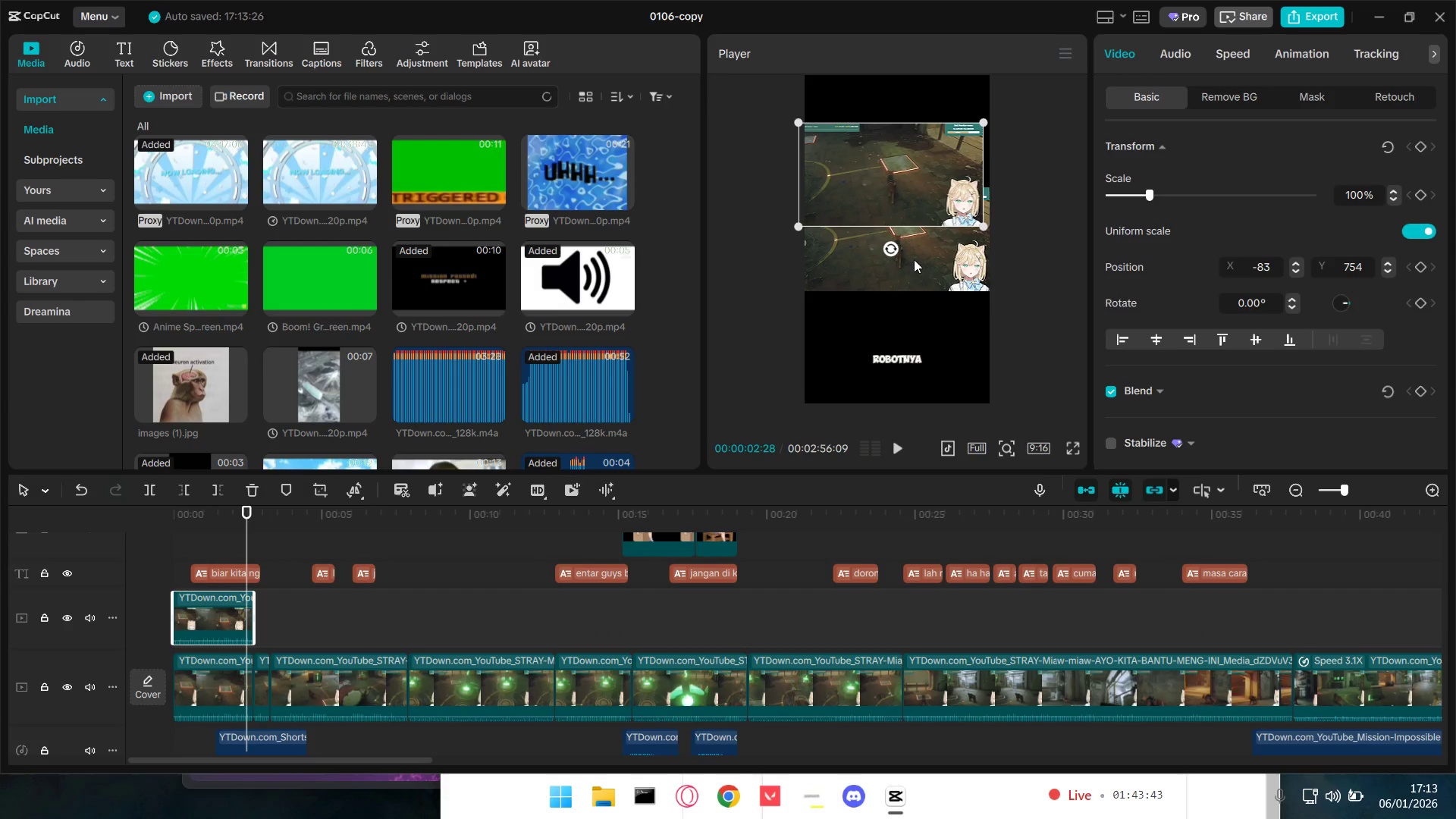 
left_click_drag(start_coordinate=[915, 259], to_coordinate=[853, 281])
 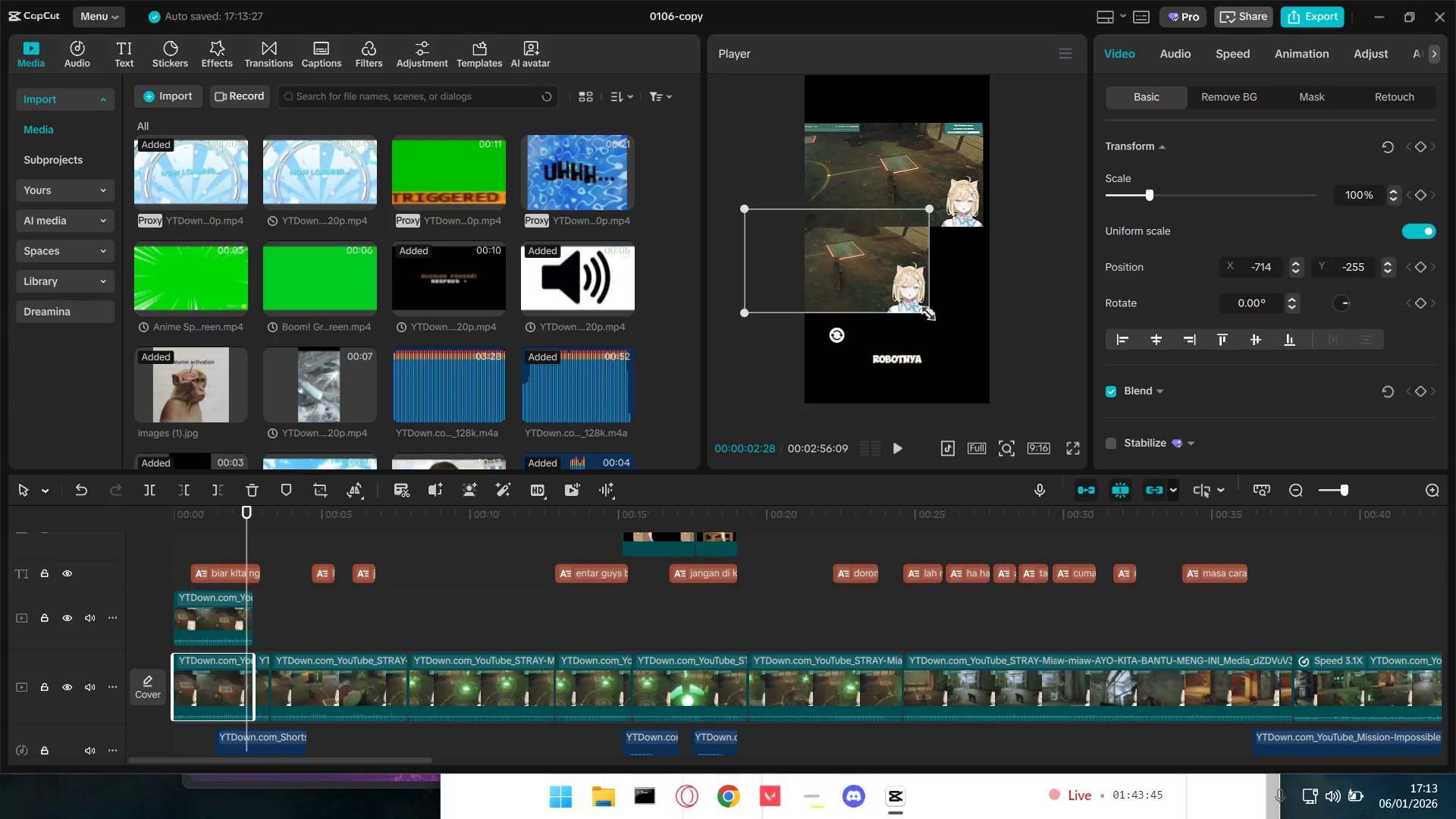 
left_click_drag(start_coordinate=[926, 310], to_coordinate=[1124, 422])
 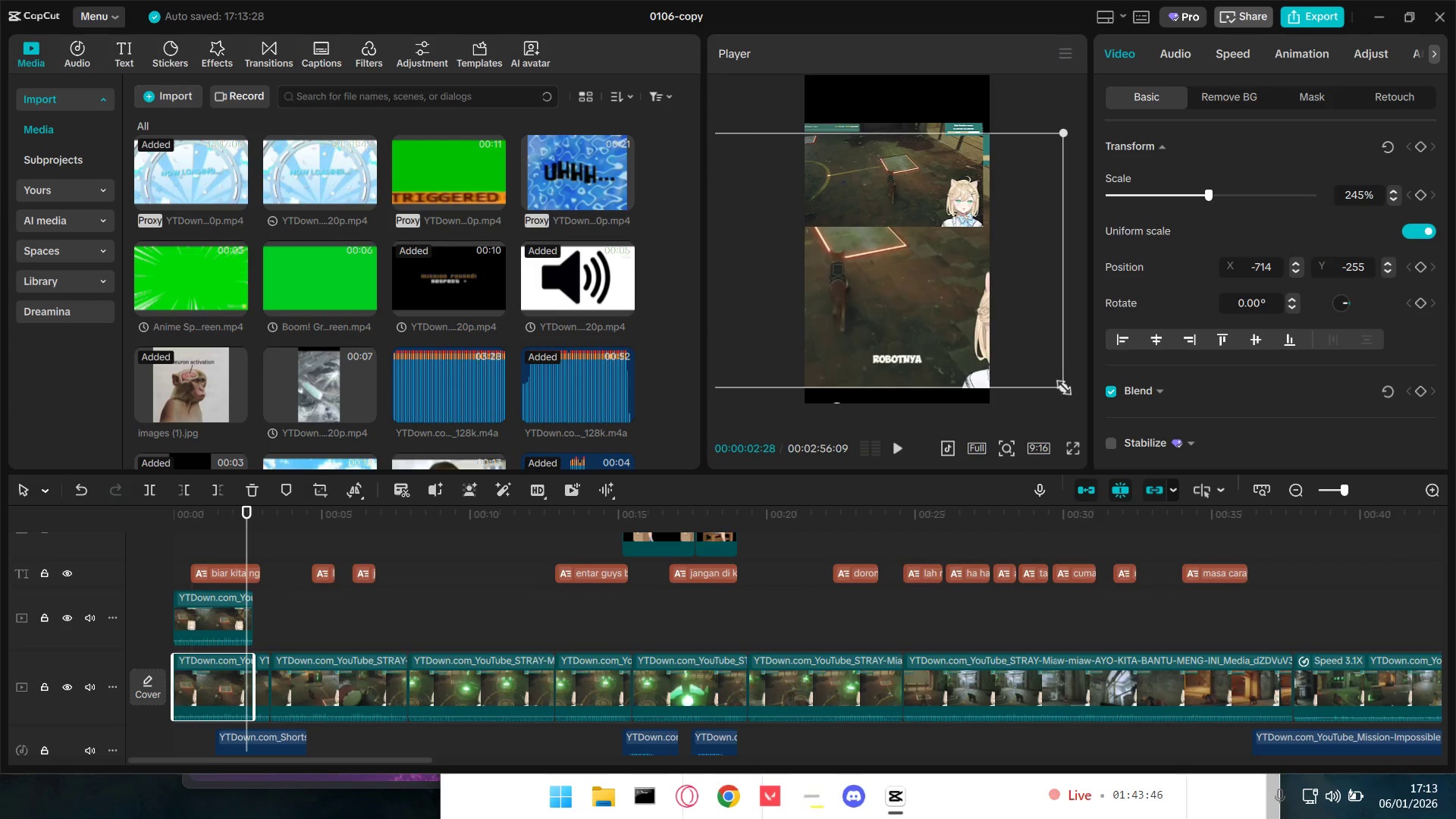 
left_click_drag(start_coordinate=[1059, 385], to_coordinate=[1107, 408])
 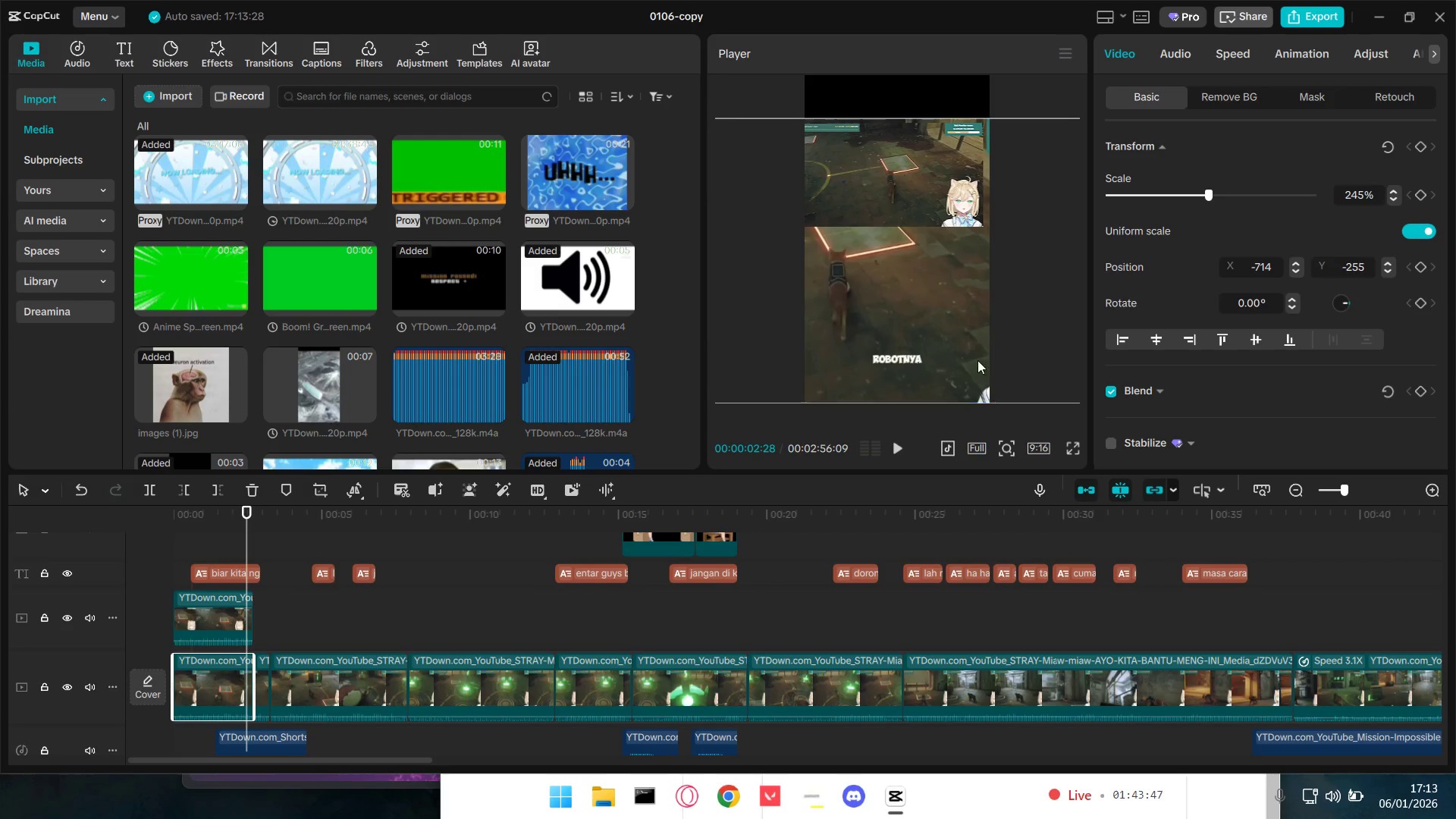 
left_click_drag(start_coordinate=[974, 360], to_coordinate=[826, 357])
 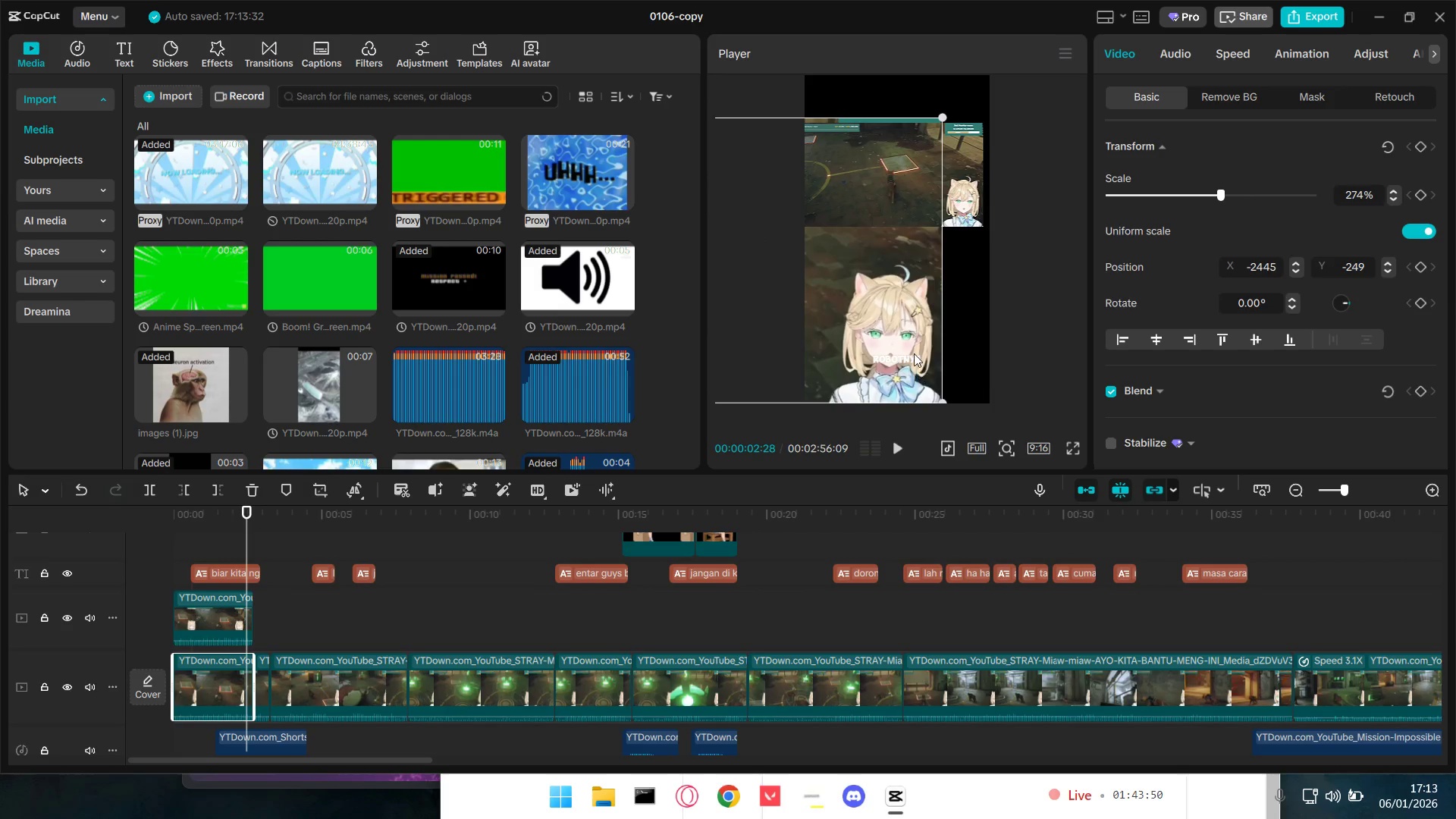 
left_click([905, 361])
 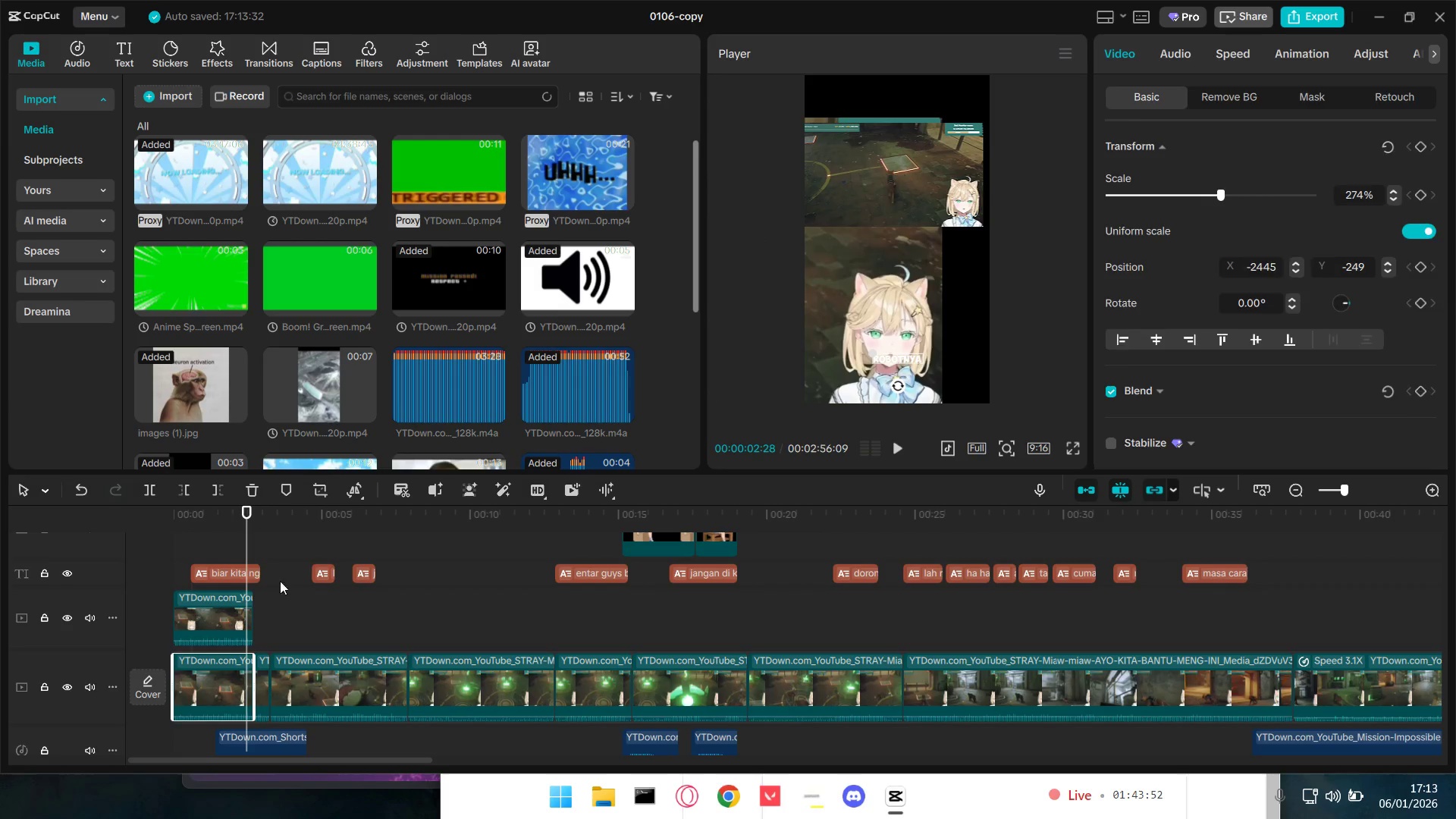 
left_click([237, 574])
 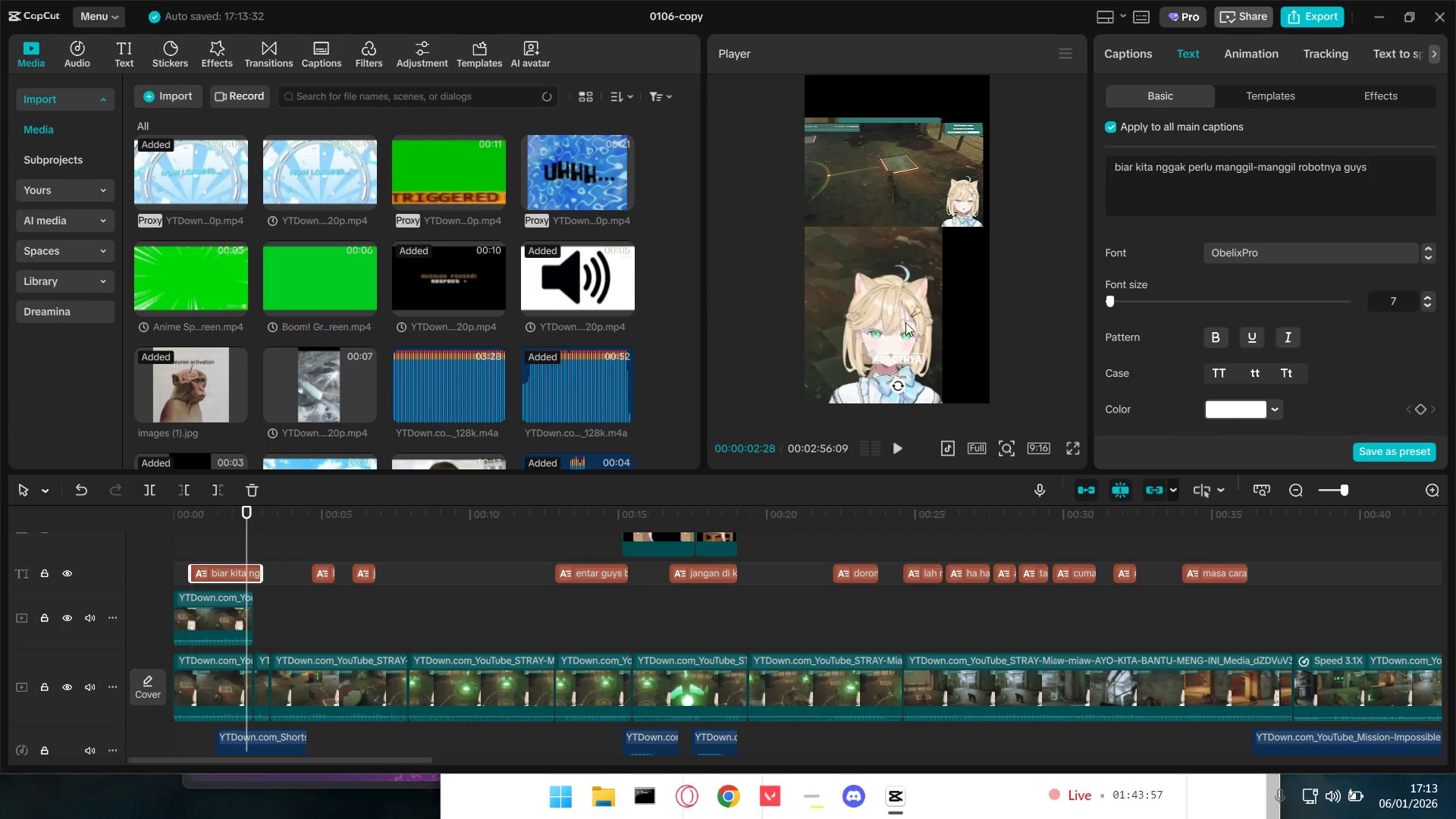 
wait(5.34)
 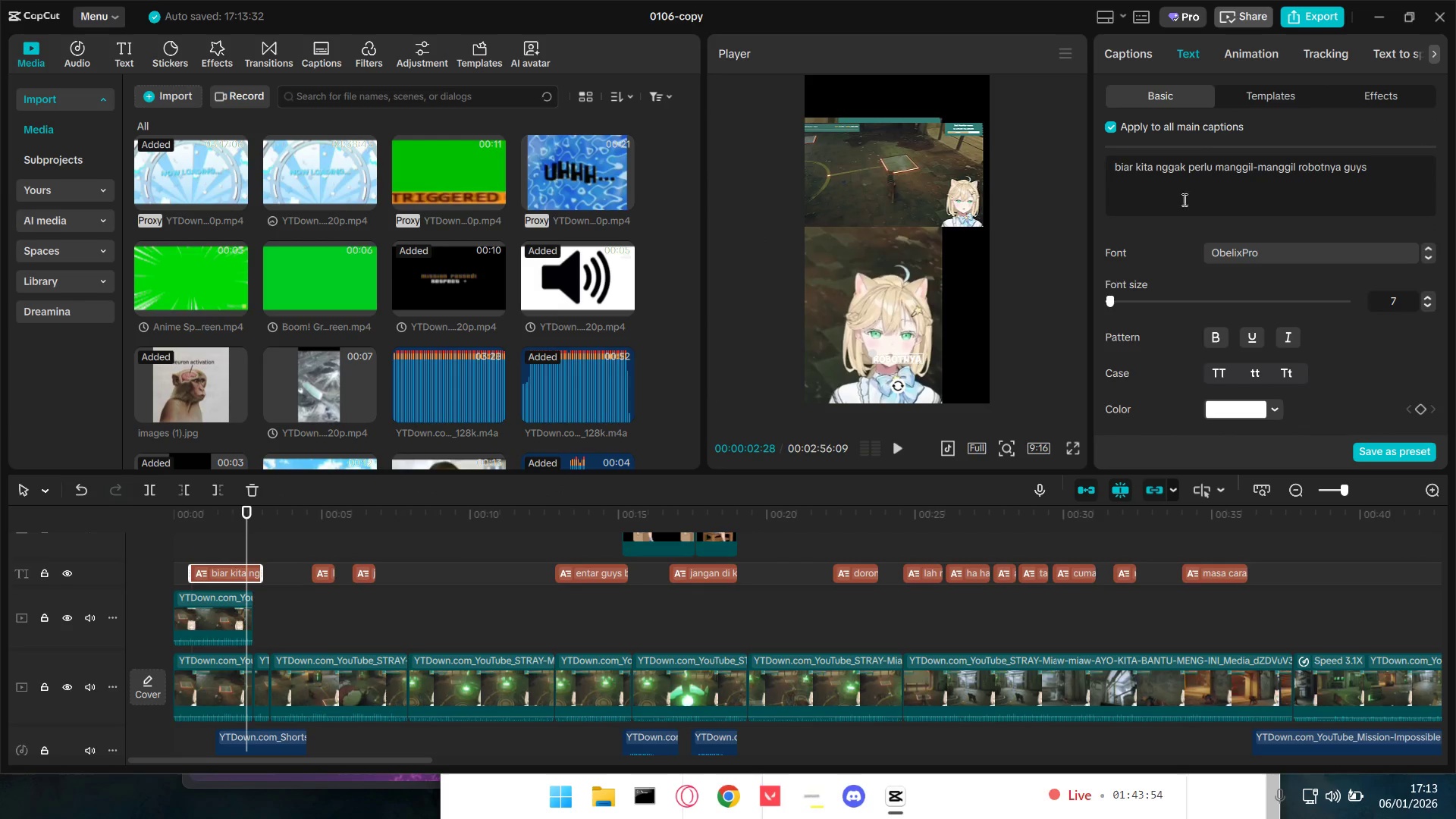 
left_click_drag(start_coordinate=[894, 359], to_coordinate=[883, 246])
 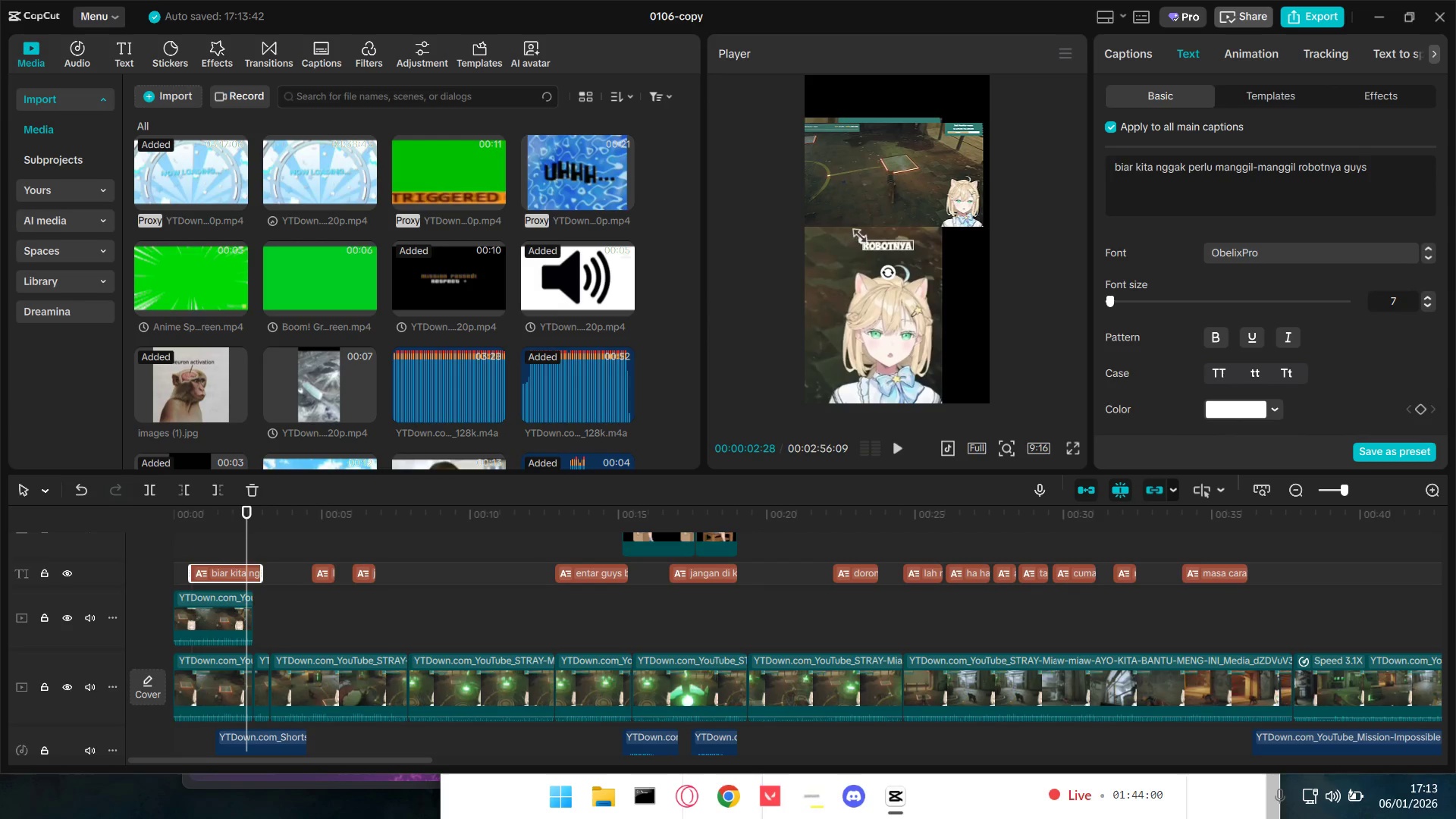 
left_click_drag(start_coordinate=[857, 235], to_coordinate=[823, 216])
 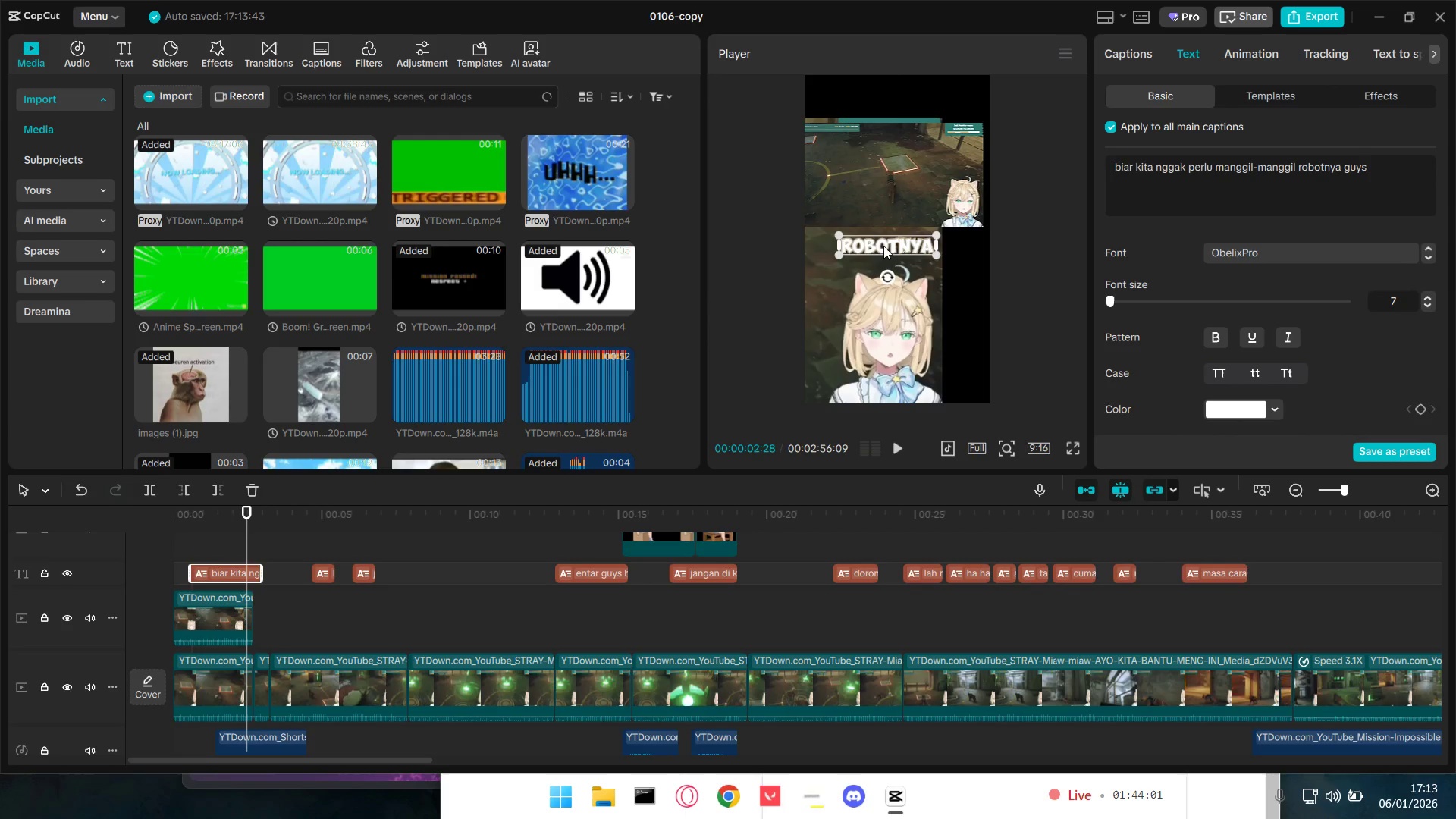 
left_click_drag(start_coordinate=[884, 246], to_coordinate=[890, 268])
 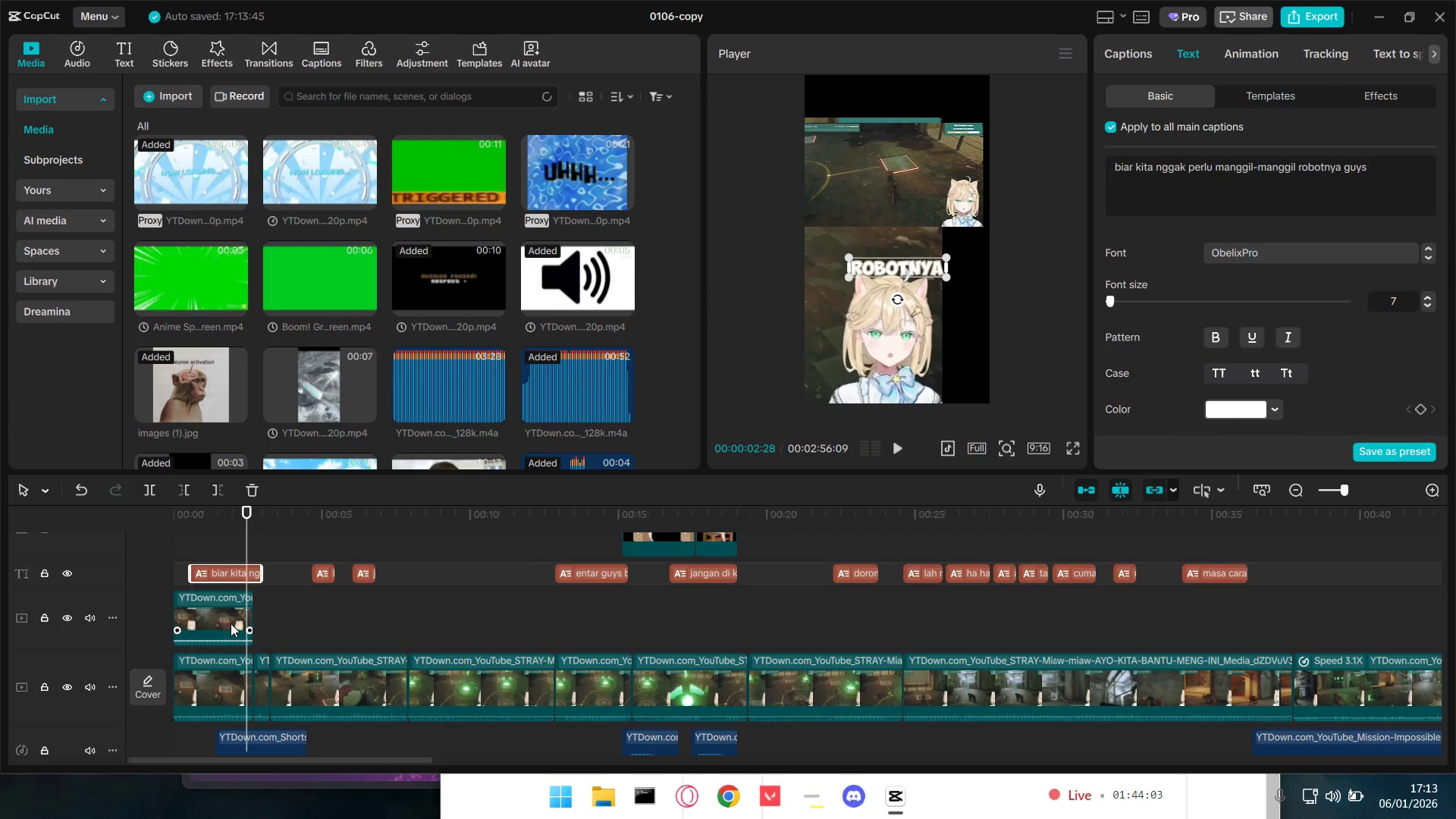 
left_click([224, 616])
 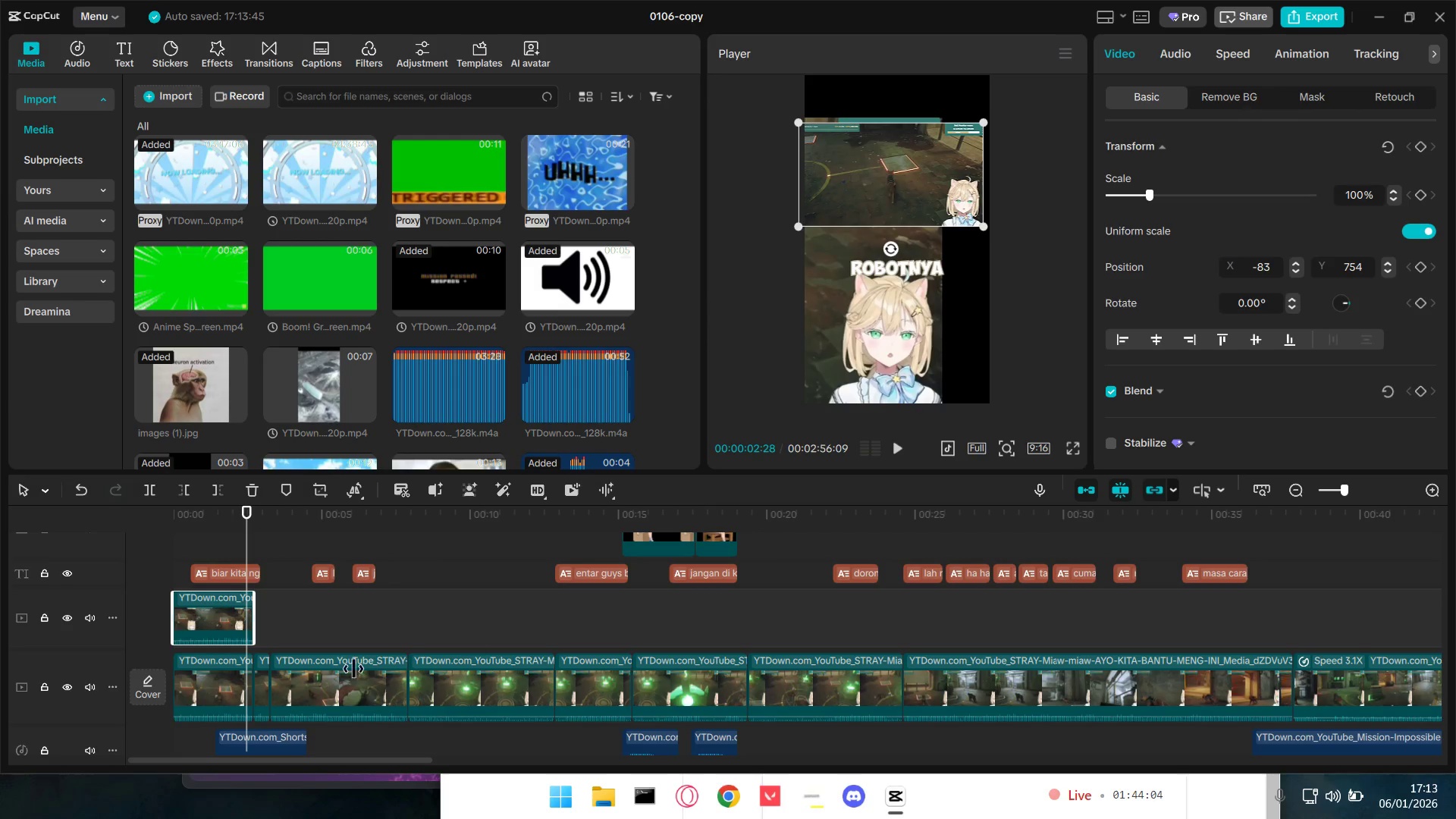 
left_click([222, 682])
 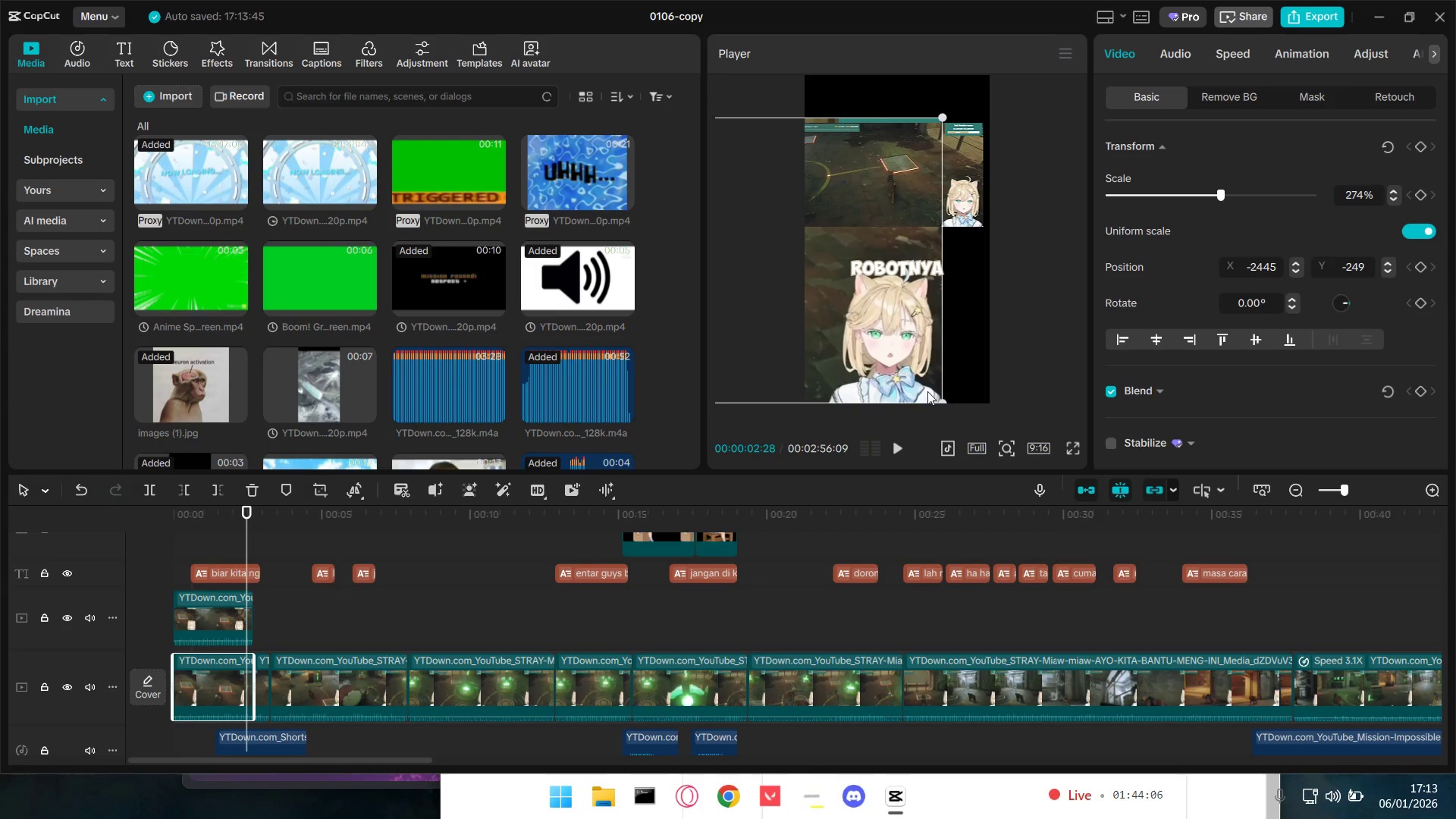 
left_click_drag(start_coordinate=[916, 383], to_coordinate=[962, 381])
 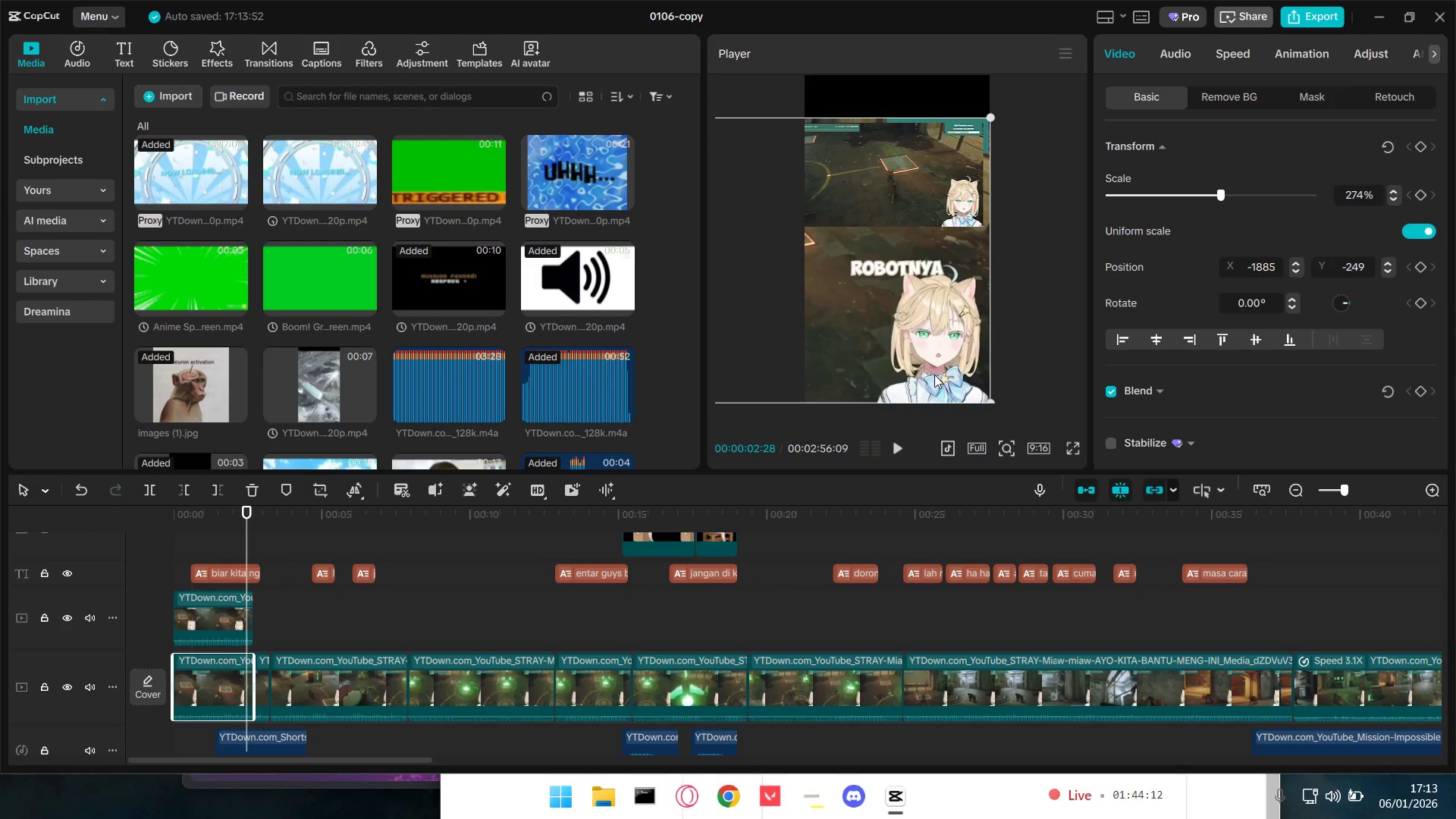 
left_click_drag(start_coordinate=[960, 367], to_coordinate=[918, 341])
 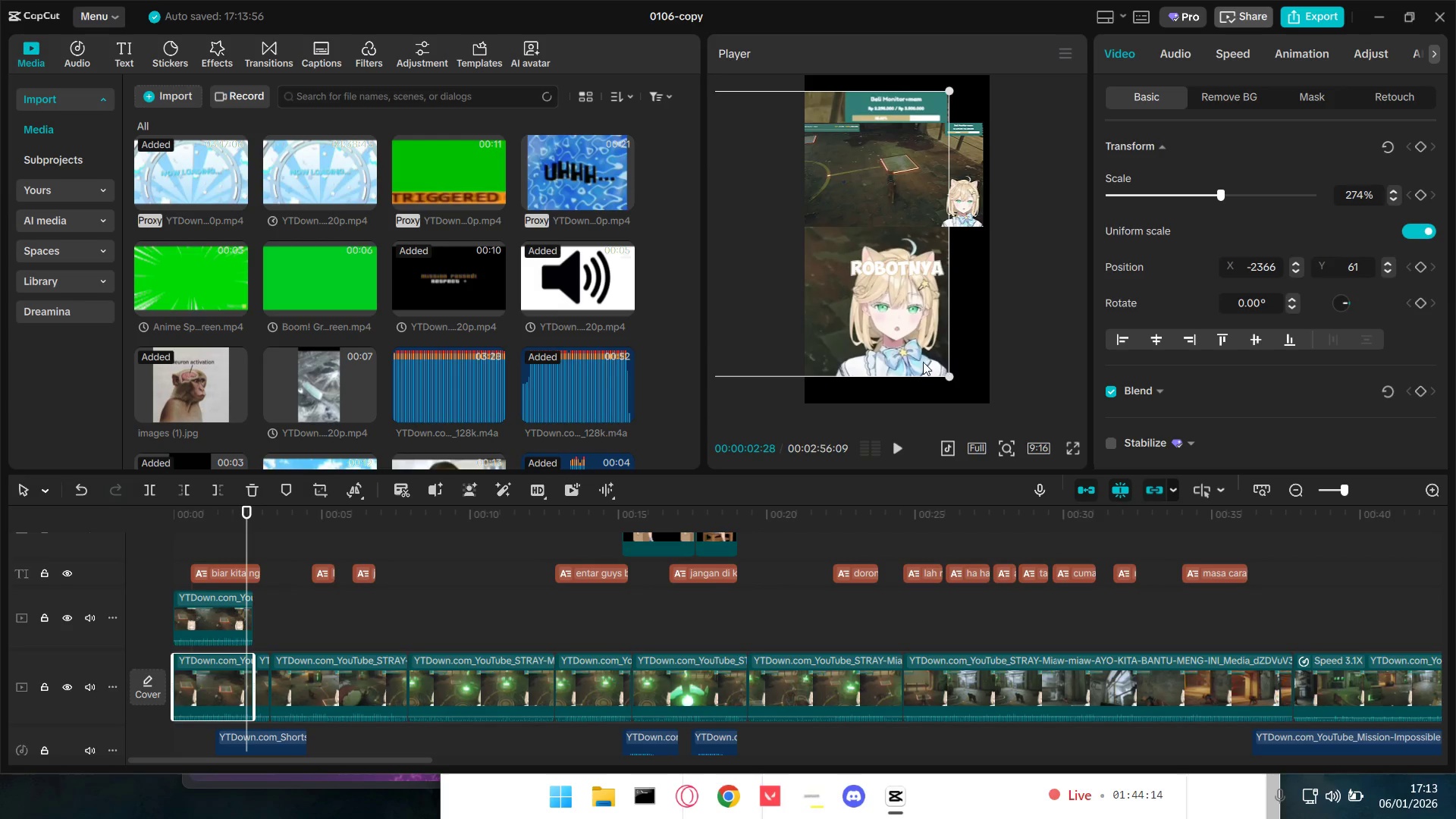 
left_click_drag(start_coordinate=[915, 350], to_coordinate=[956, 372])
 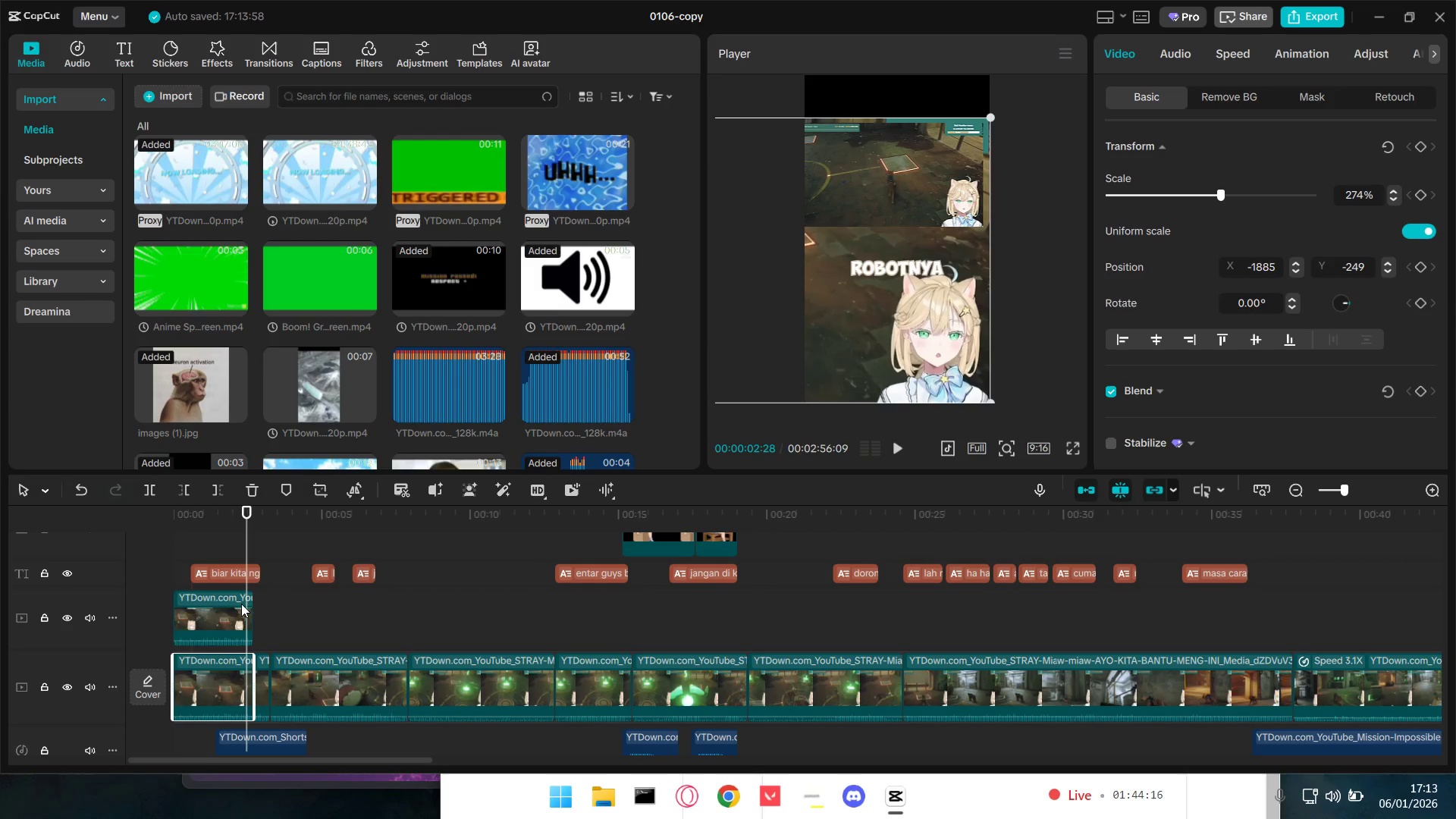 
left_click([206, 619])
 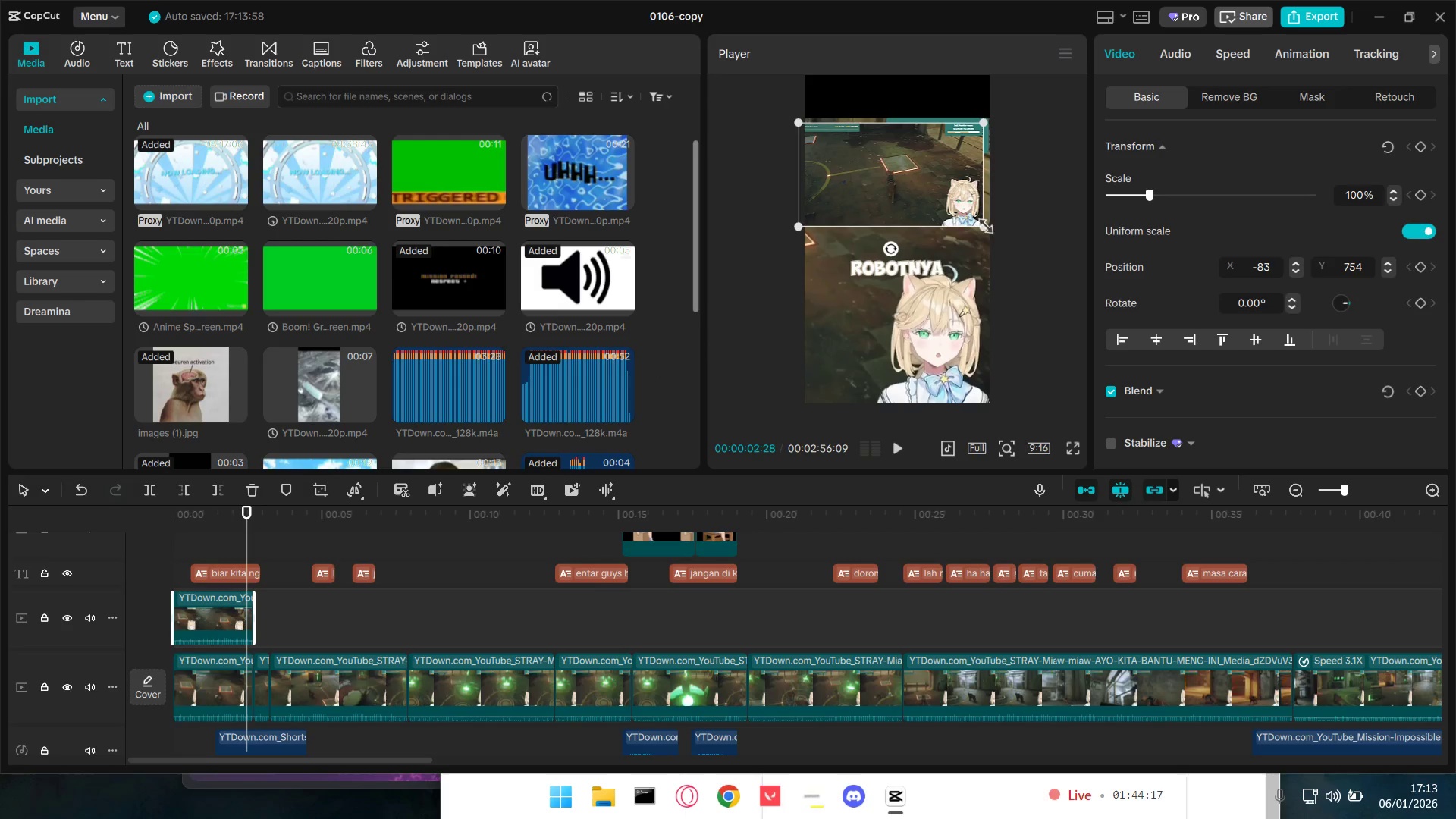 
left_click_drag(start_coordinate=[977, 224], to_coordinate=[1138, 289])
 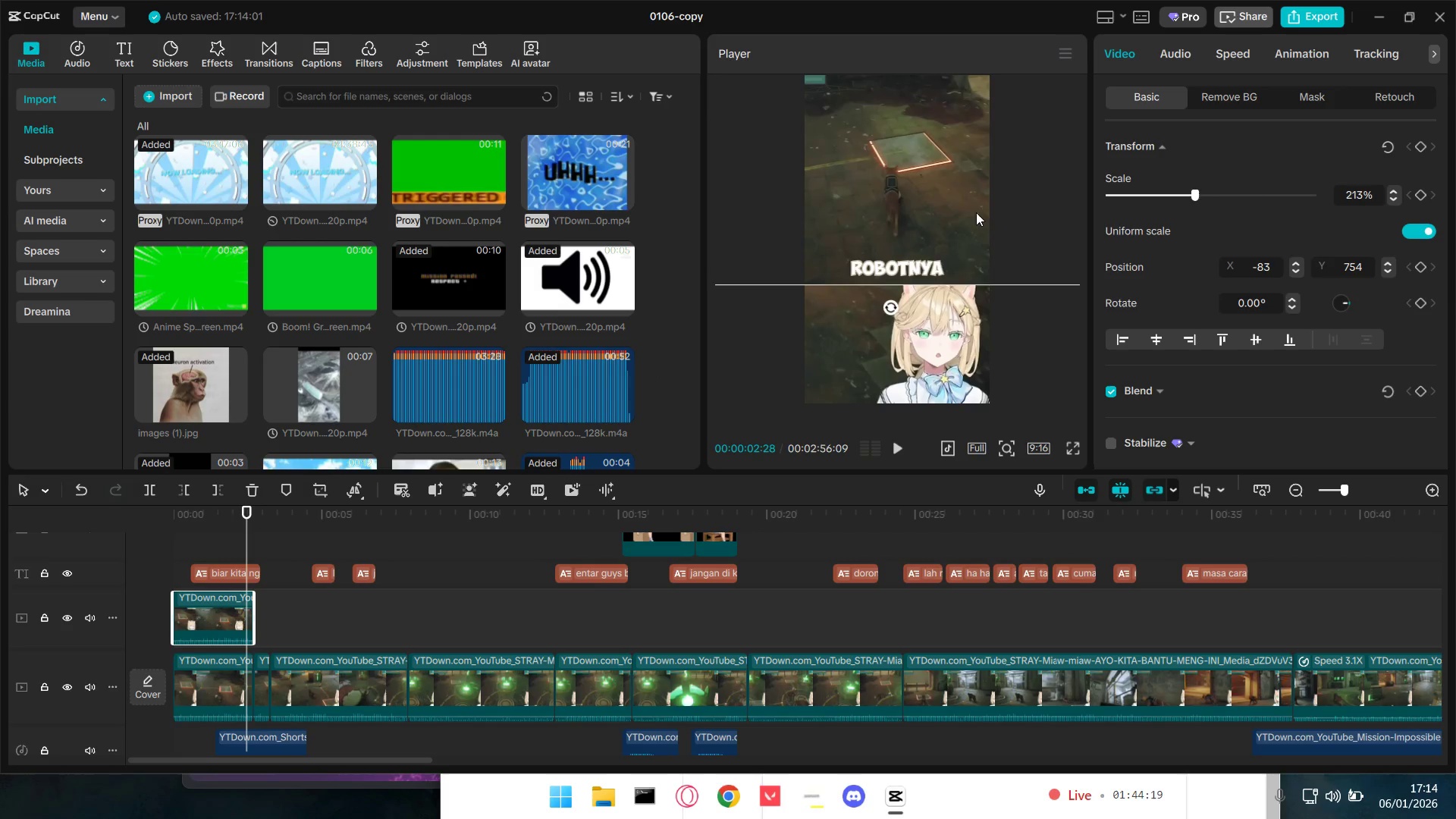 
left_click_drag(start_coordinate=[979, 212], to_coordinate=[1004, 199])
 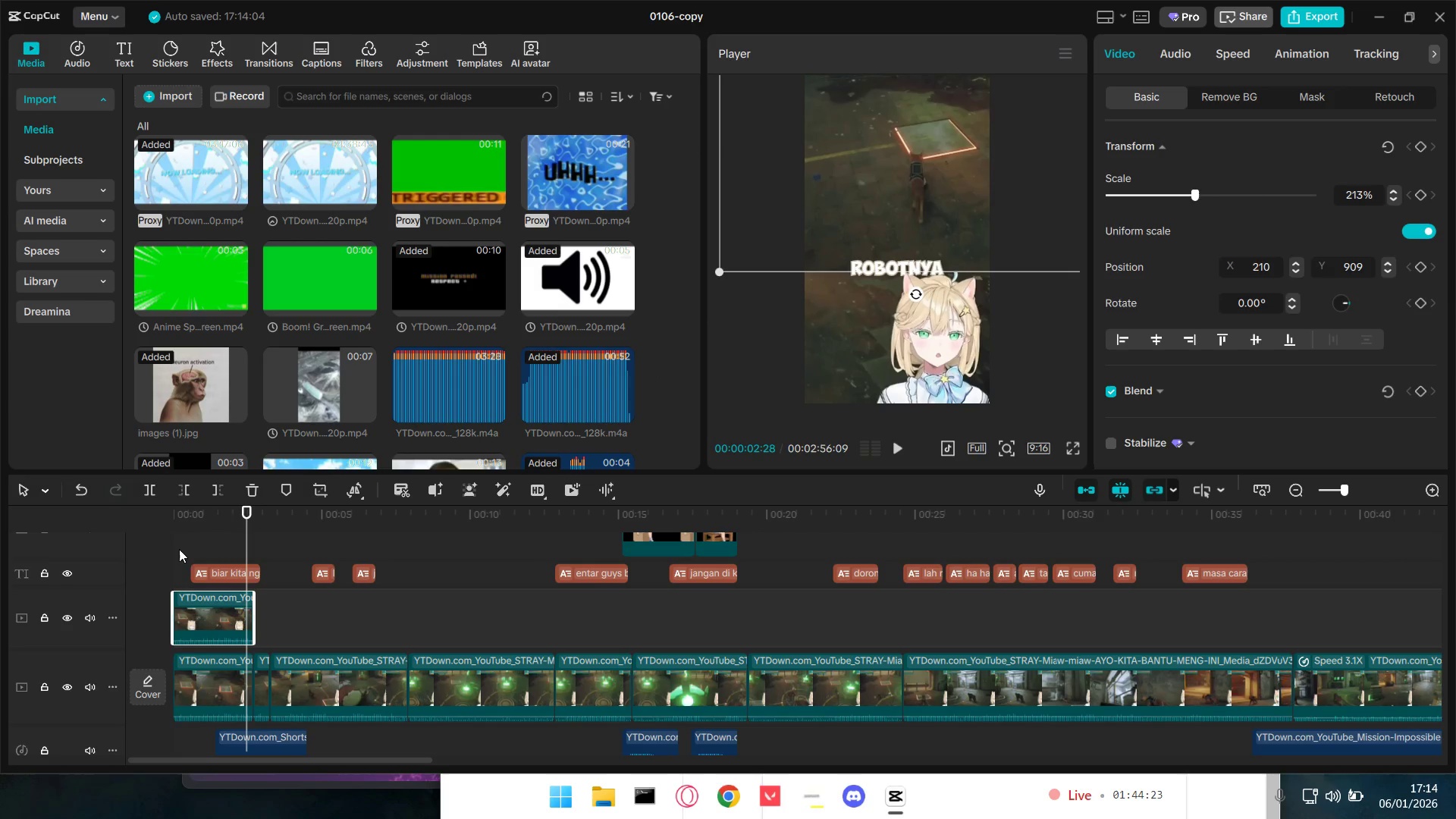 
left_click([165, 544])
 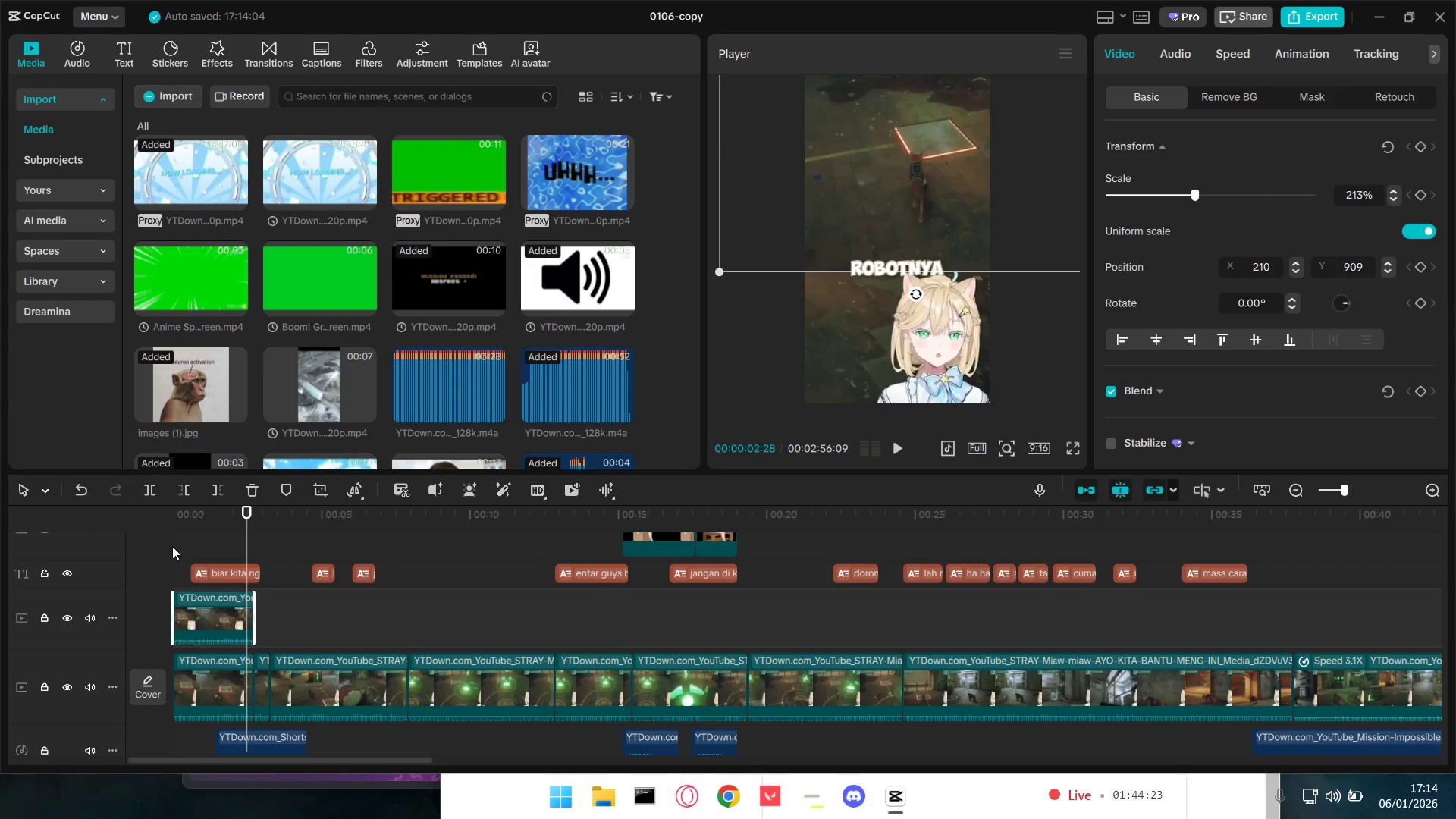 
double_click([180, 547])
 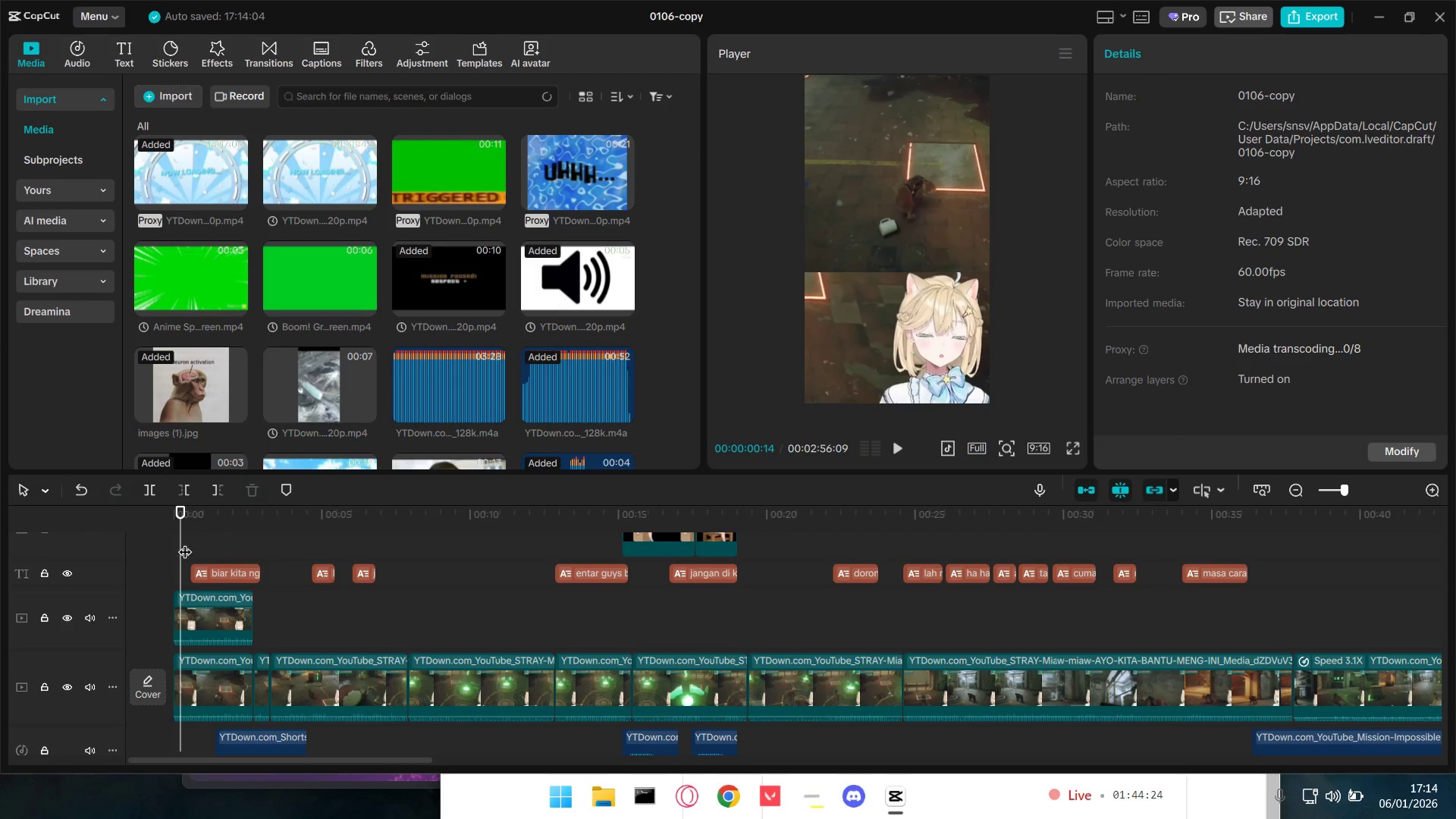 
left_click_drag(start_coordinate=[180, 543], to_coordinate=[160, 542])
 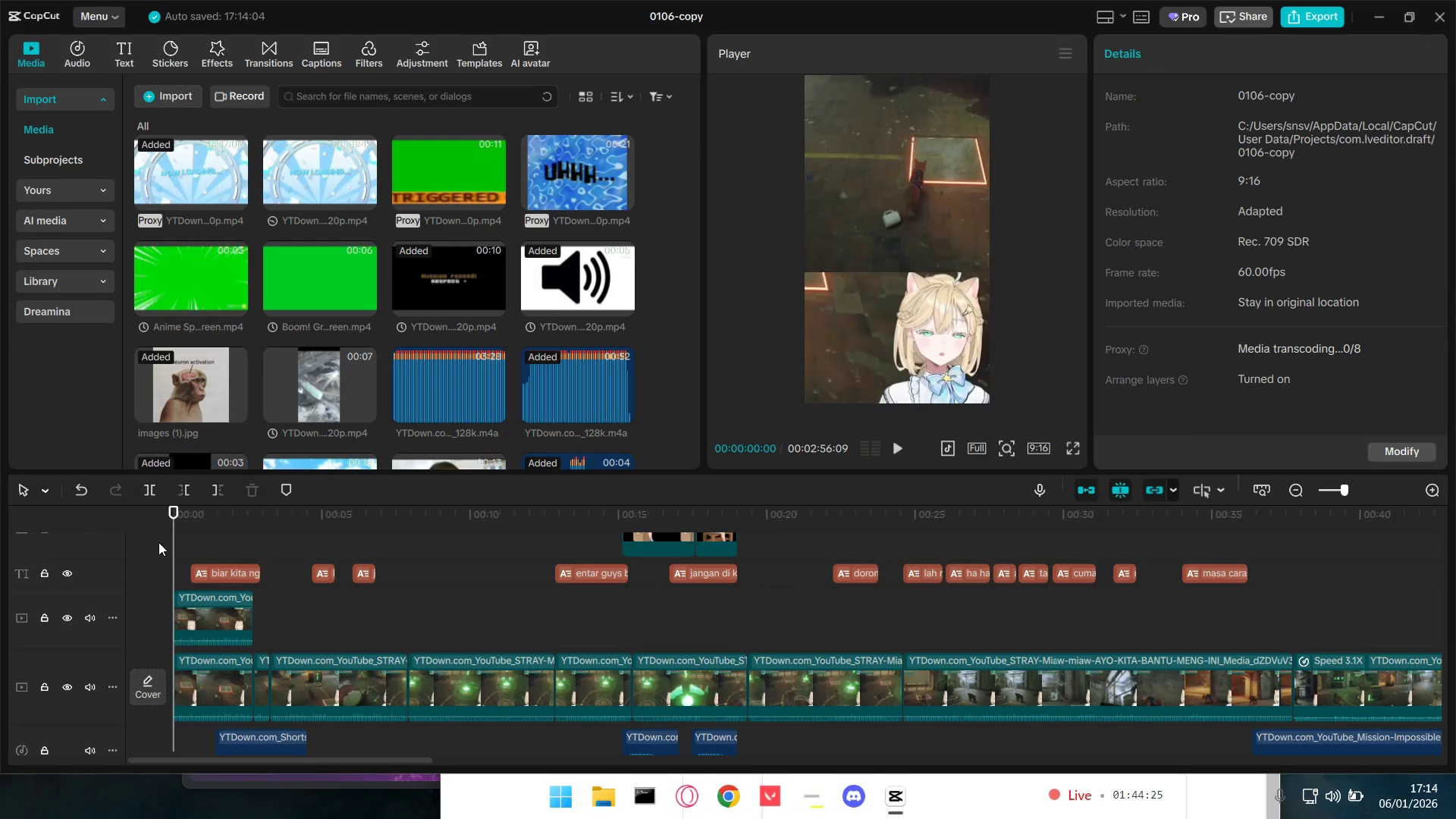 
key(Space)
 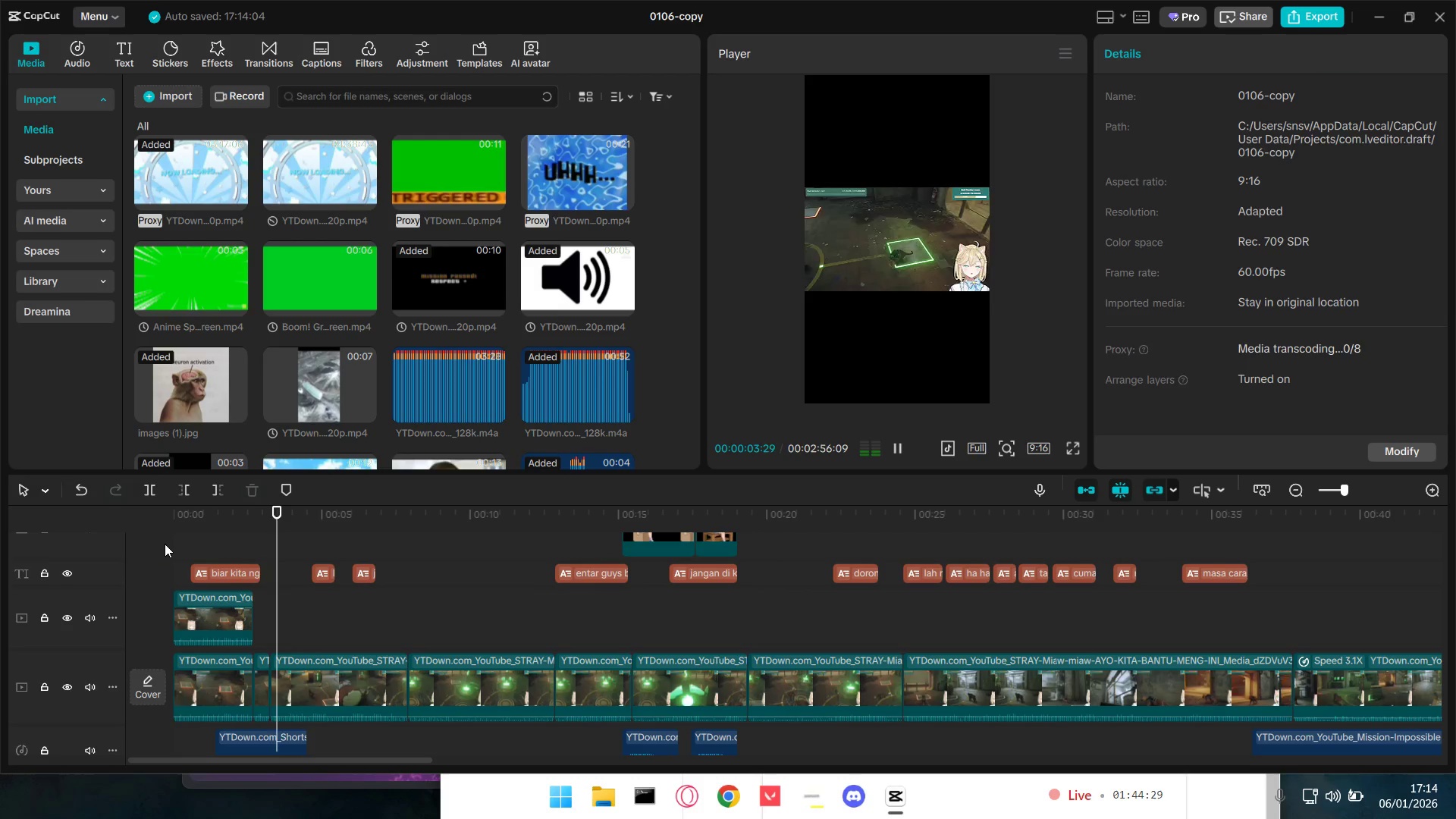 
key(Space)
 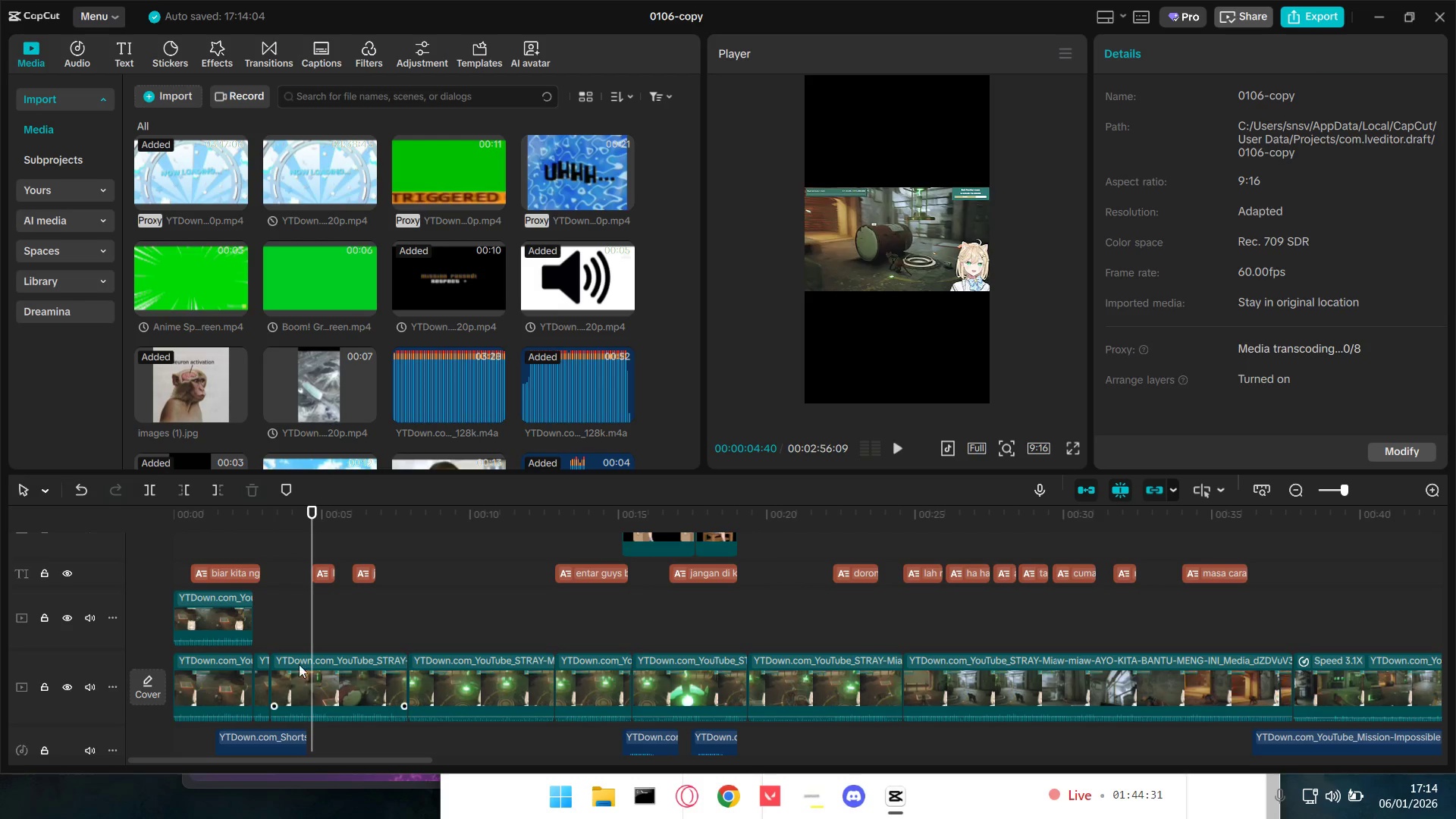 
left_click([293, 676])
 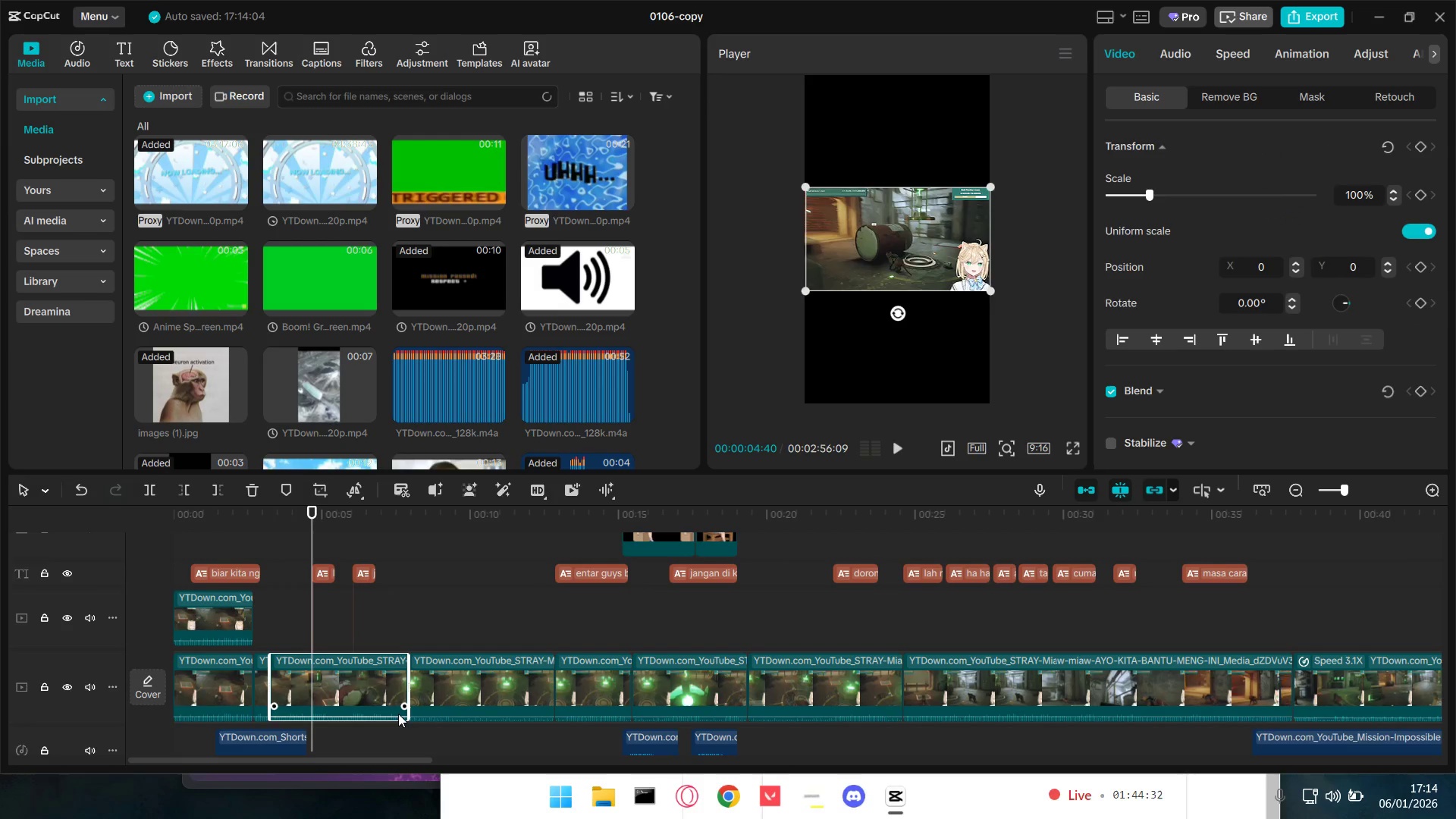 
hold_key(key=ControlLeft, duration=1.5)
scroll: coordinate [402, 713], scroll_direction: down, amount: 3.0
 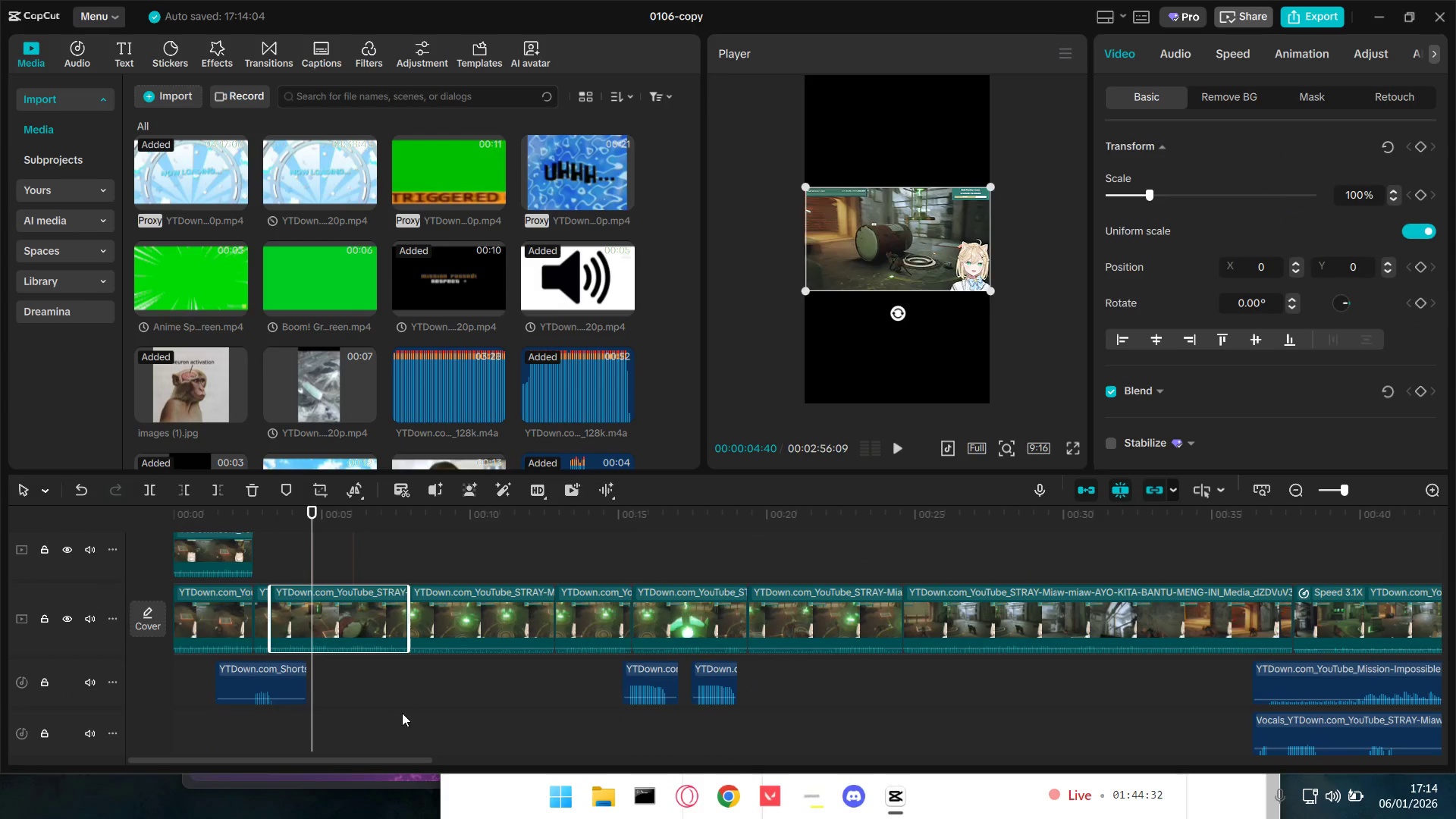 
hold_key(key=ControlLeft, duration=1.52)
hold_key(key=ControlLeft, duration=1.23)
scroll: coordinate [274, 748], scroll_direction: up, amount: 5.0
 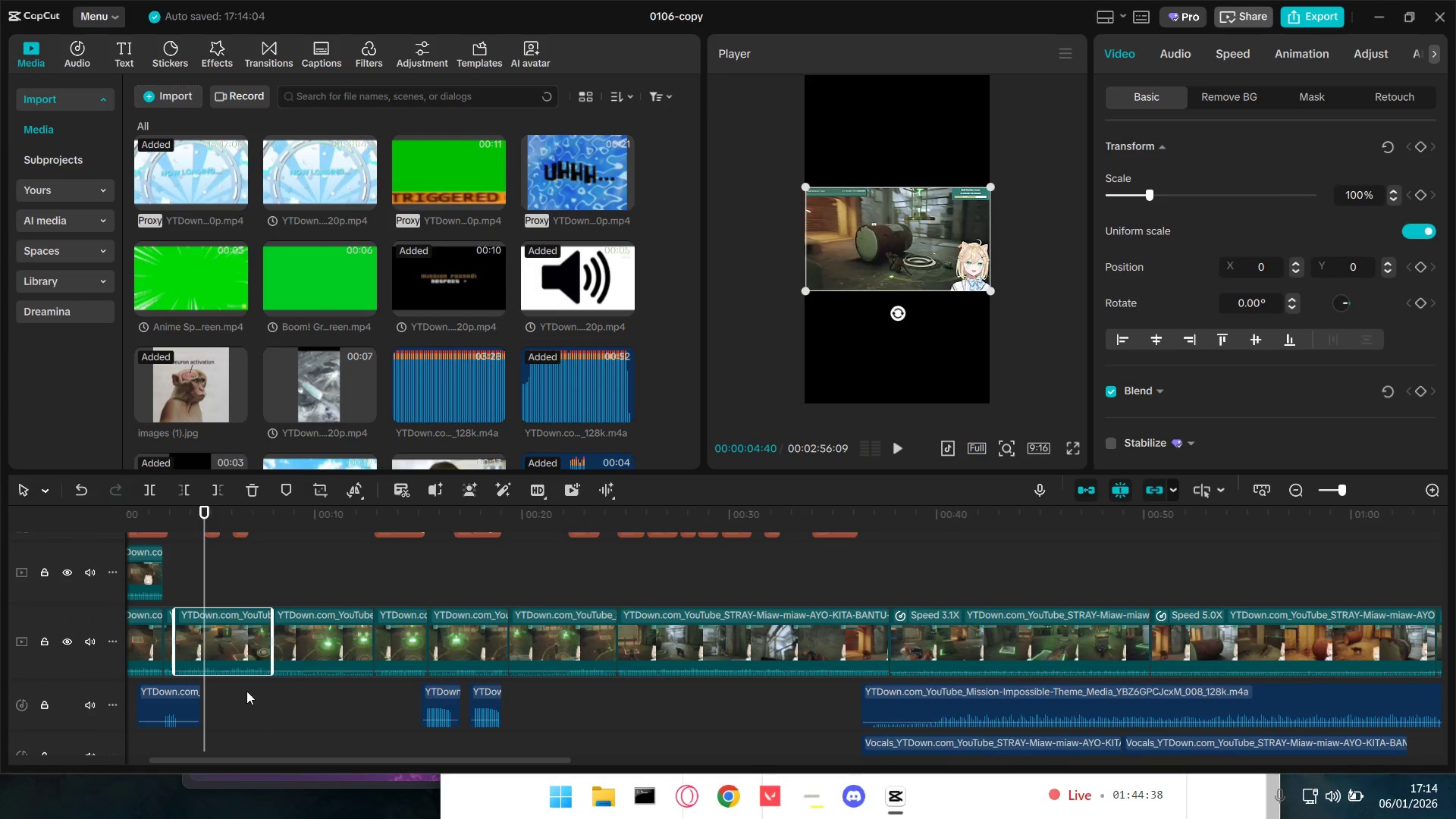 
key(Space)
 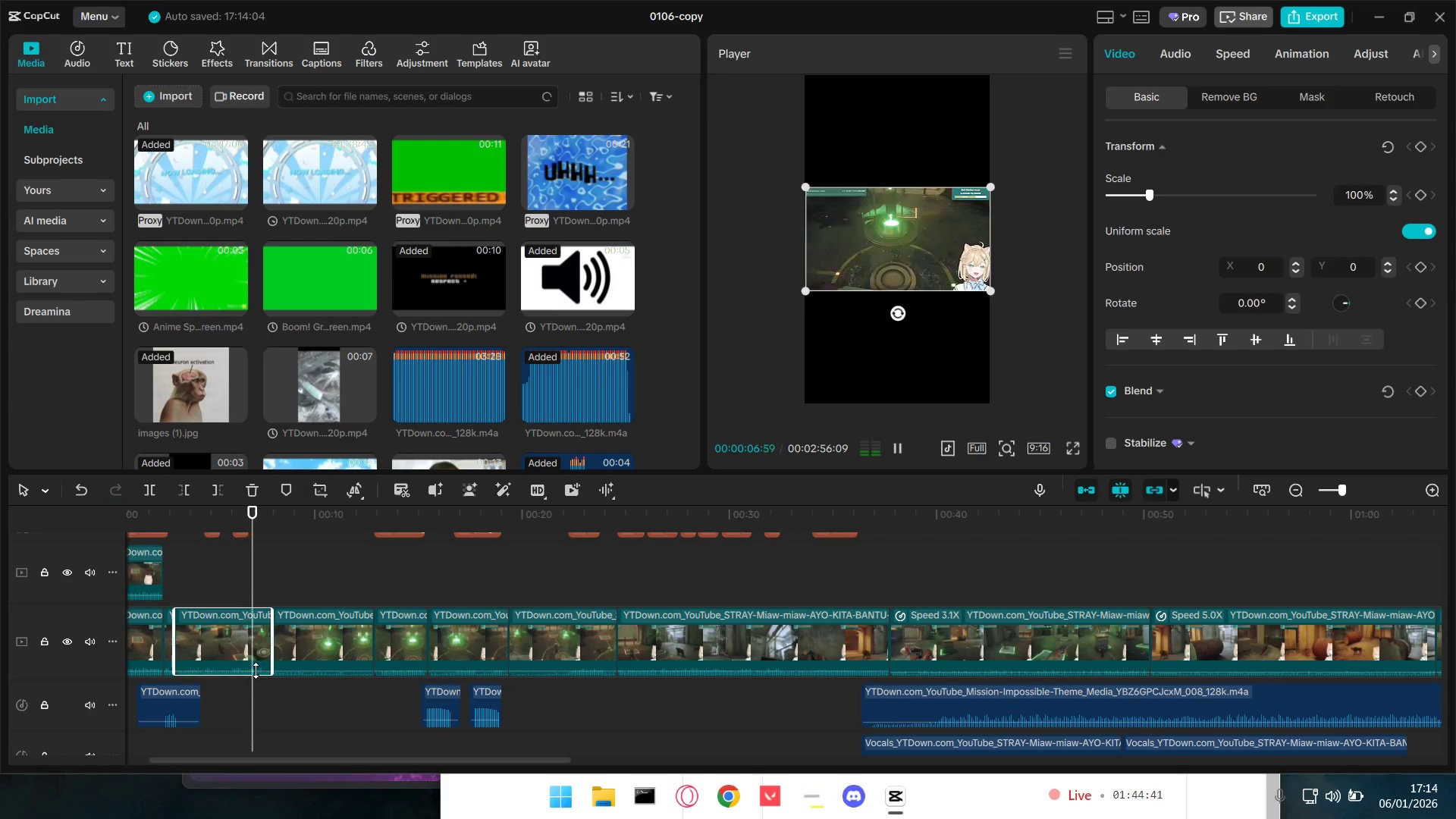 
key(Space)
 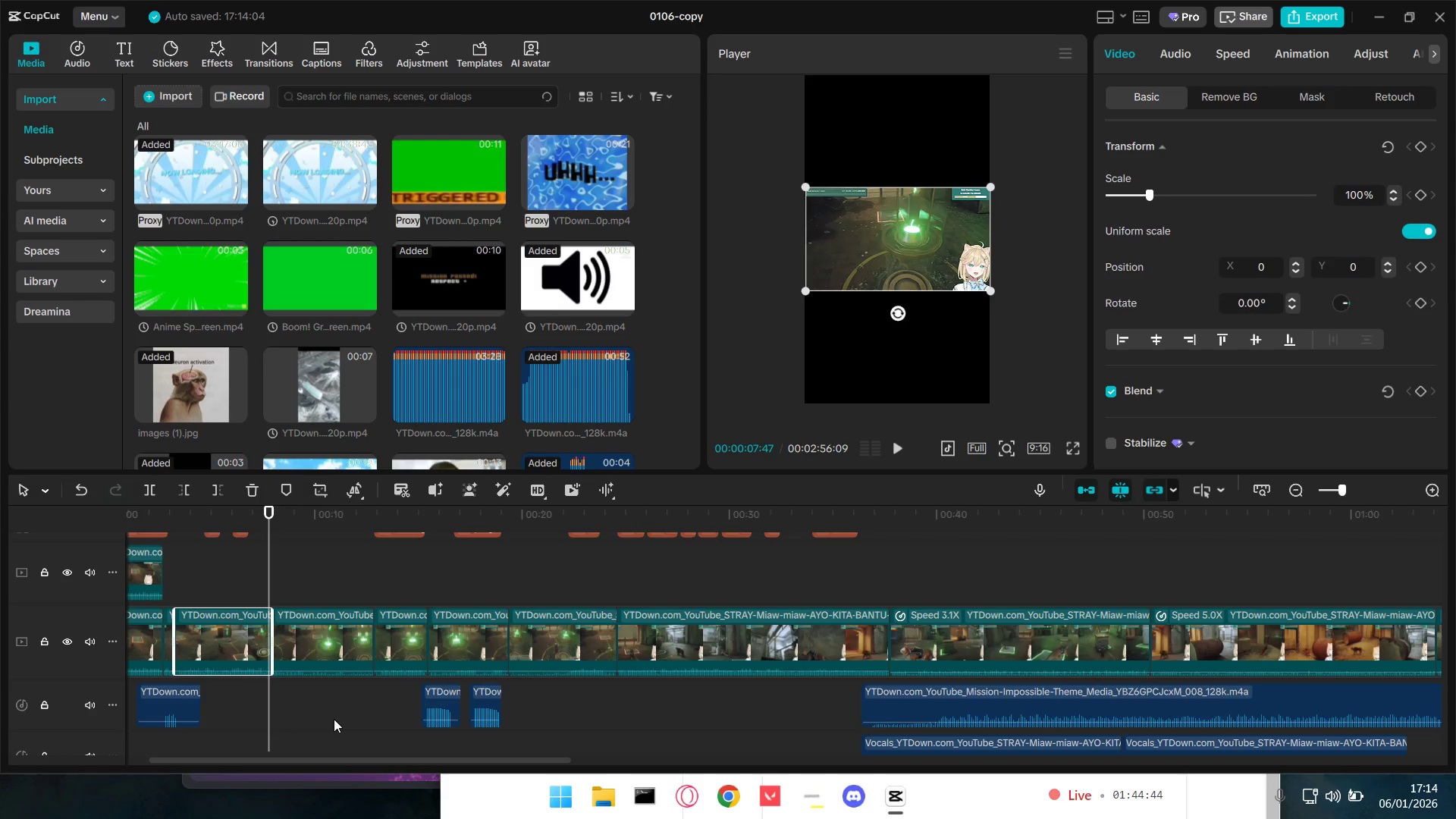 
left_click([519, 701])
 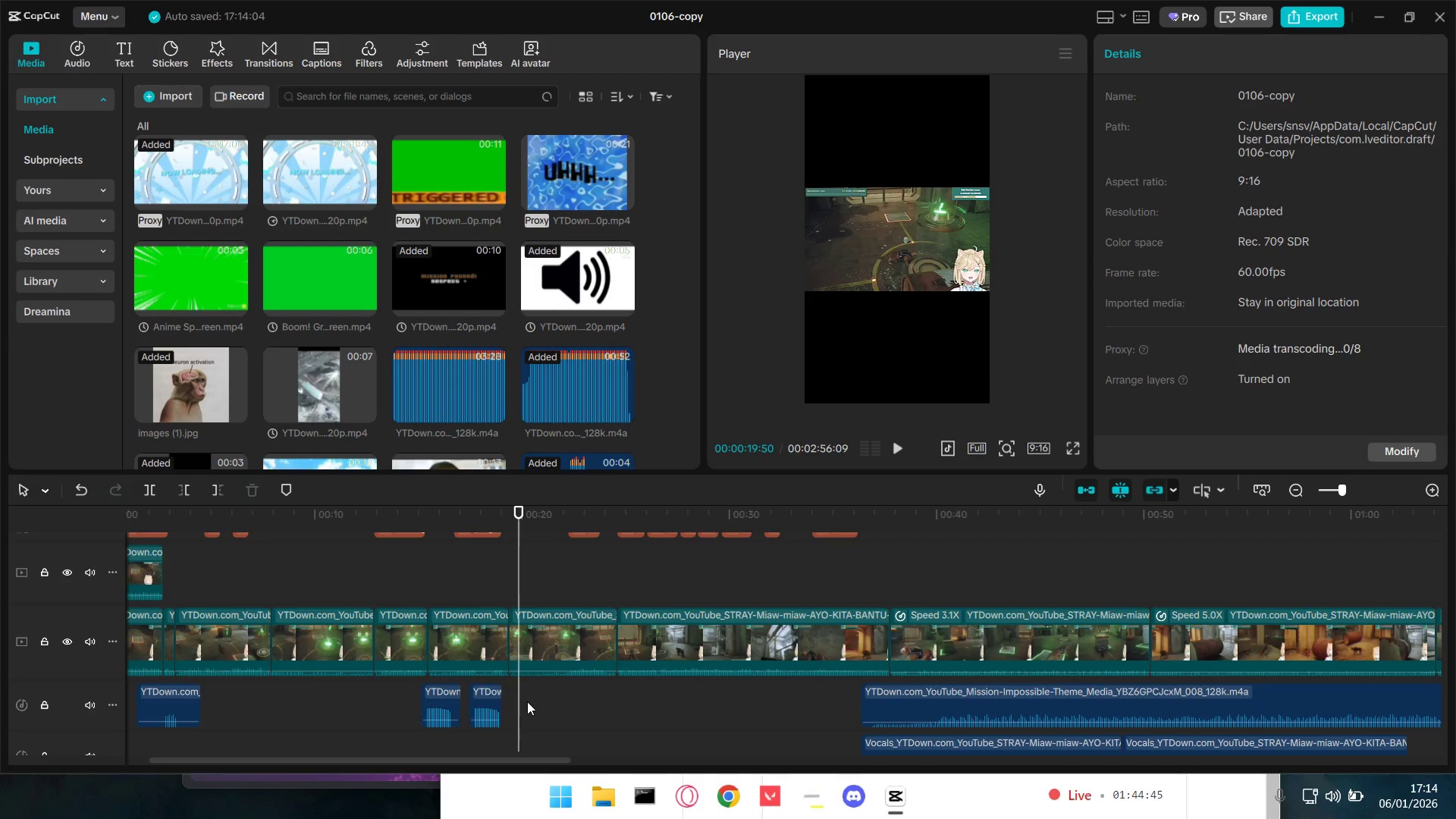 
key(Space)
 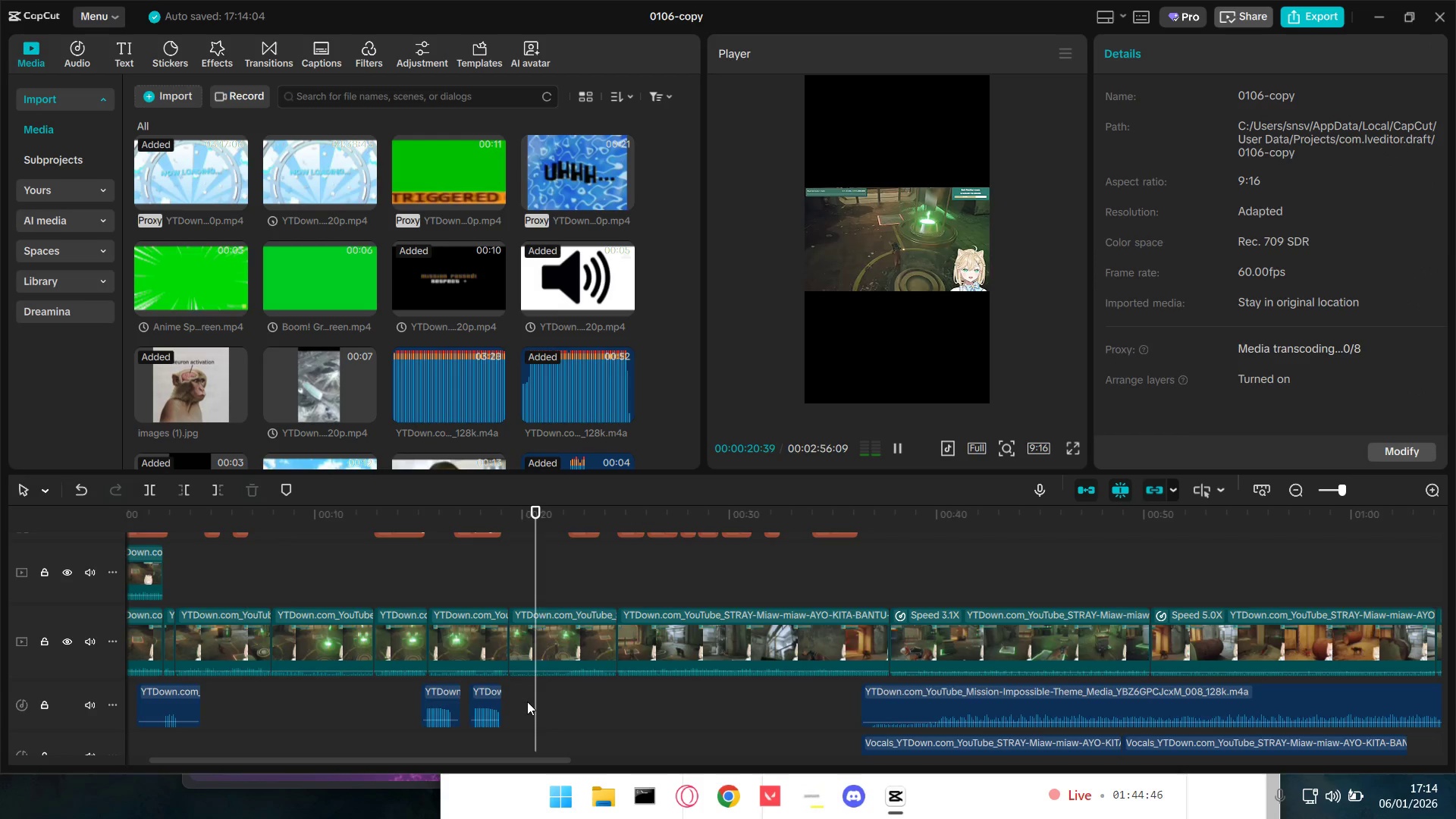 
key(Space)
 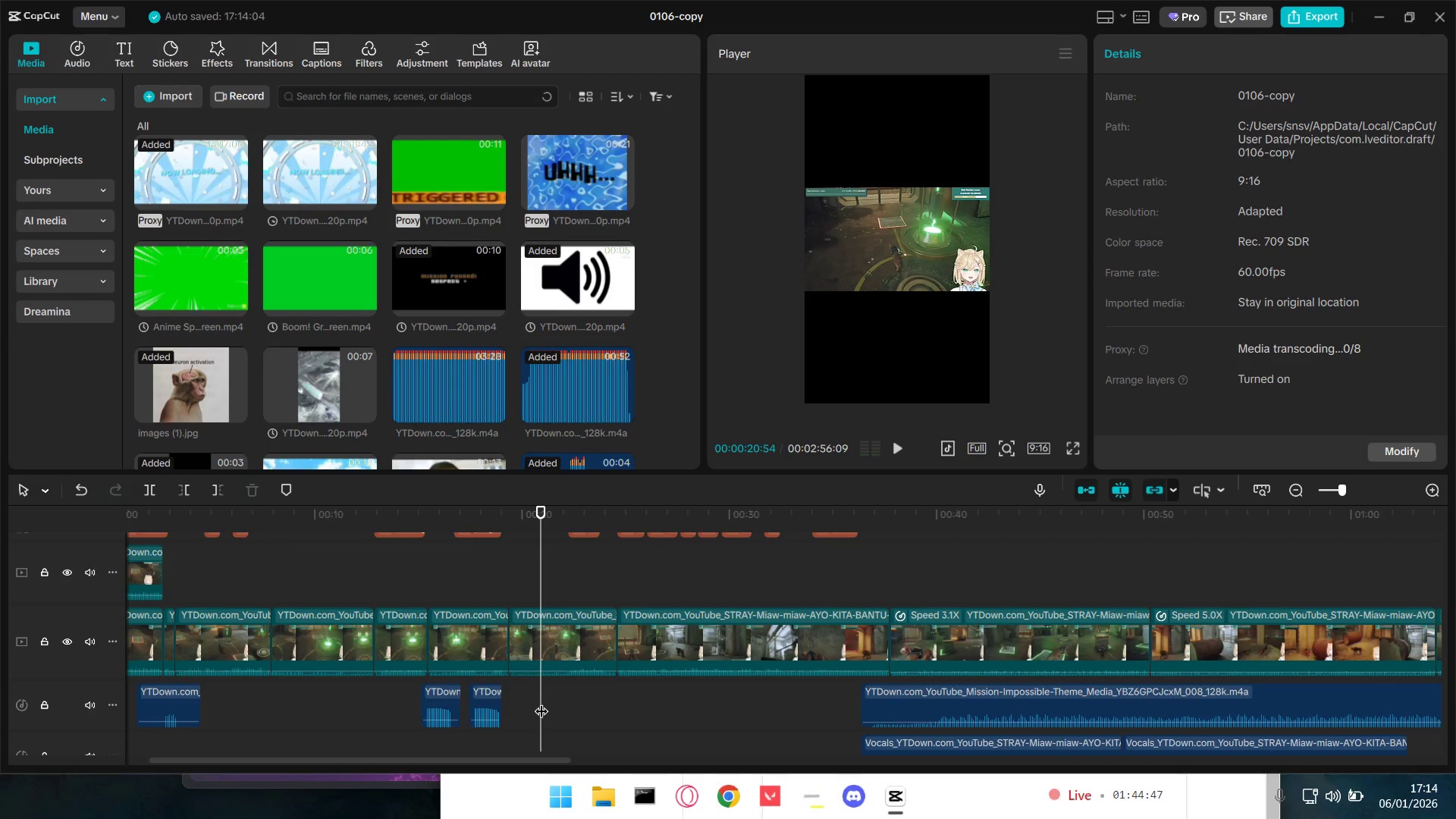 
left_click_drag(start_coordinate=[541, 701], to_coordinate=[511, 708])
 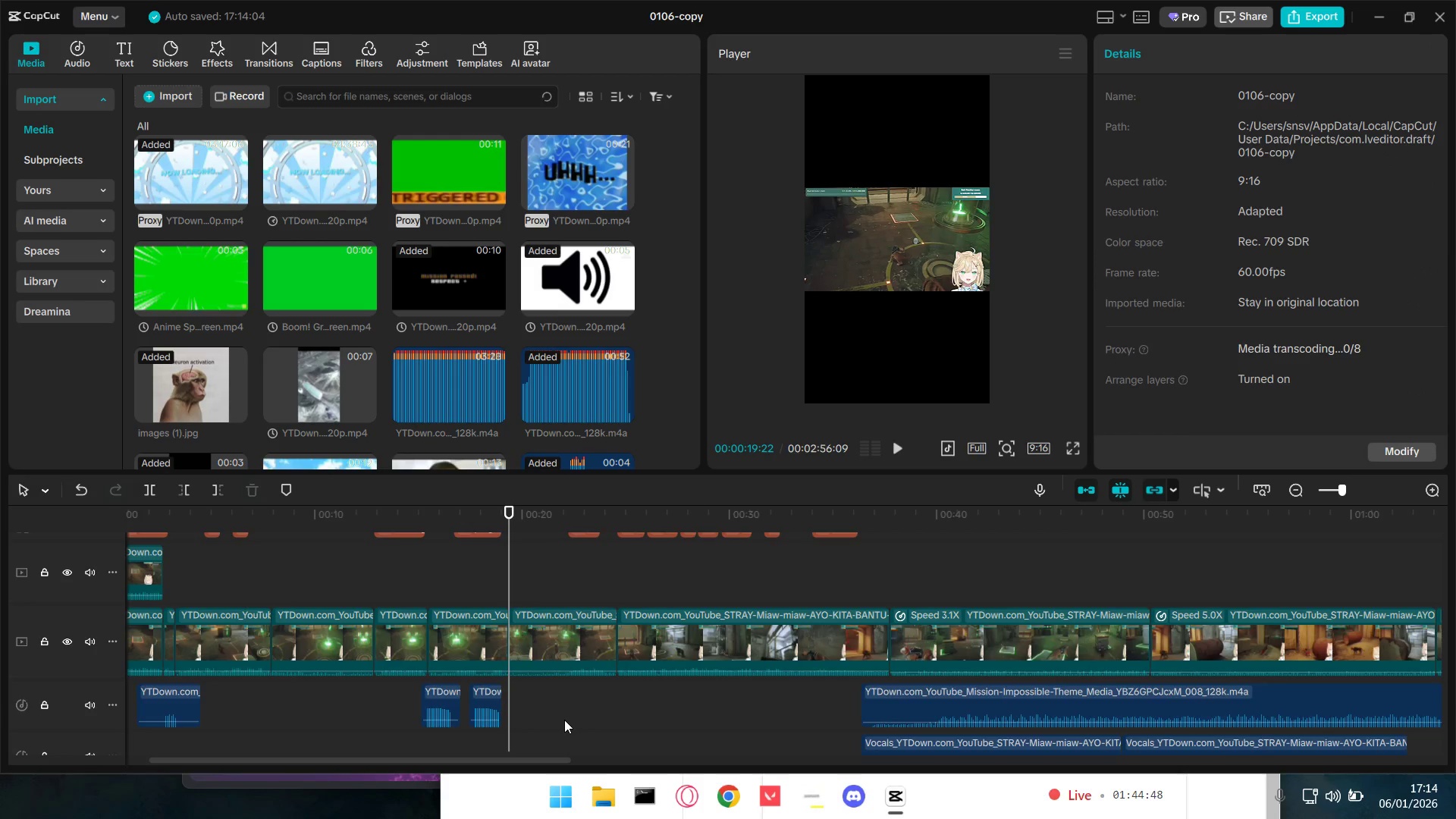 
scroll: coordinate [565, 719], scroll_direction: up, amount: 3.0
 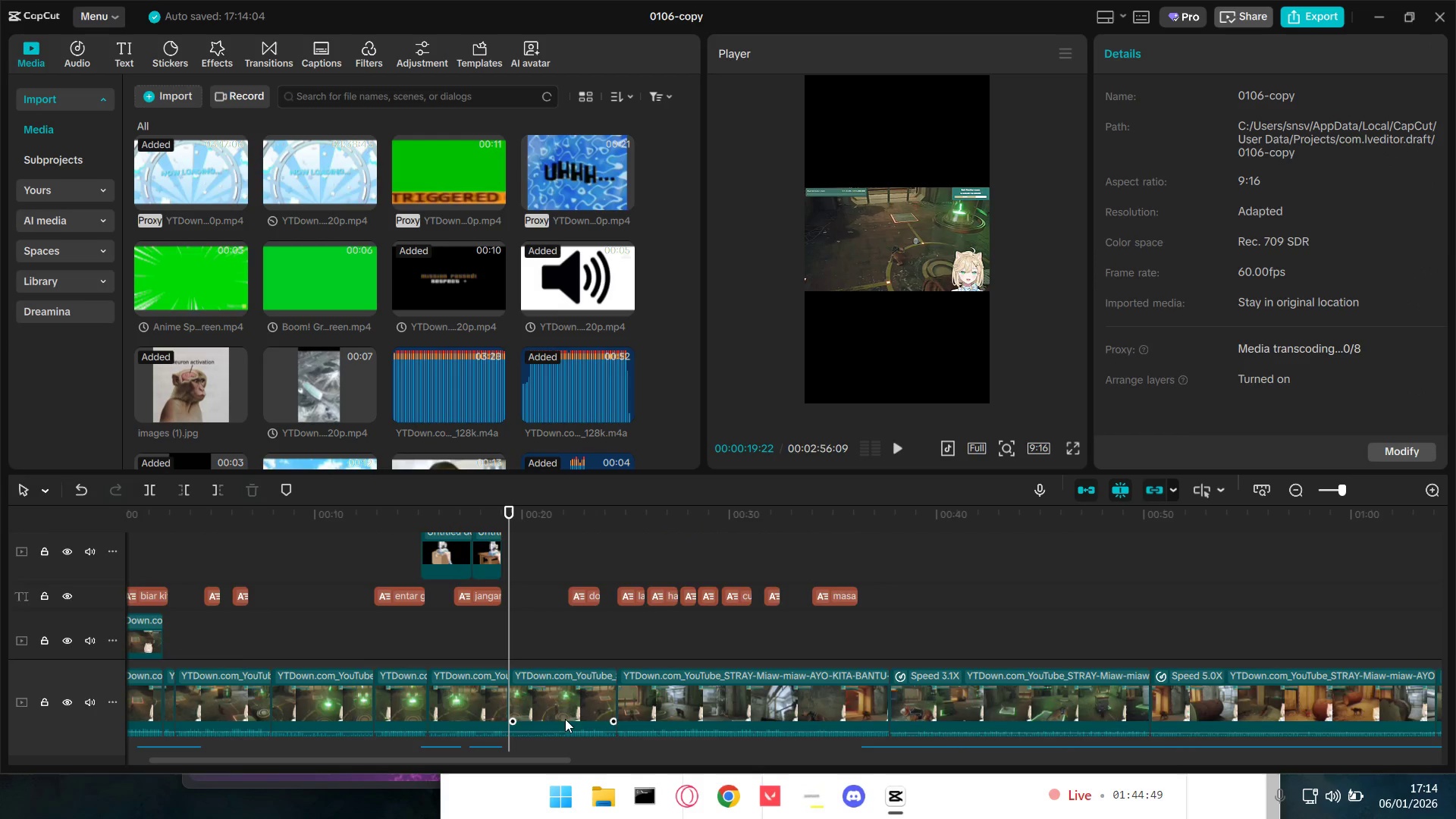 
scroll: coordinate [565, 719], scroll_direction: down, amount: 2.0
 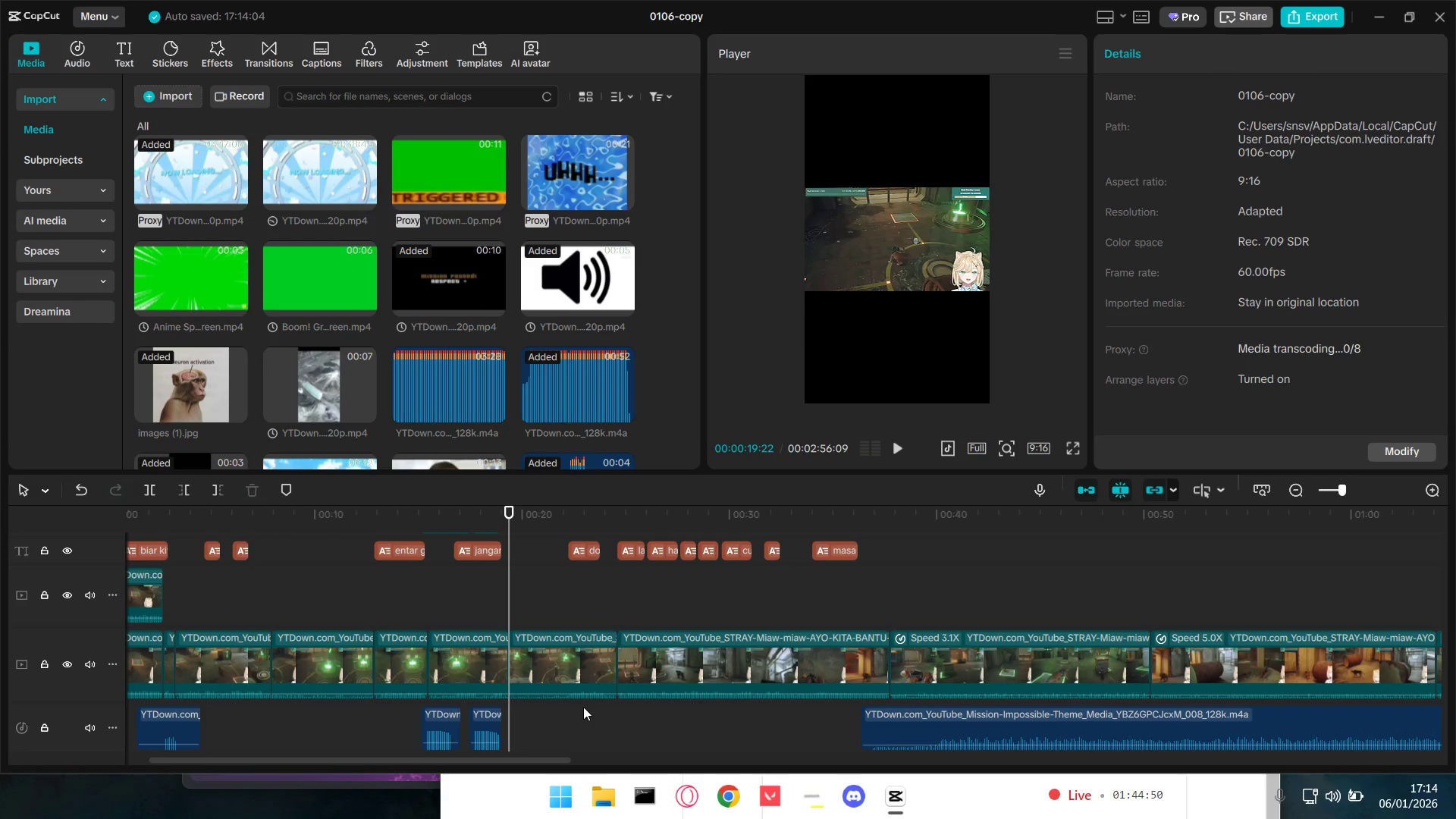 
hold_key(key=ControlLeft, duration=0.81)
scroll: coordinate [592, 708], scroll_direction: down, amount: 4.0
 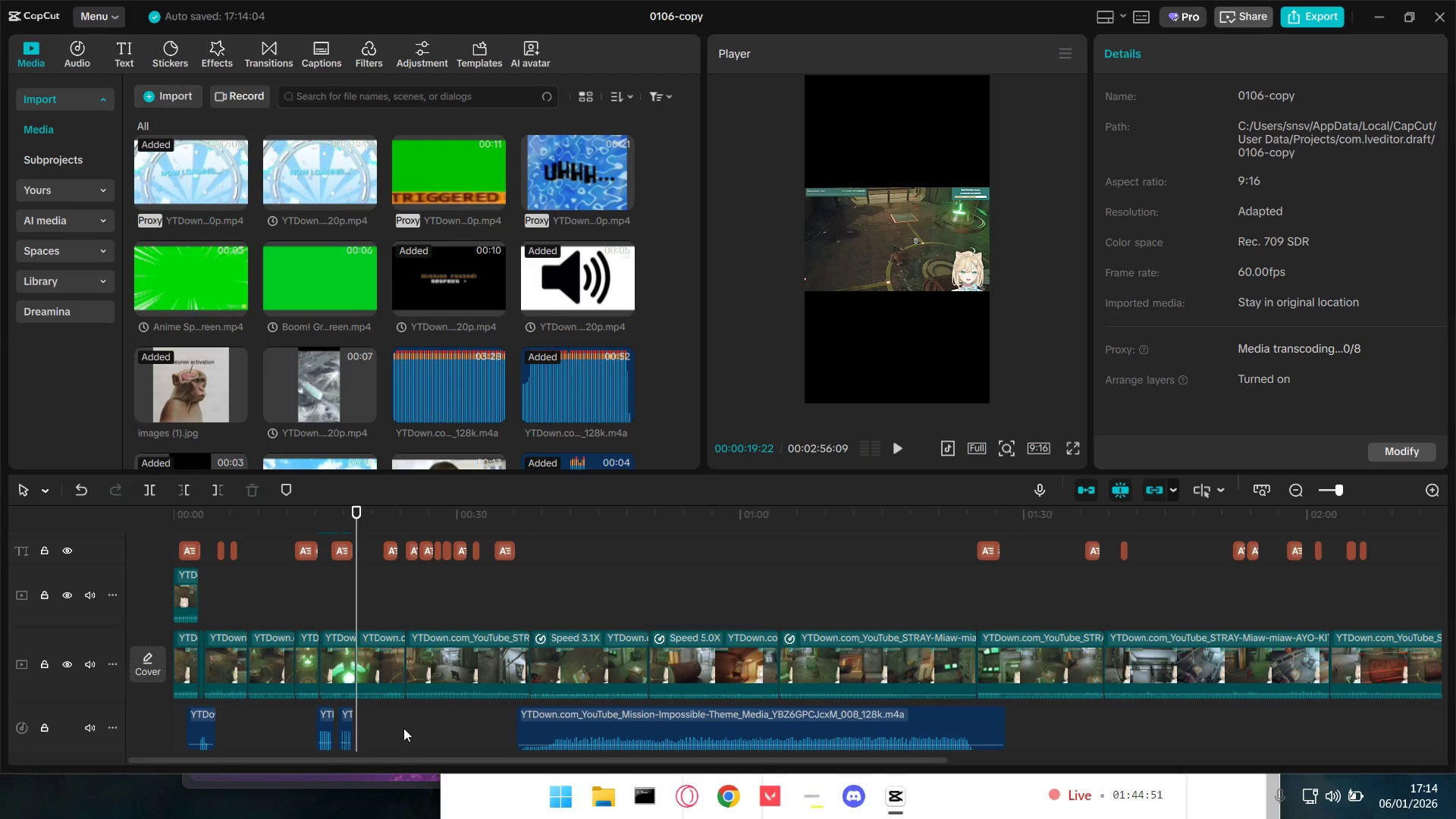 
left_click_drag(start_coordinate=[402, 730], to_coordinate=[415, 577])
 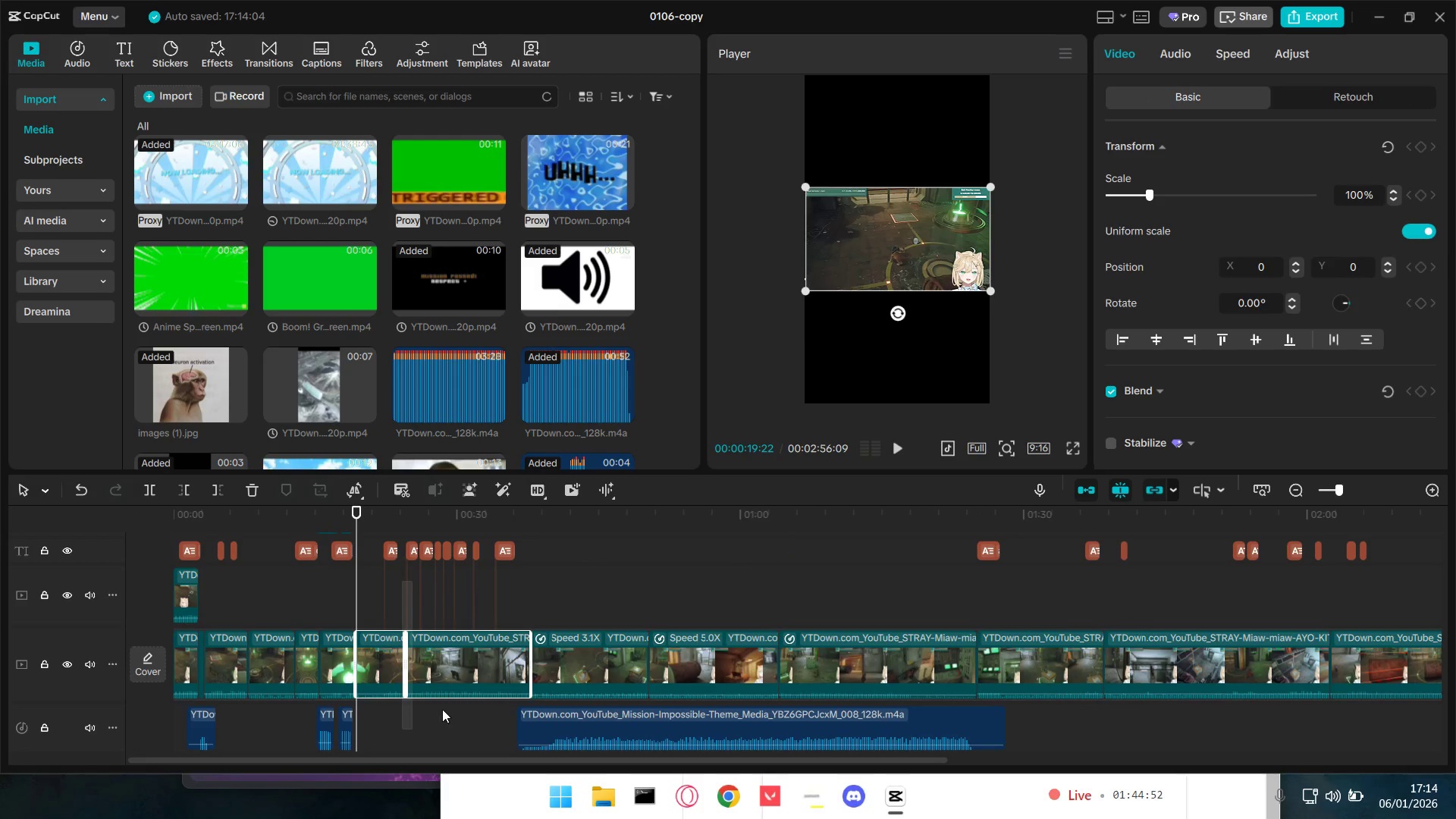 
hold_key(key=ControlLeft, duration=1.5)
scroll: coordinate [450, 701], scroll_direction: down, amount: 7.0
 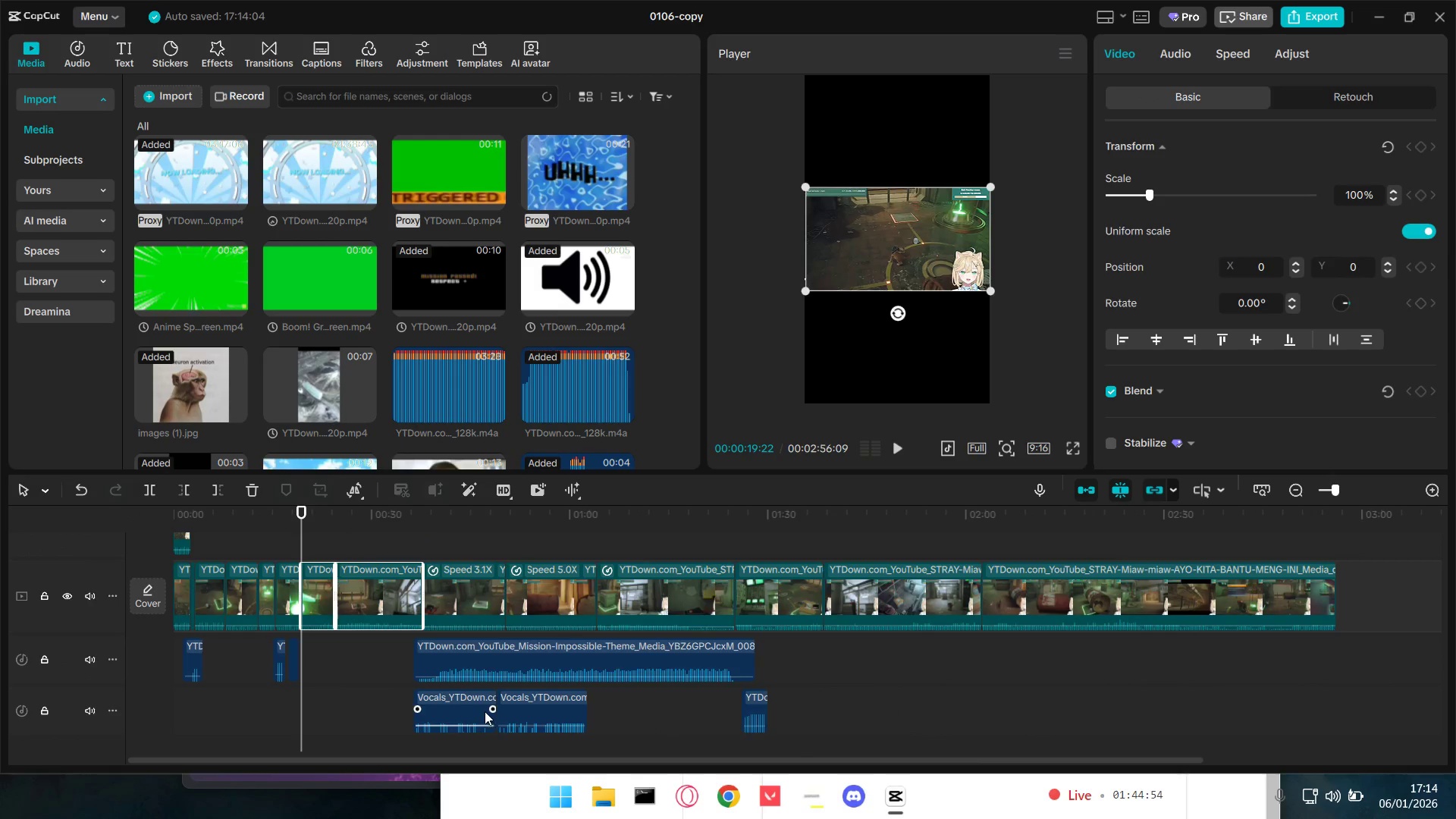 
hold_key(key=ControlLeft, duration=0.84)
 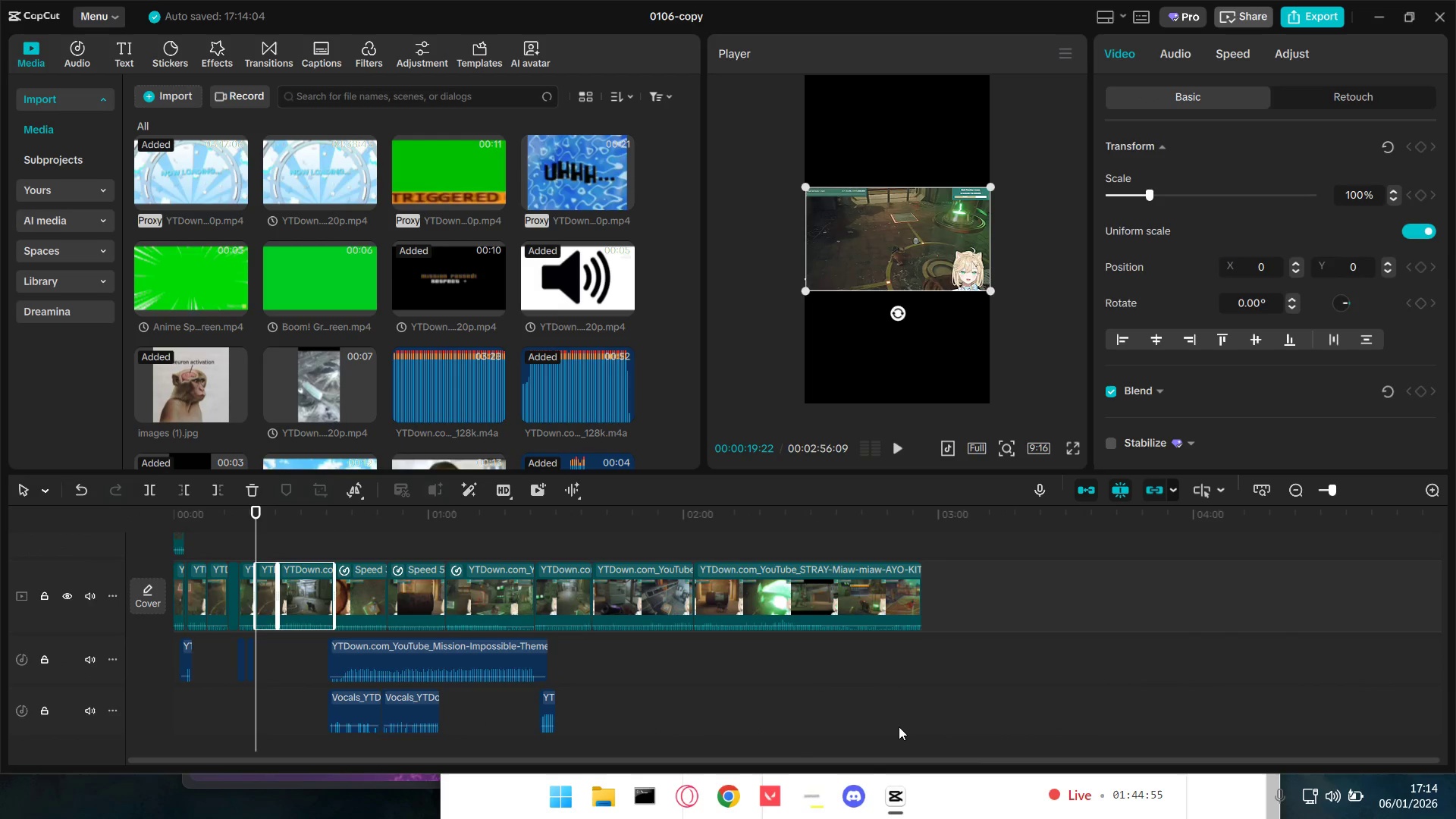 
scroll: coordinate [485, 711], scroll_direction: down, amount: 4.0
 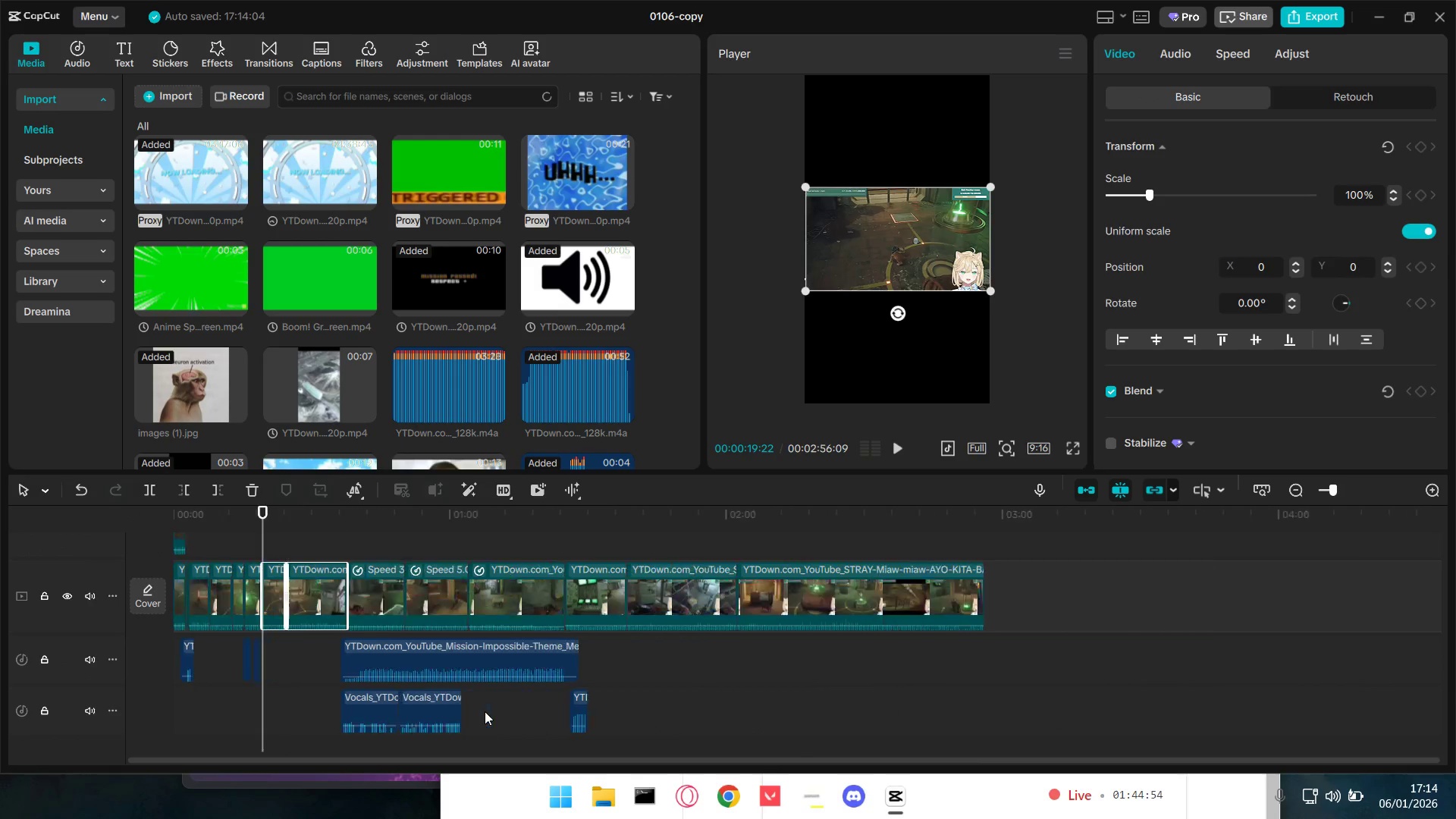 
left_click_drag(start_coordinate=[899, 726], to_coordinate=[271, 509])
 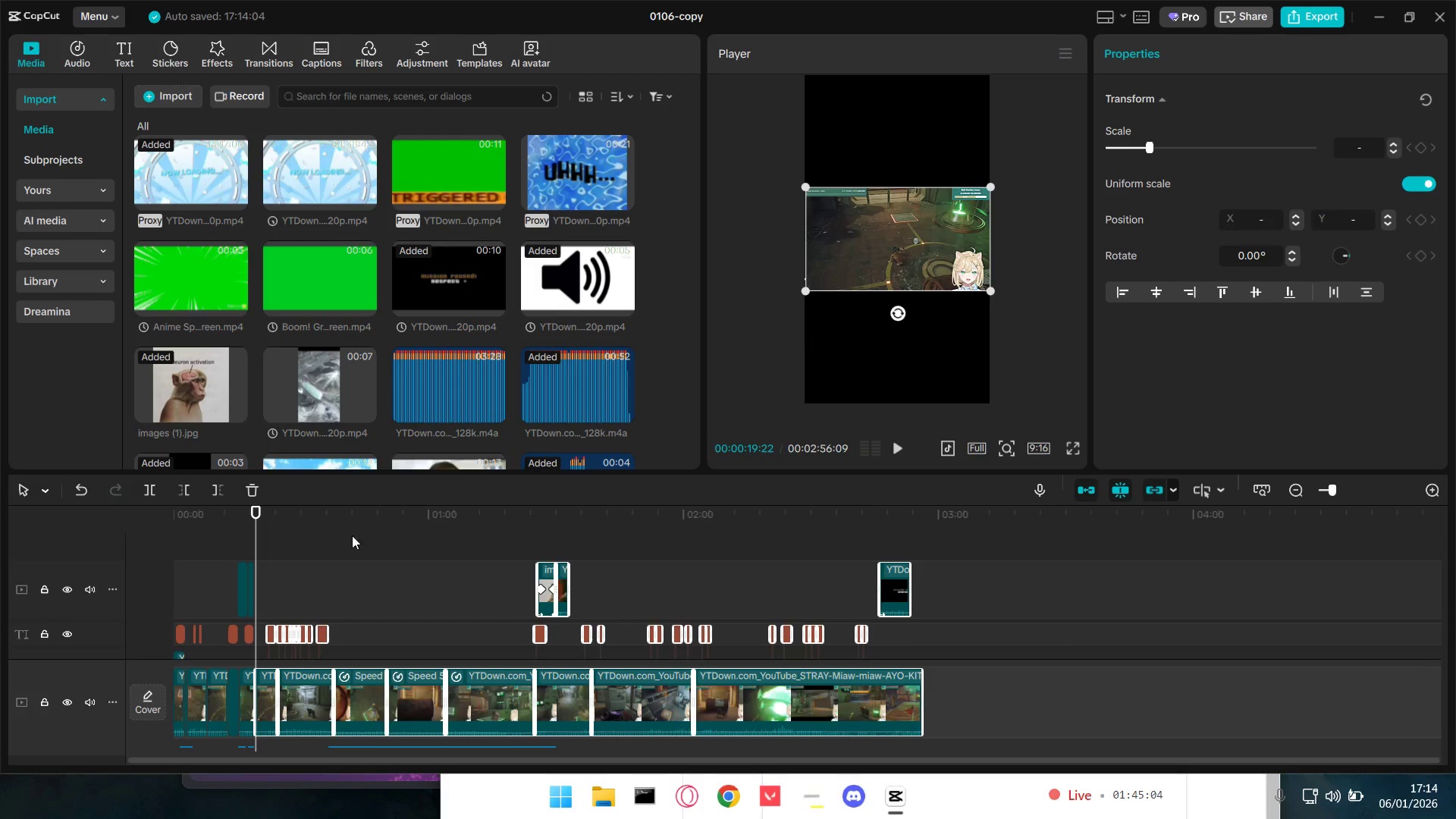 
scroll: coordinate [382, 692], scroll_direction: up, amount: 3.0
 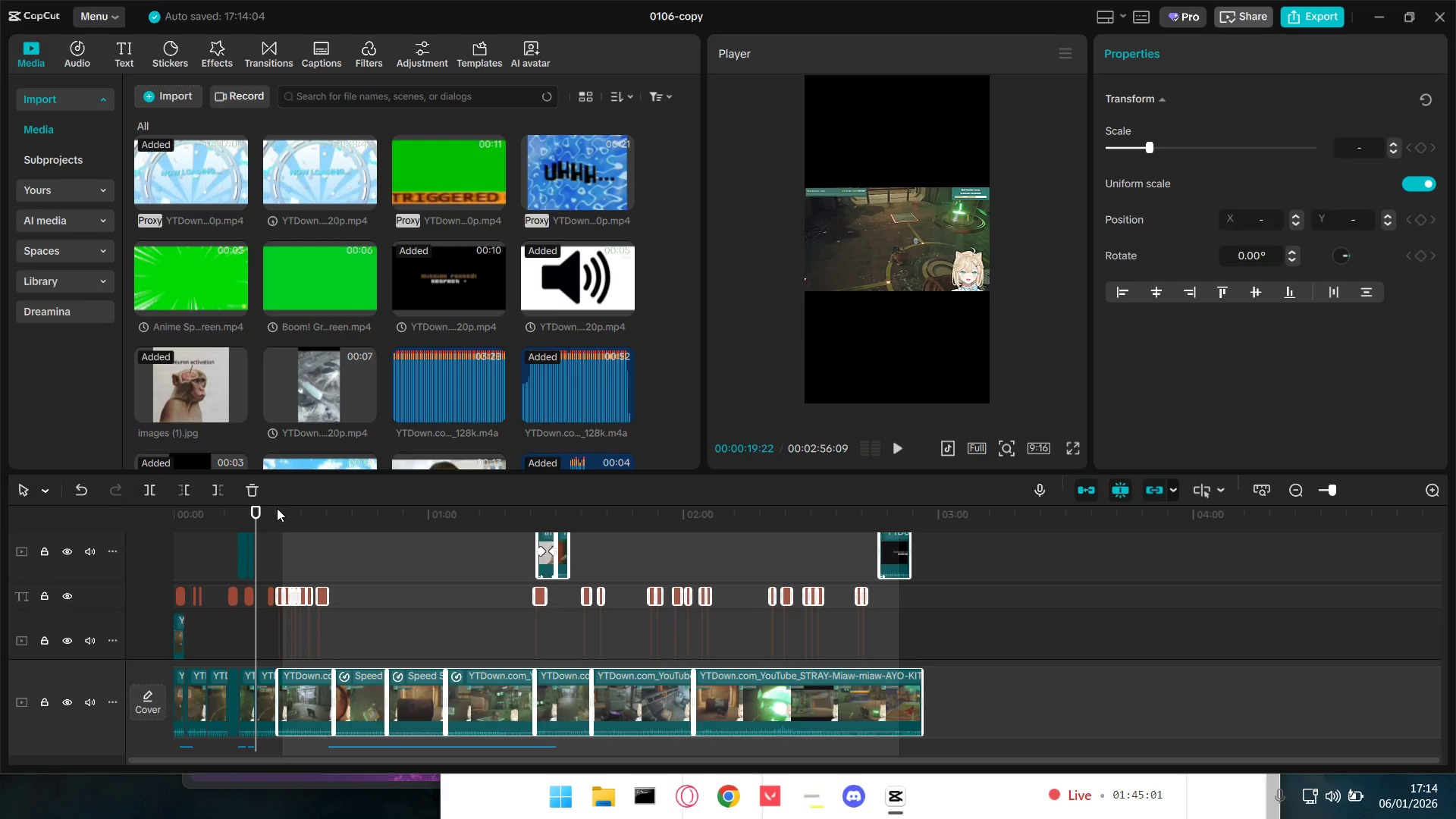 
key(Control+X)
 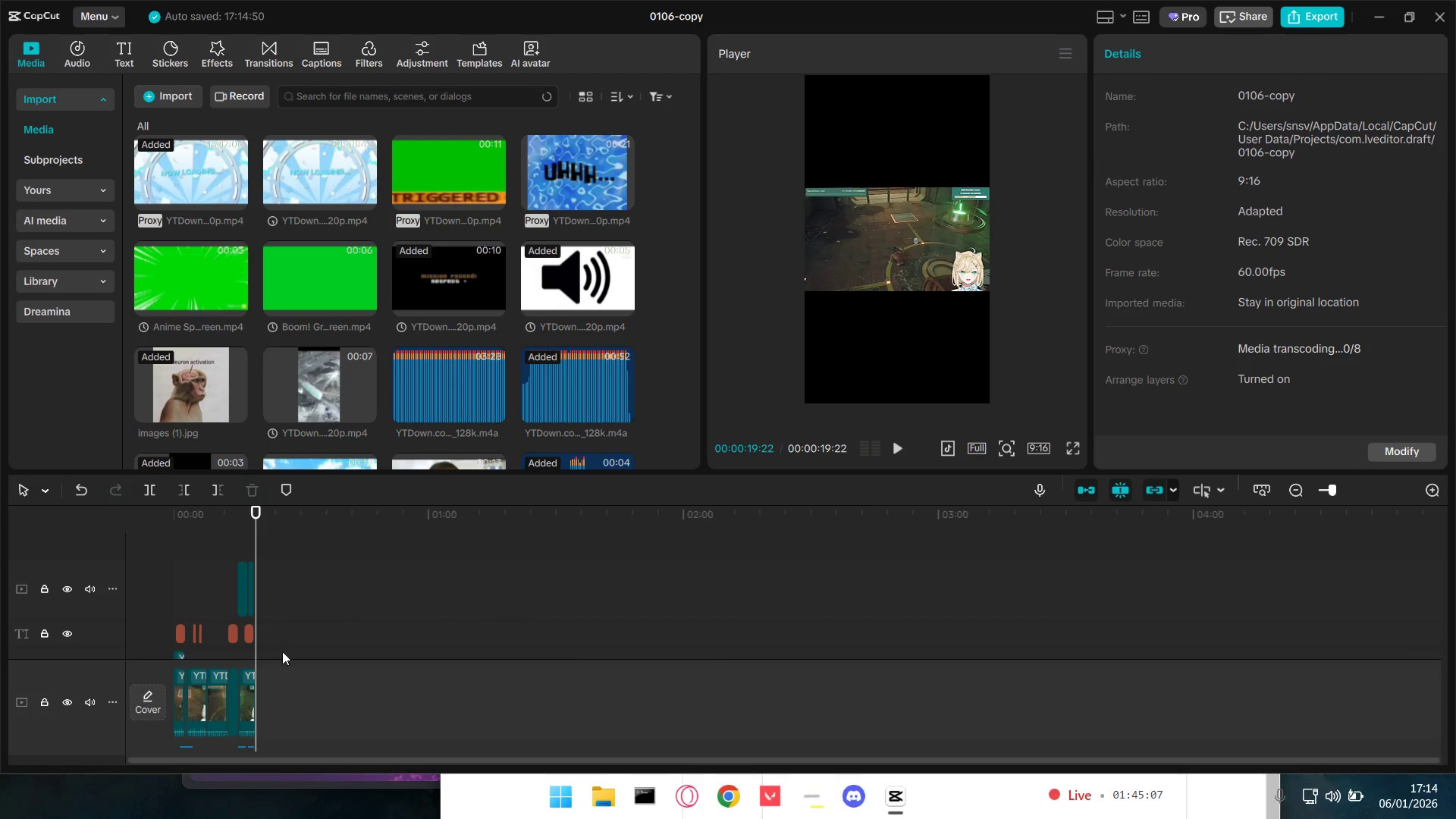 
hold_key(key=ControlLeft, duration=0.69)
scroll: coordinate [213, 686], scroll_direction: up, amount: 5.0
 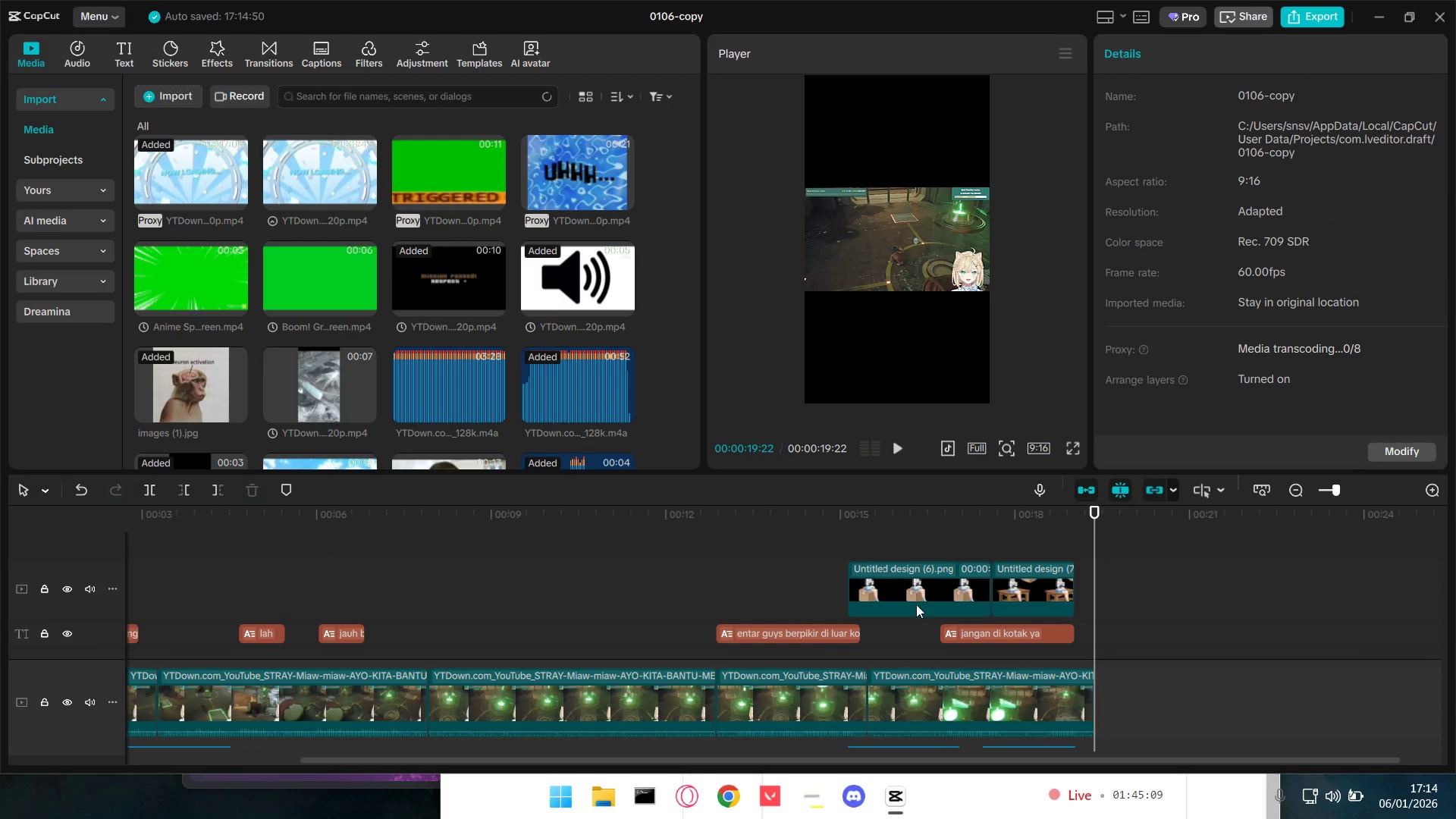 
left_click([808, 568])
 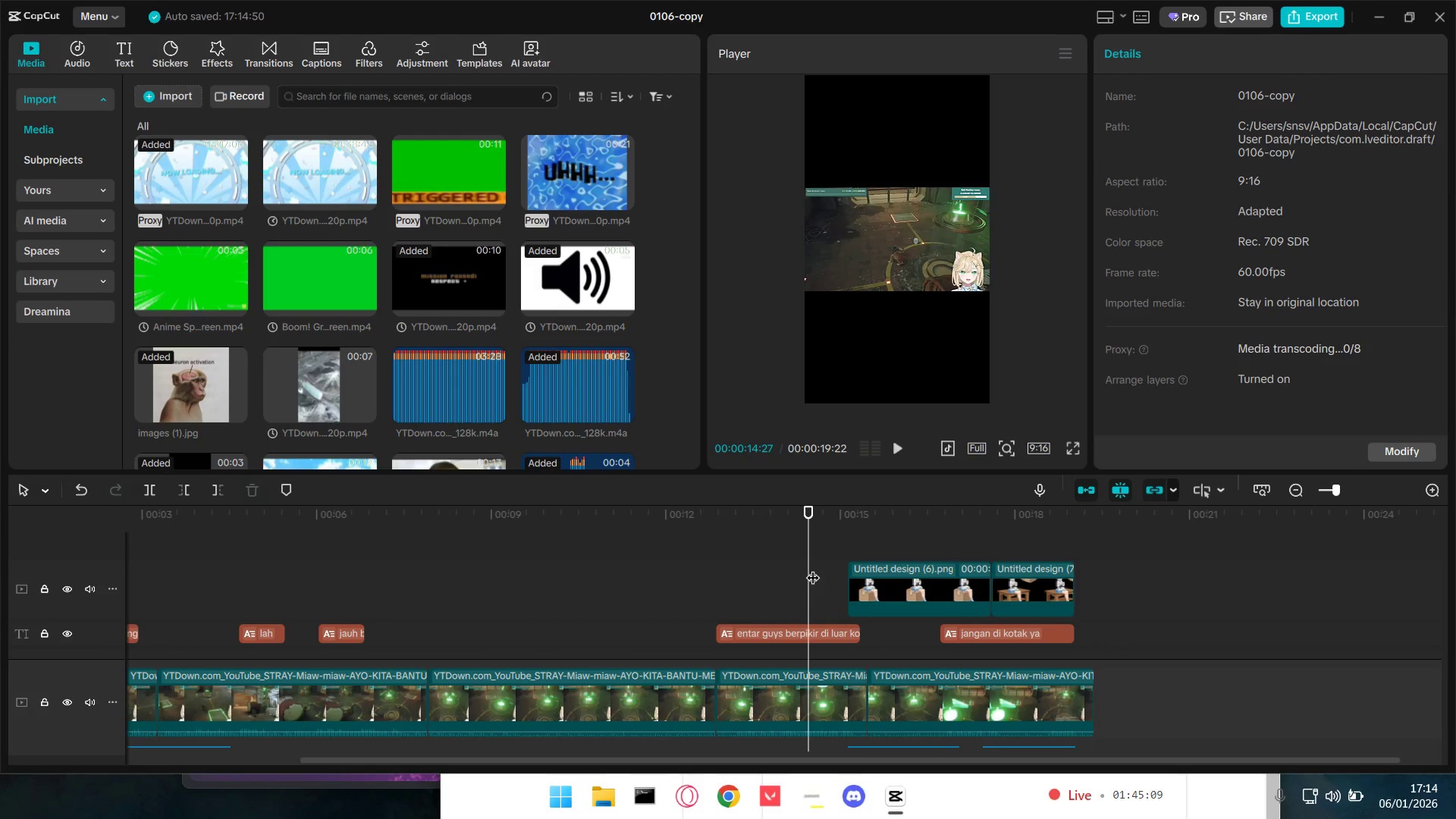 
key(Space)
 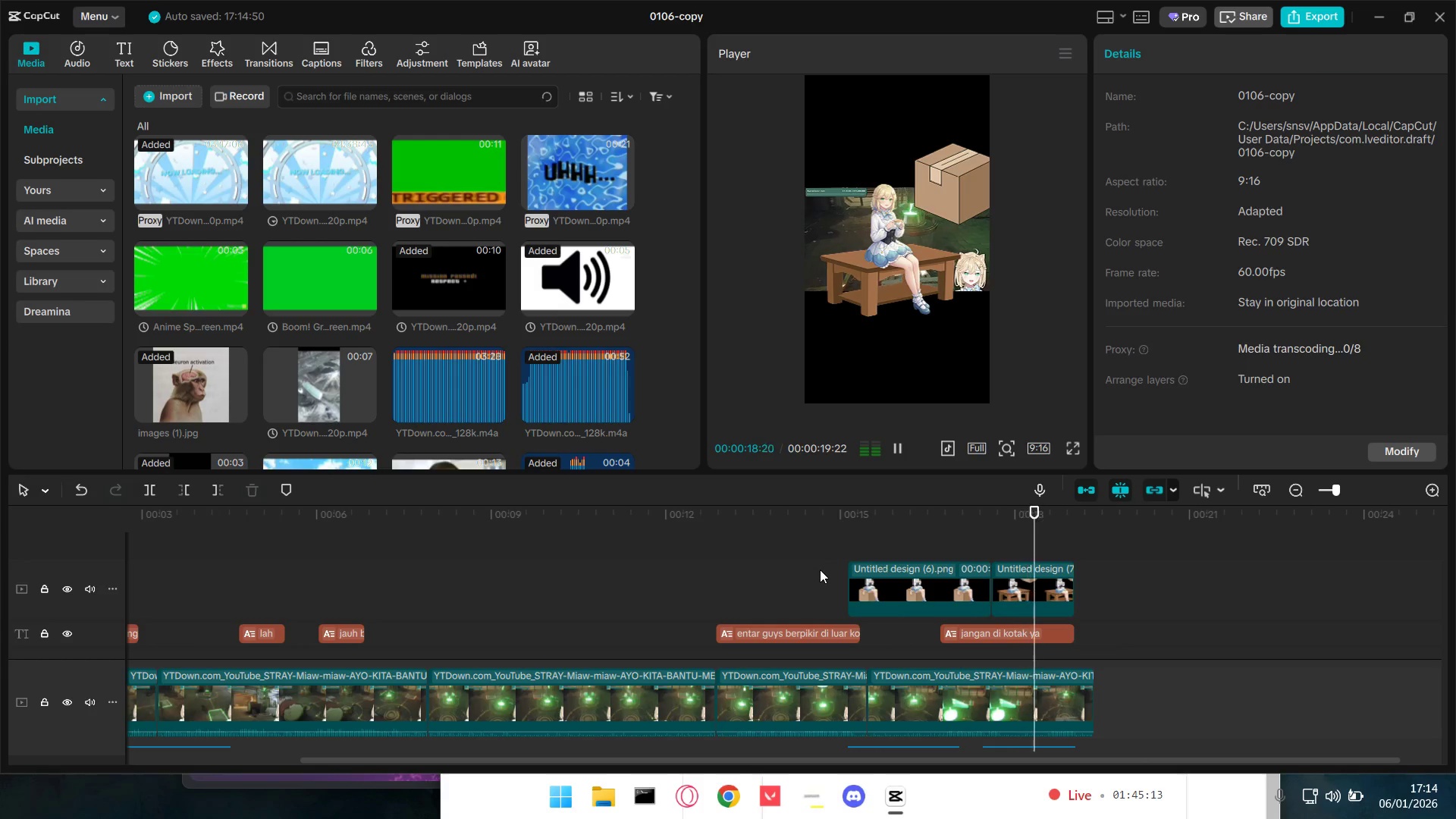 
wait(5.25)
 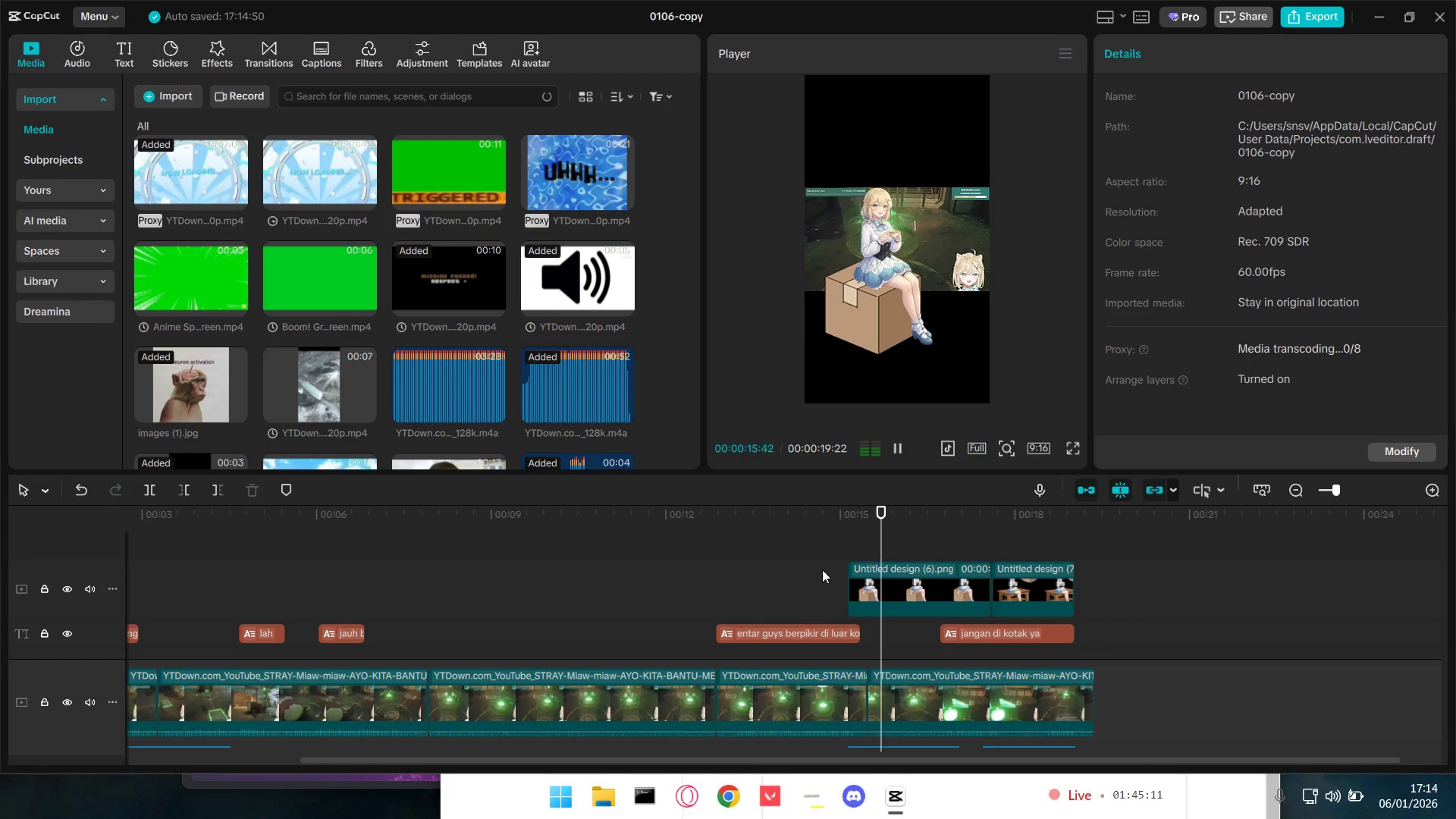 
key(Space)
 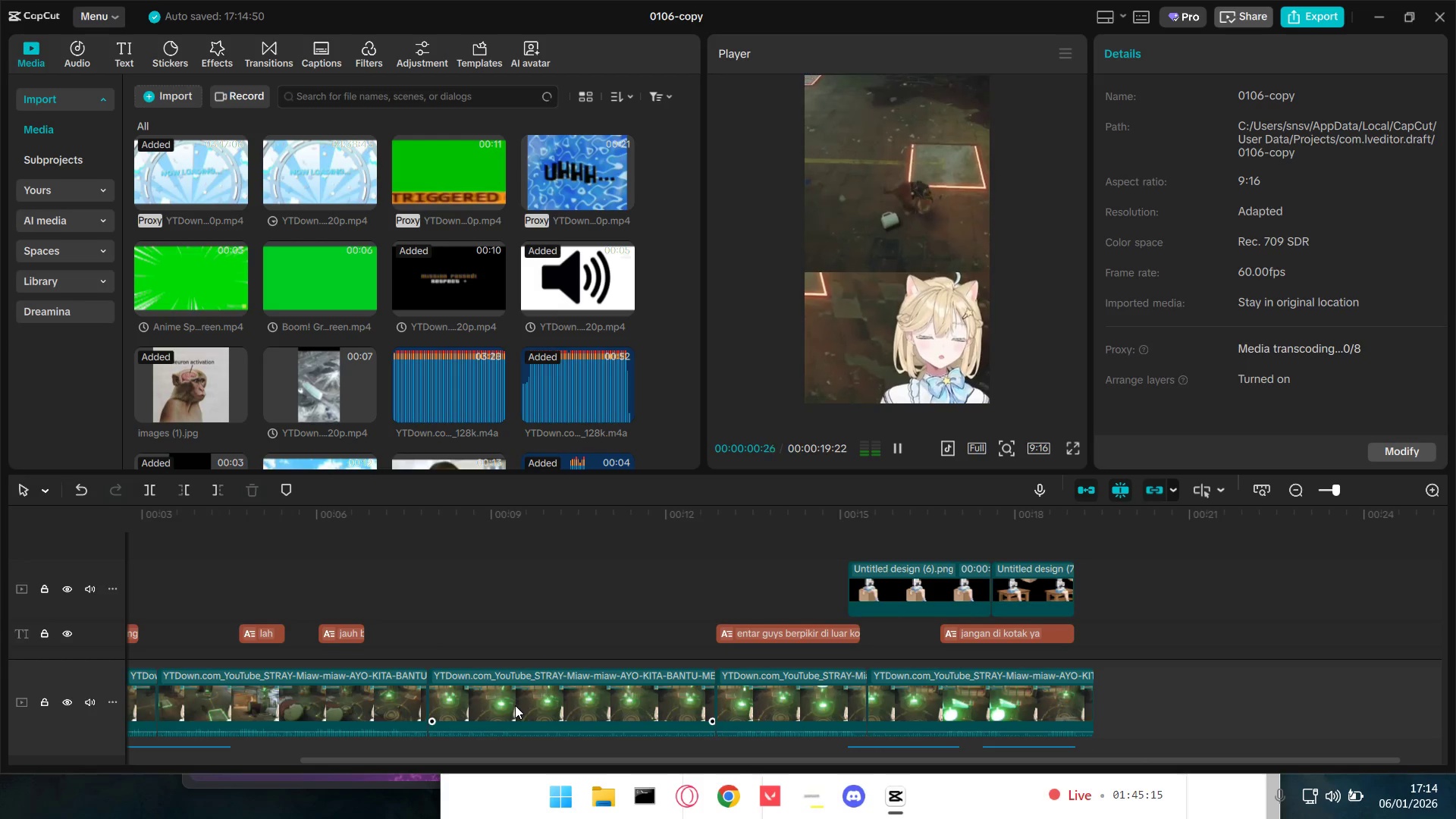 
key(Space)
 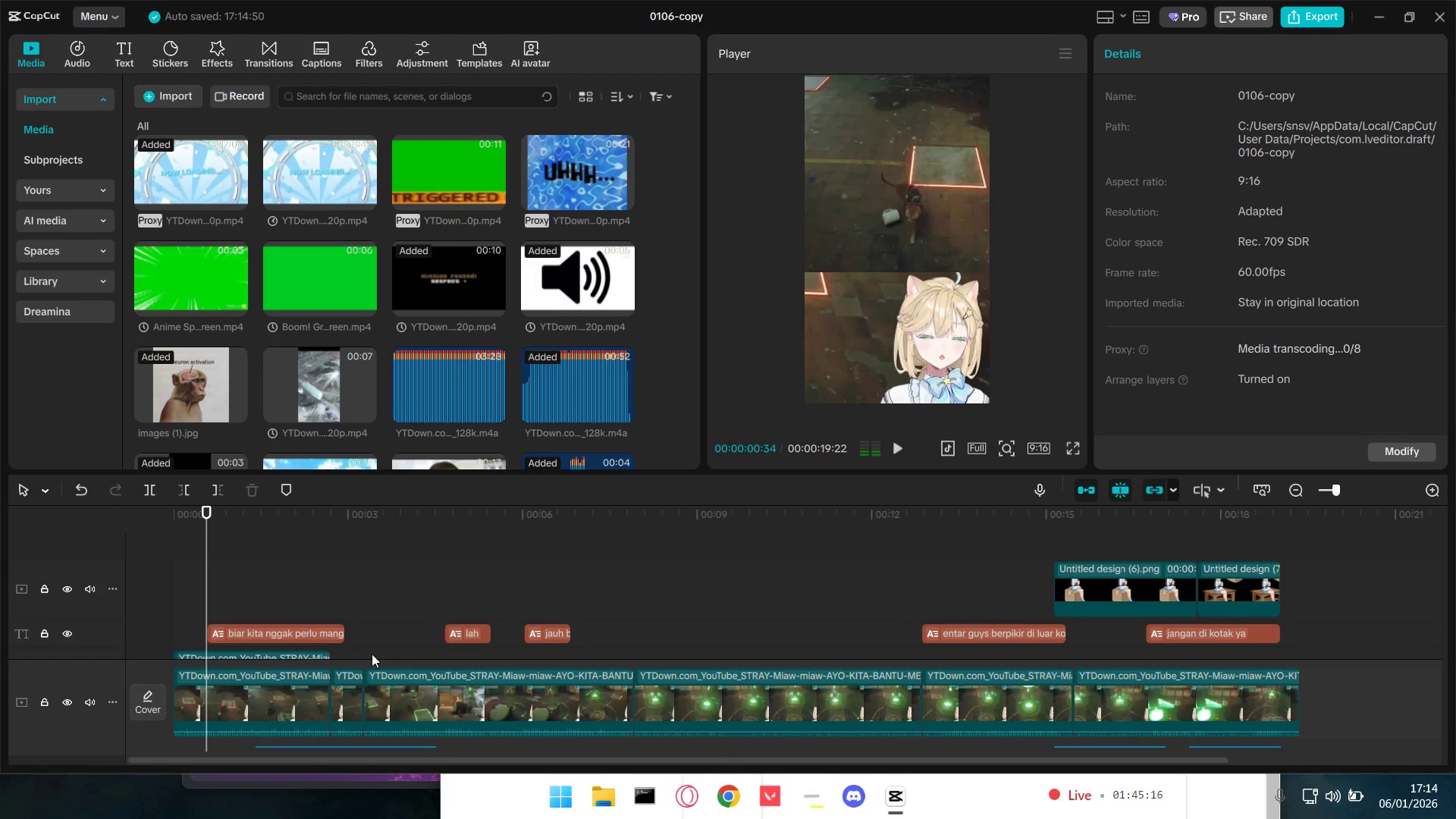 
hold_key(key=ControlLeft, duration=0.41)
 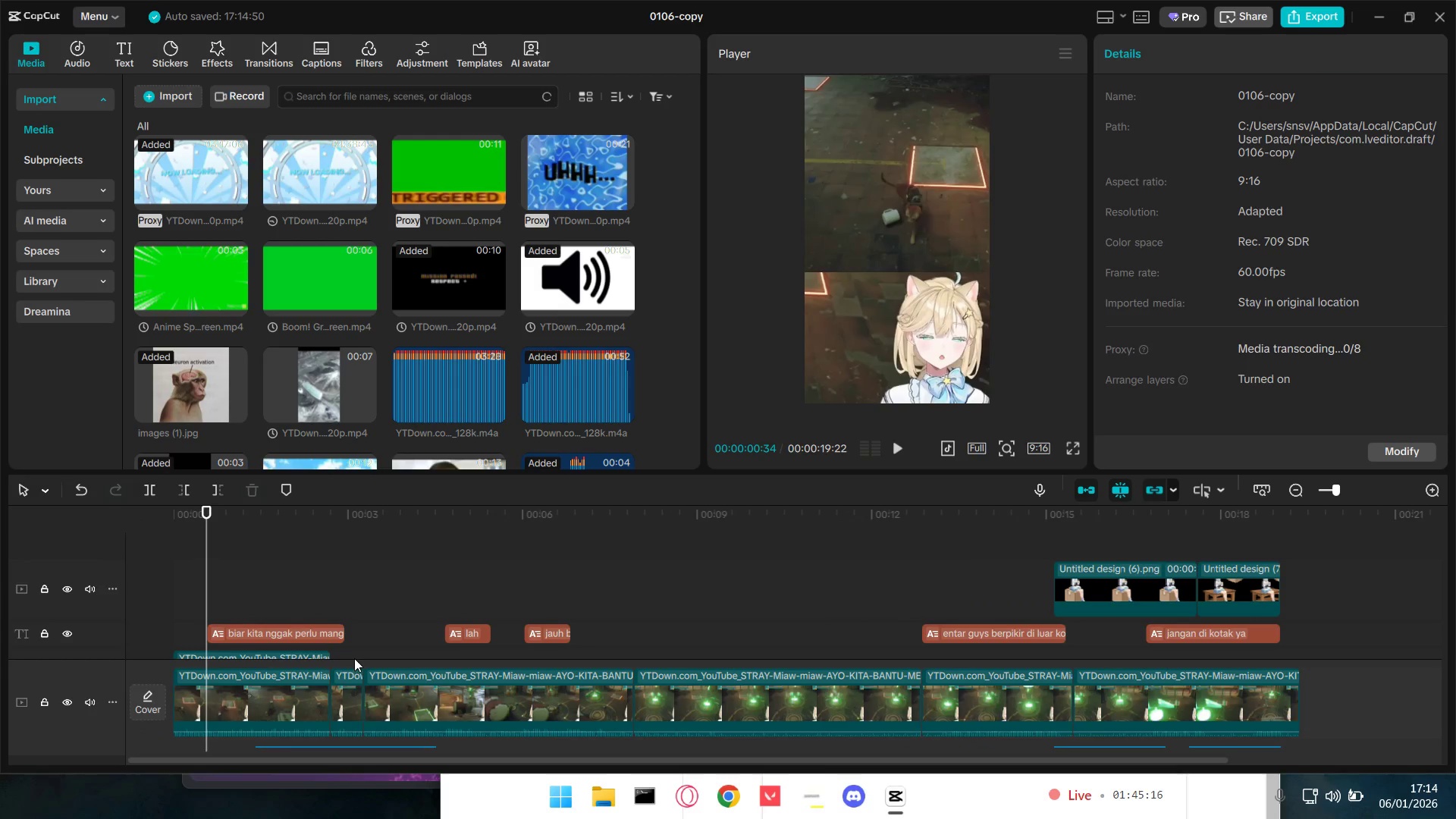 
key(Space)
 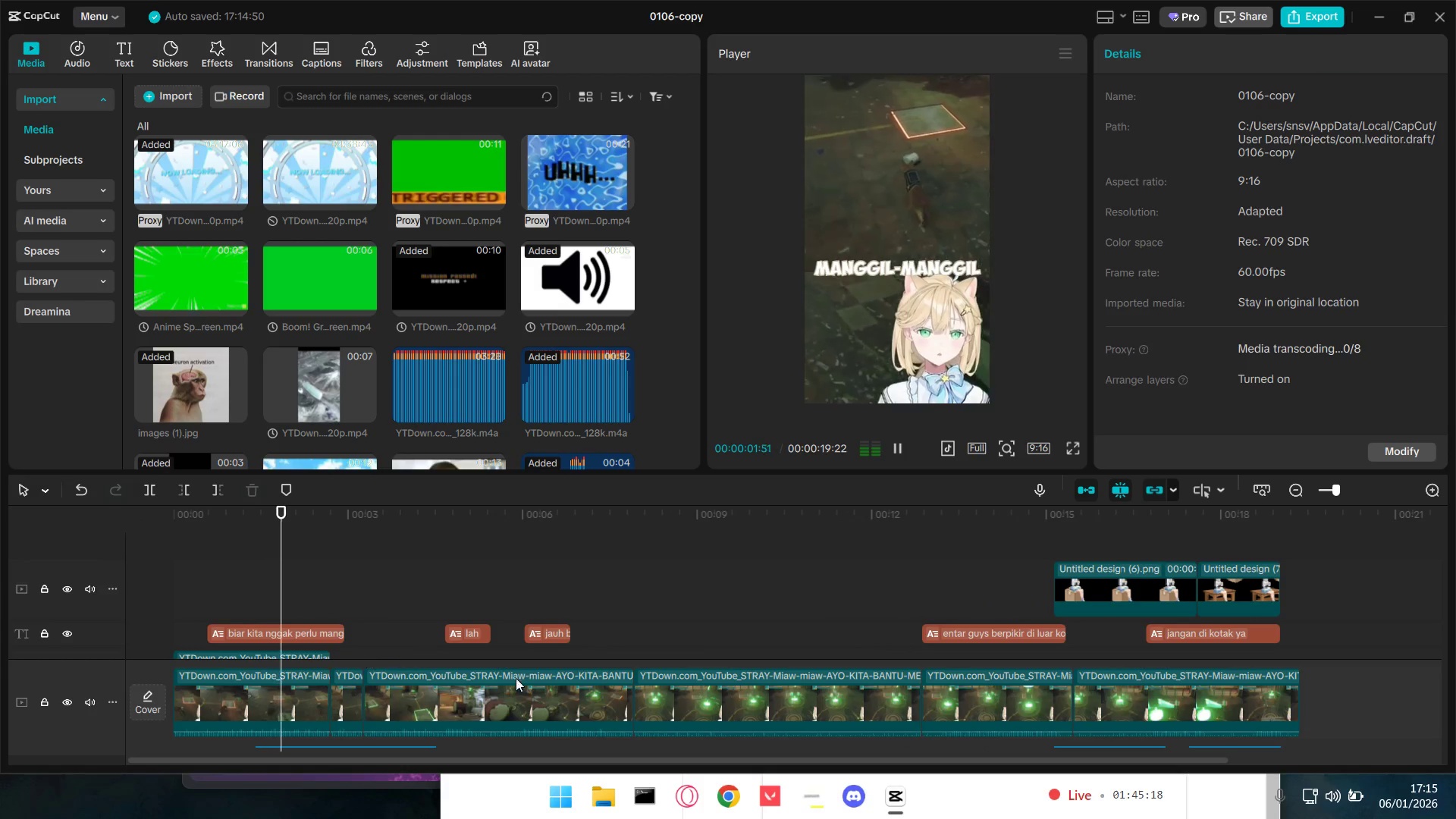 
left_click_drag(start_coordinate=[645, 613], to_coordinate=[641, 613])
 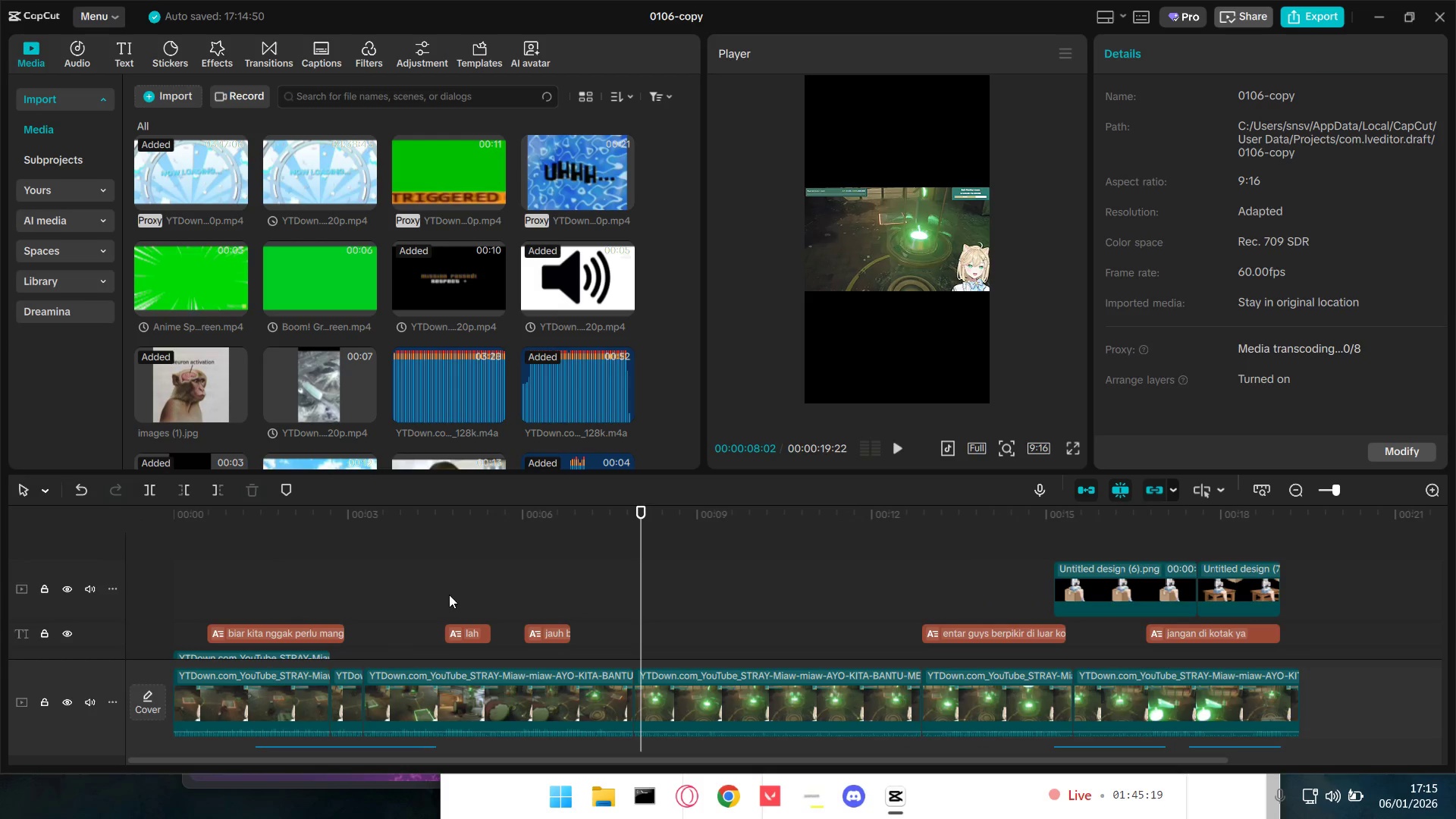 
double_click([363, 591])
 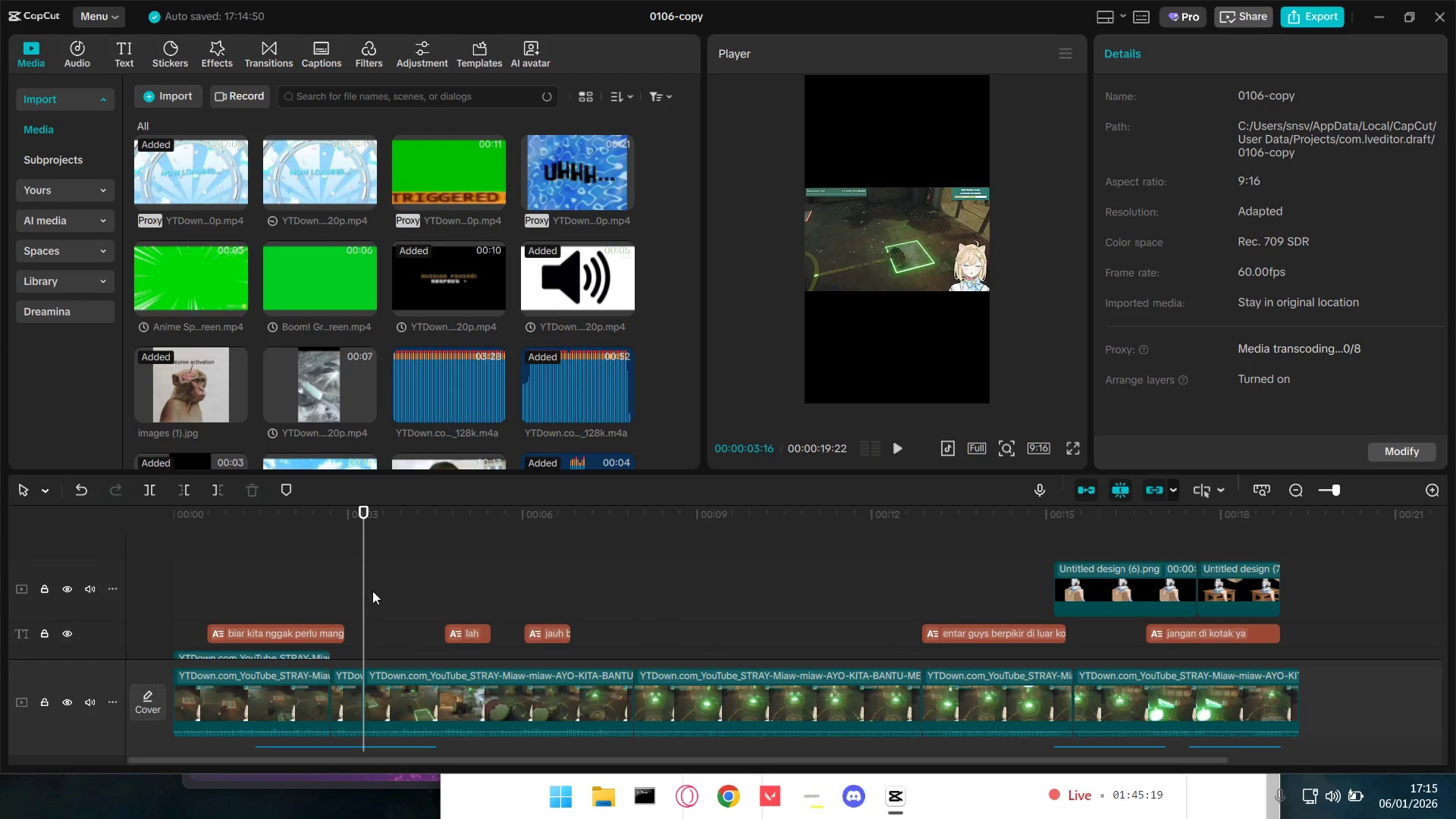 
key(Space)
 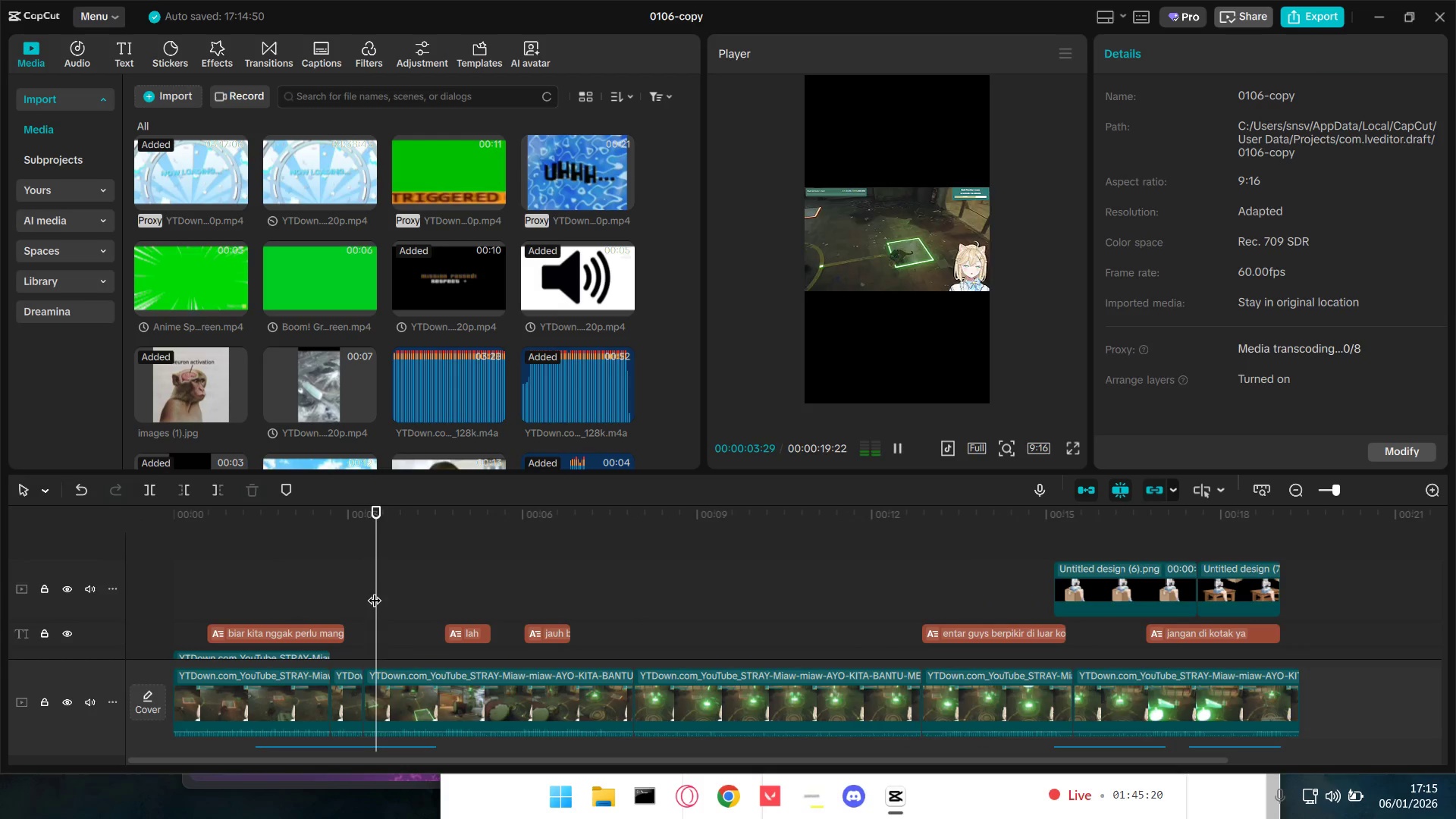 
key(Space)
 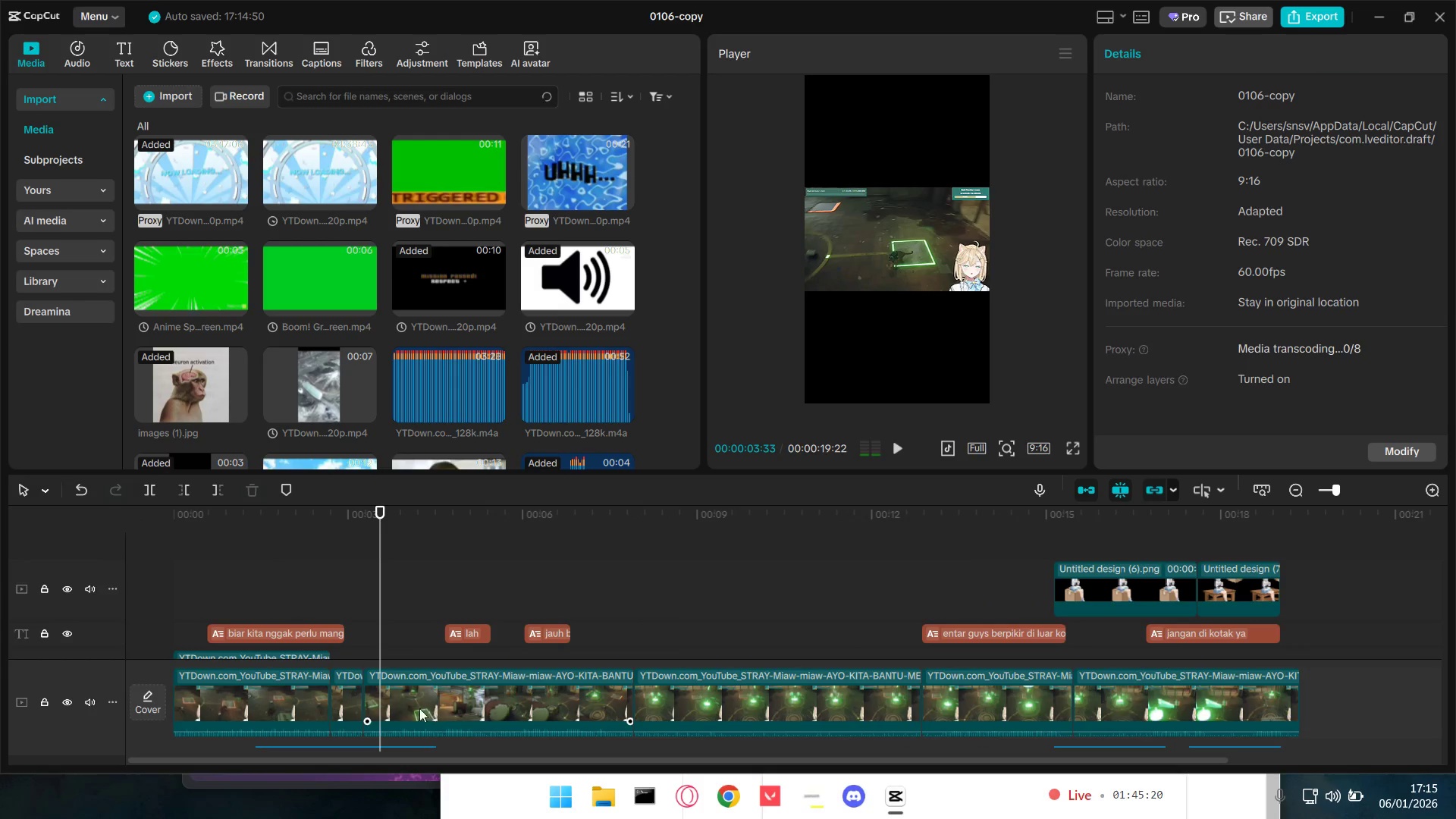 
left_click([409, 695])
 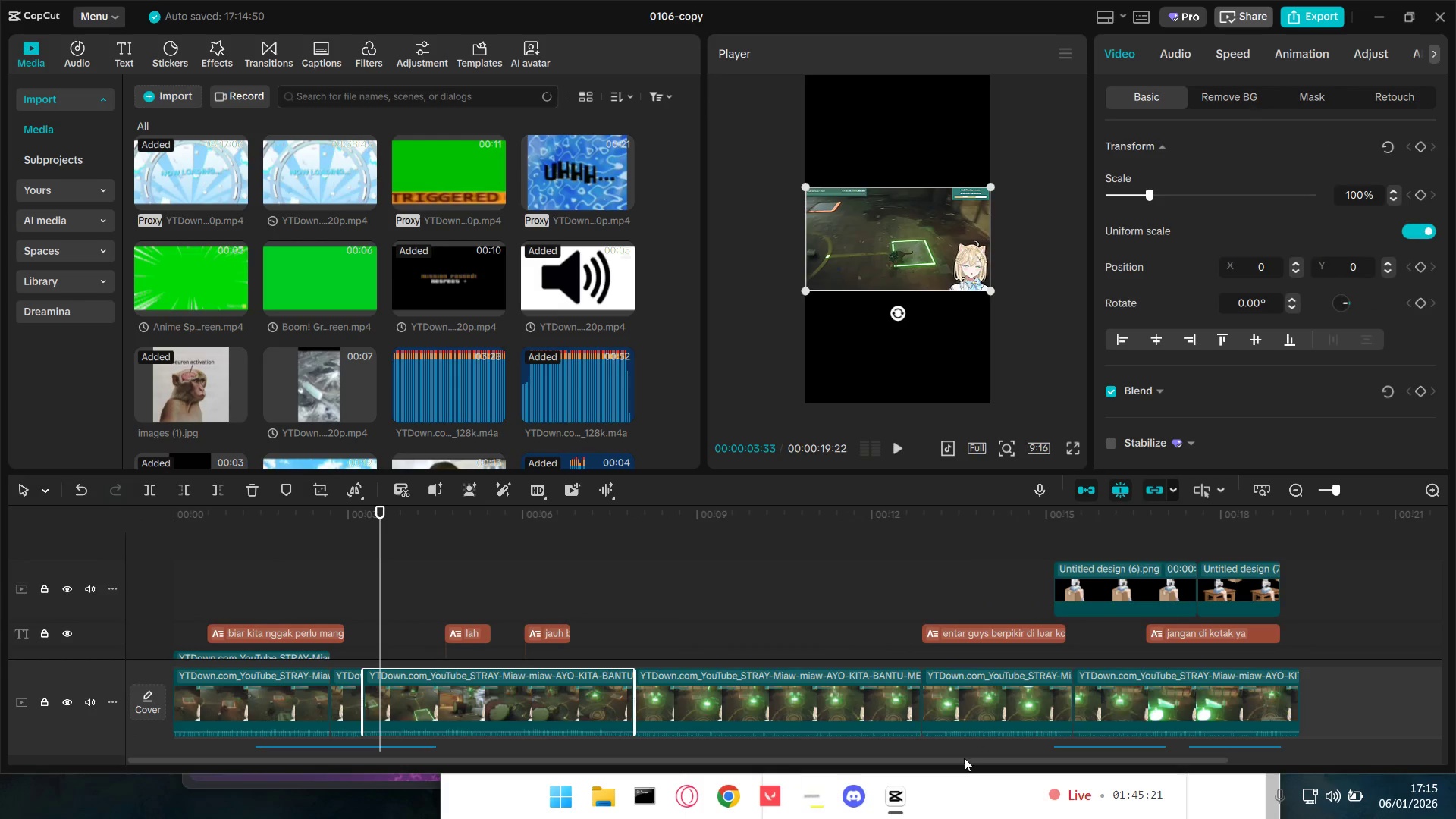 
scroll: coordinate [1135, 695], scroll_direction: down, amount: 5.0
 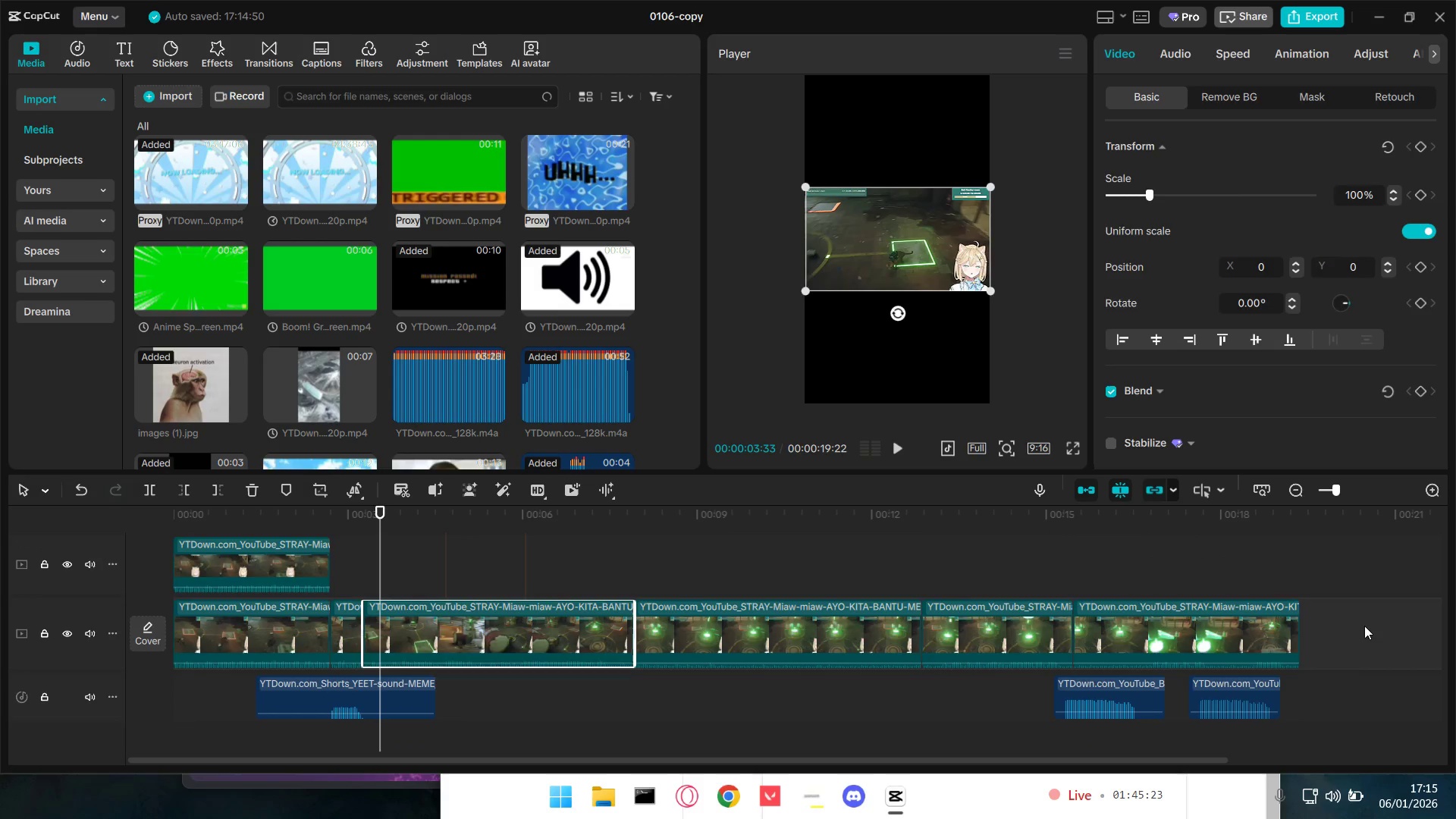 
left_click_drag(start_coordinate=[1365, 626], to_coordinate=[448, 626])
 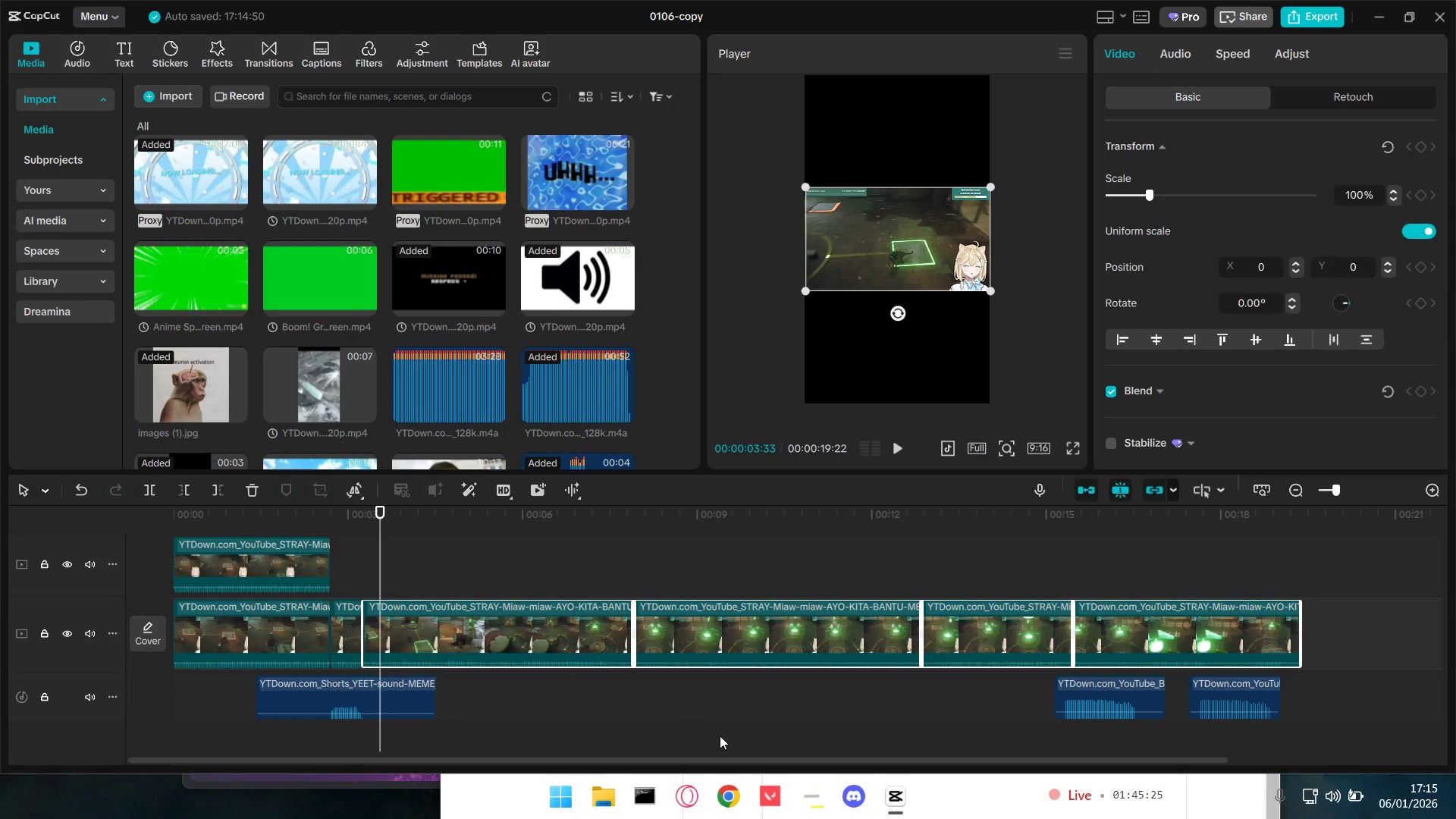 
scroll: coordinate [722, 736], scroll_direction: up, amount: 2.0
 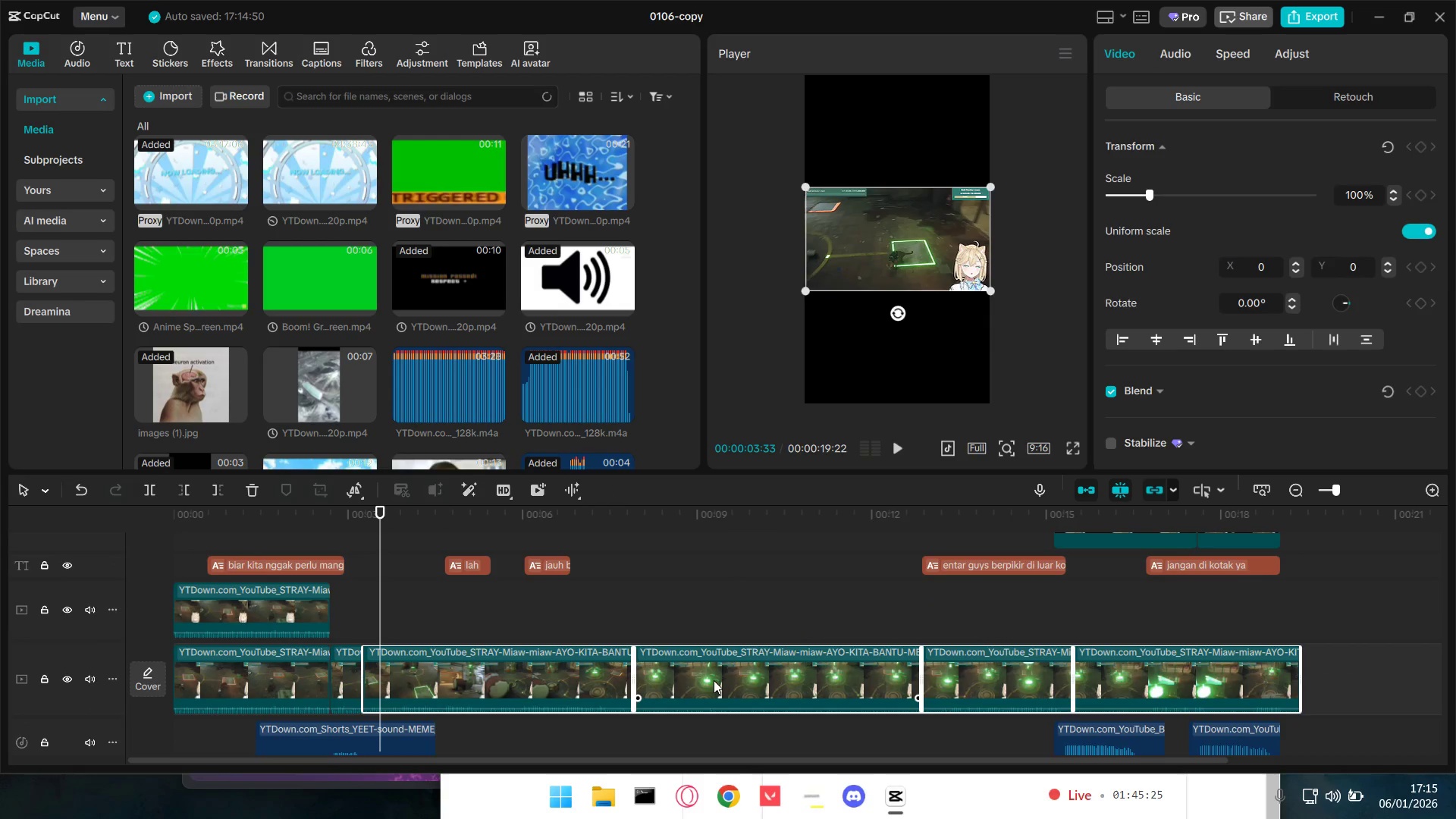 
key(Control+C)
 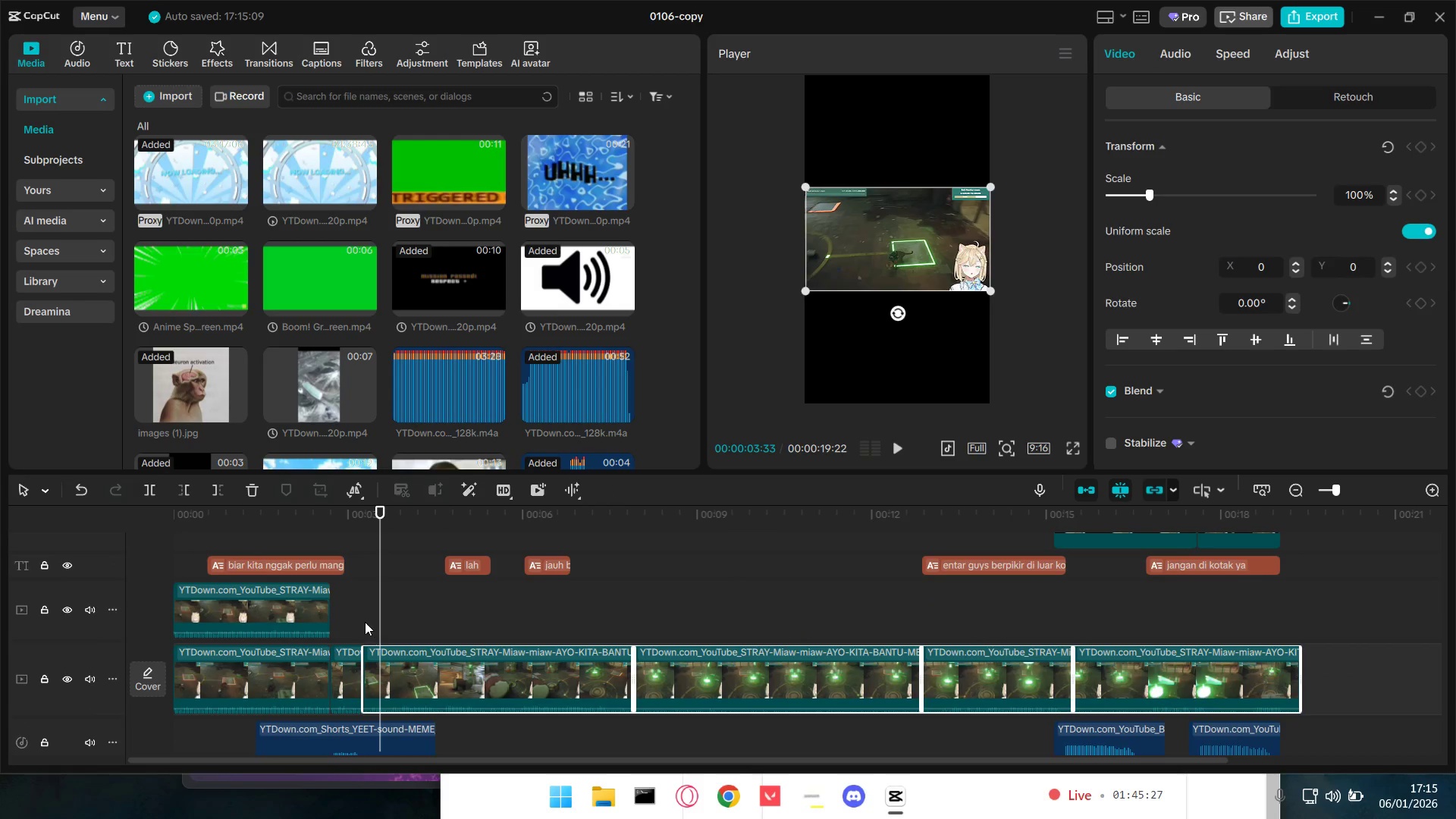 
left_click([359, 620])
 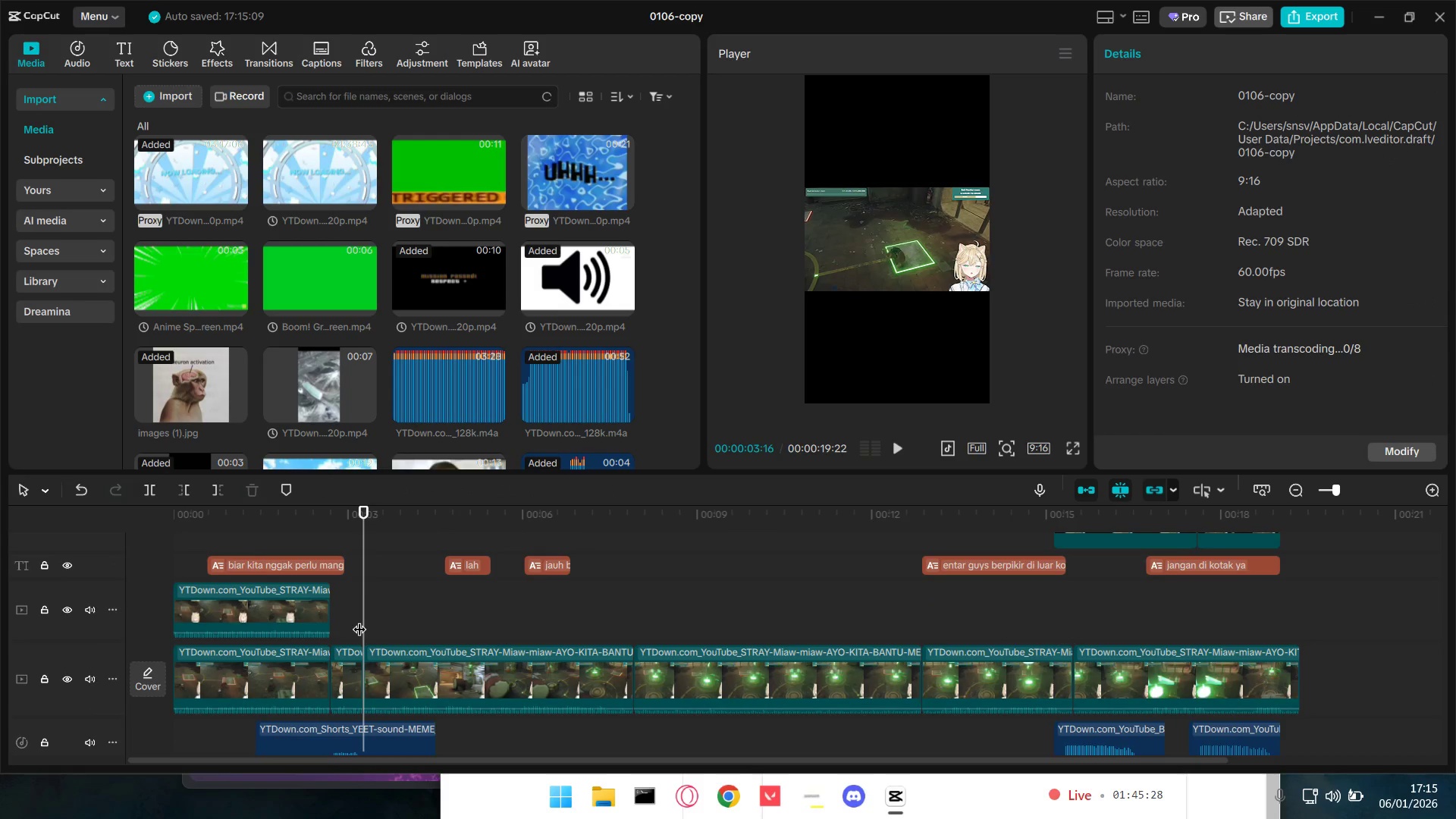 
key(Control+V)
 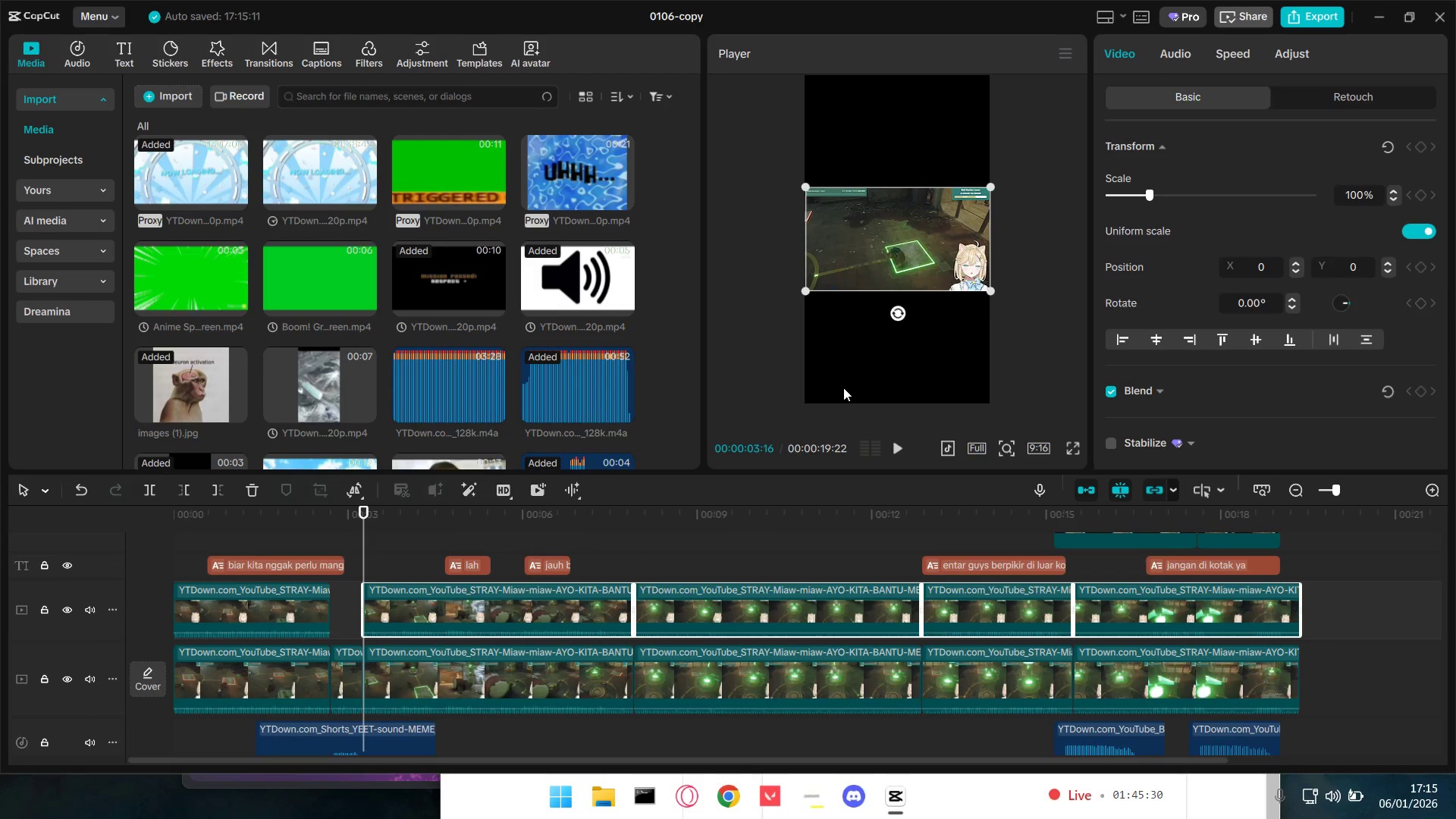 
left_click_drag(start_coordinate=[897, 259], to_coordinate=[901, 148])
 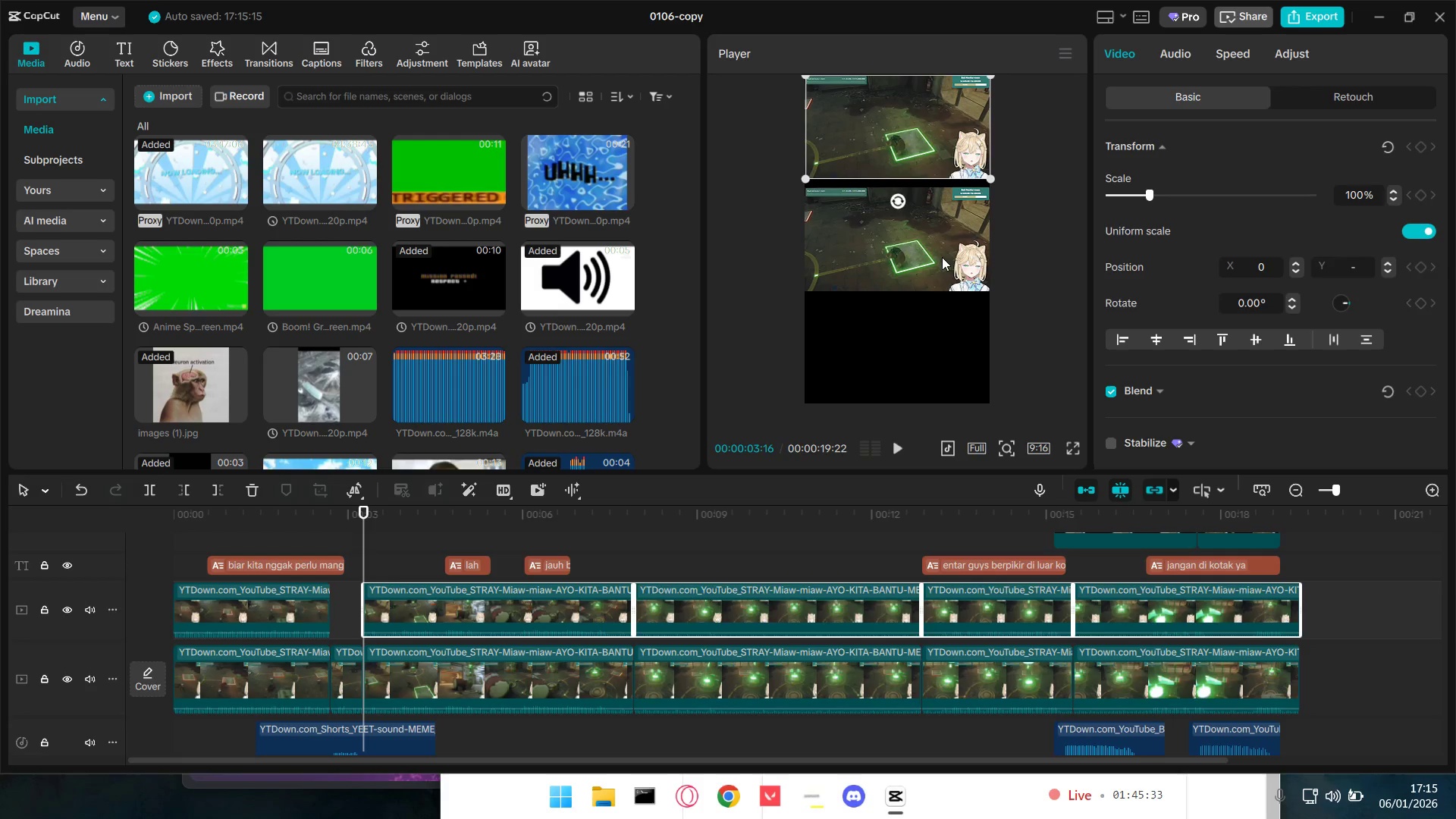 
left_click([942, 257])
 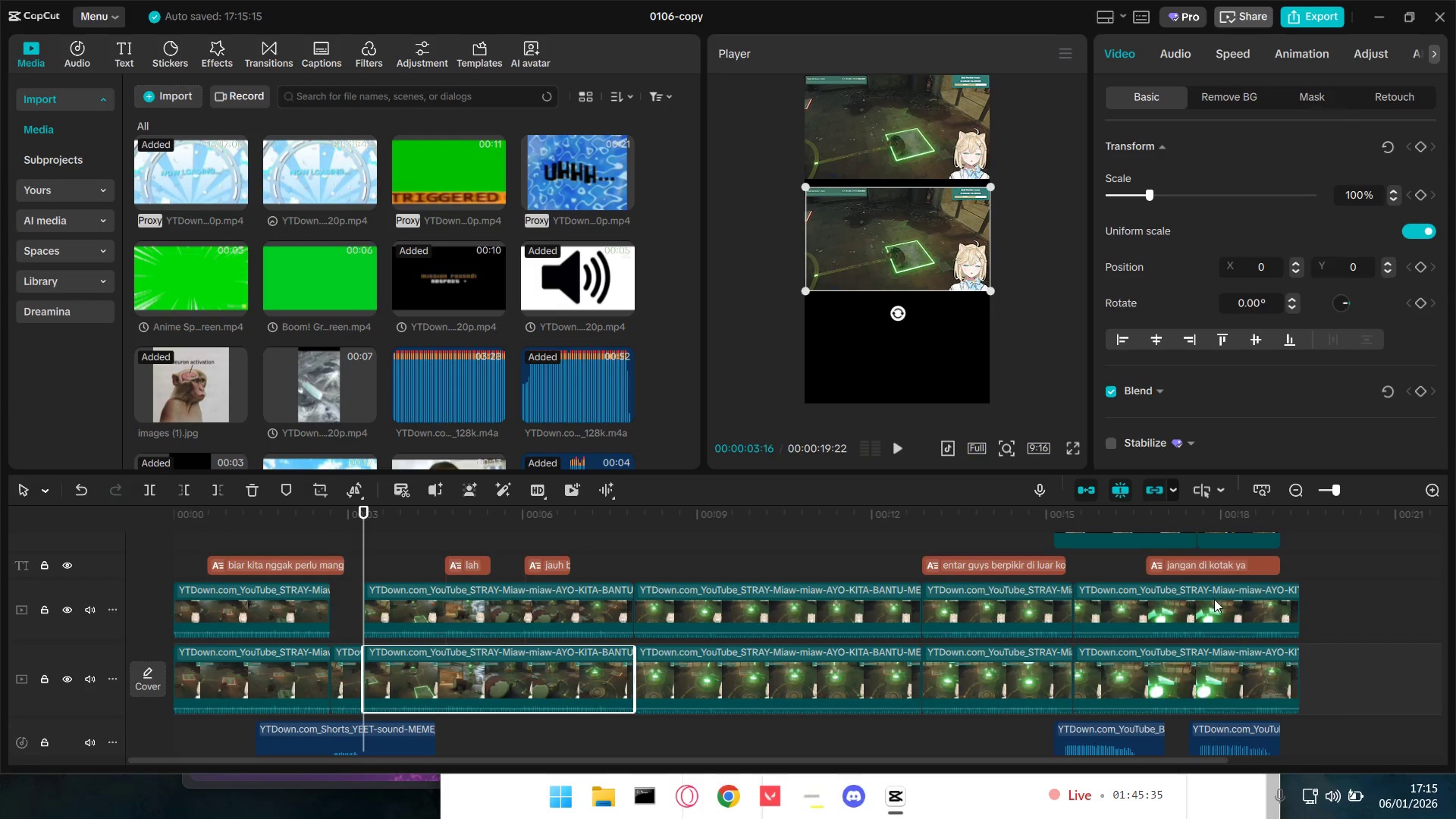 
left_click_drag(start_coordinate=[1335, 677], to_coordinate=[499, 684])
 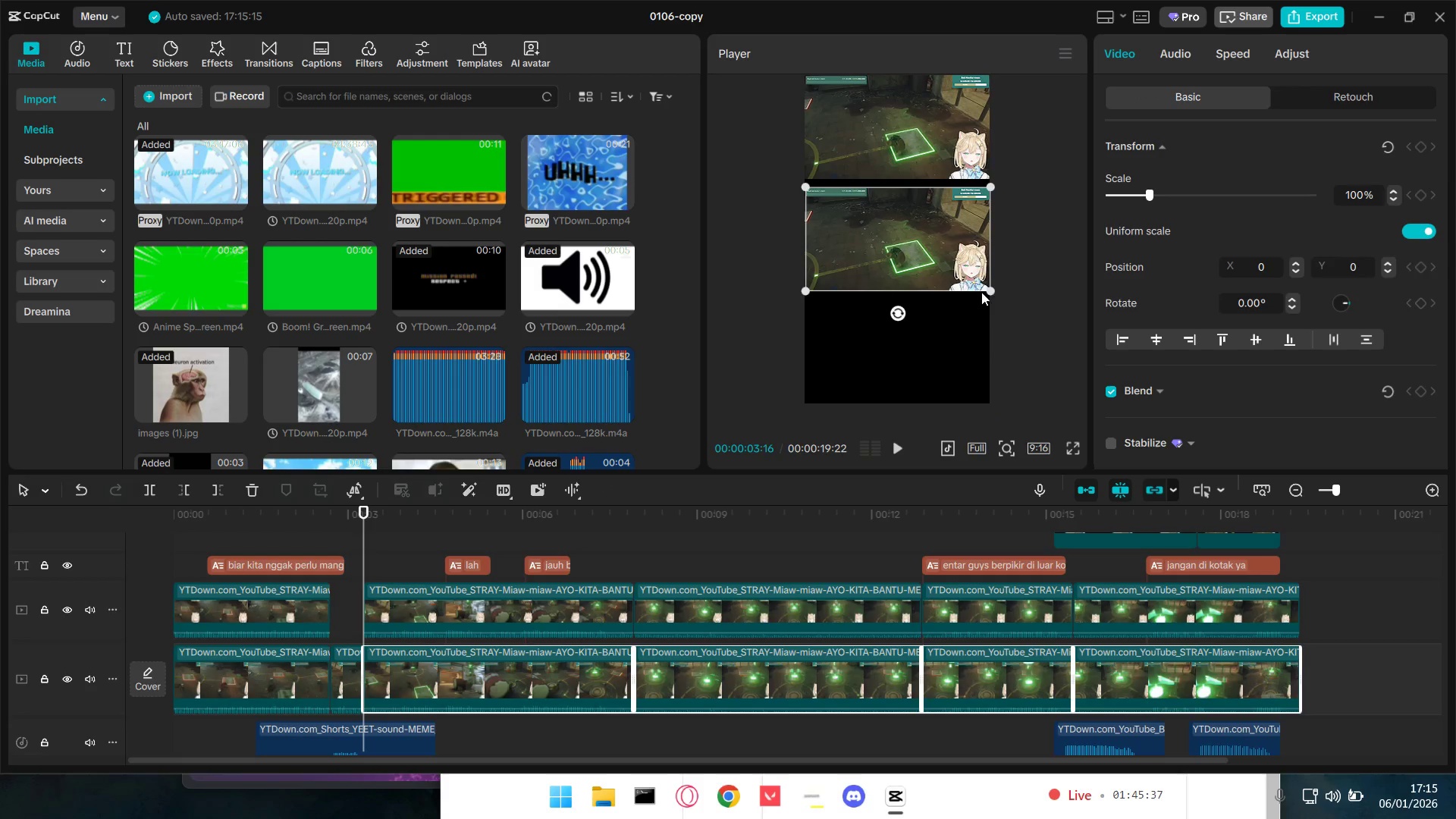 
left_click_drag(start_coordinate=[990, 289], to_coordinate=[1213, 510])
 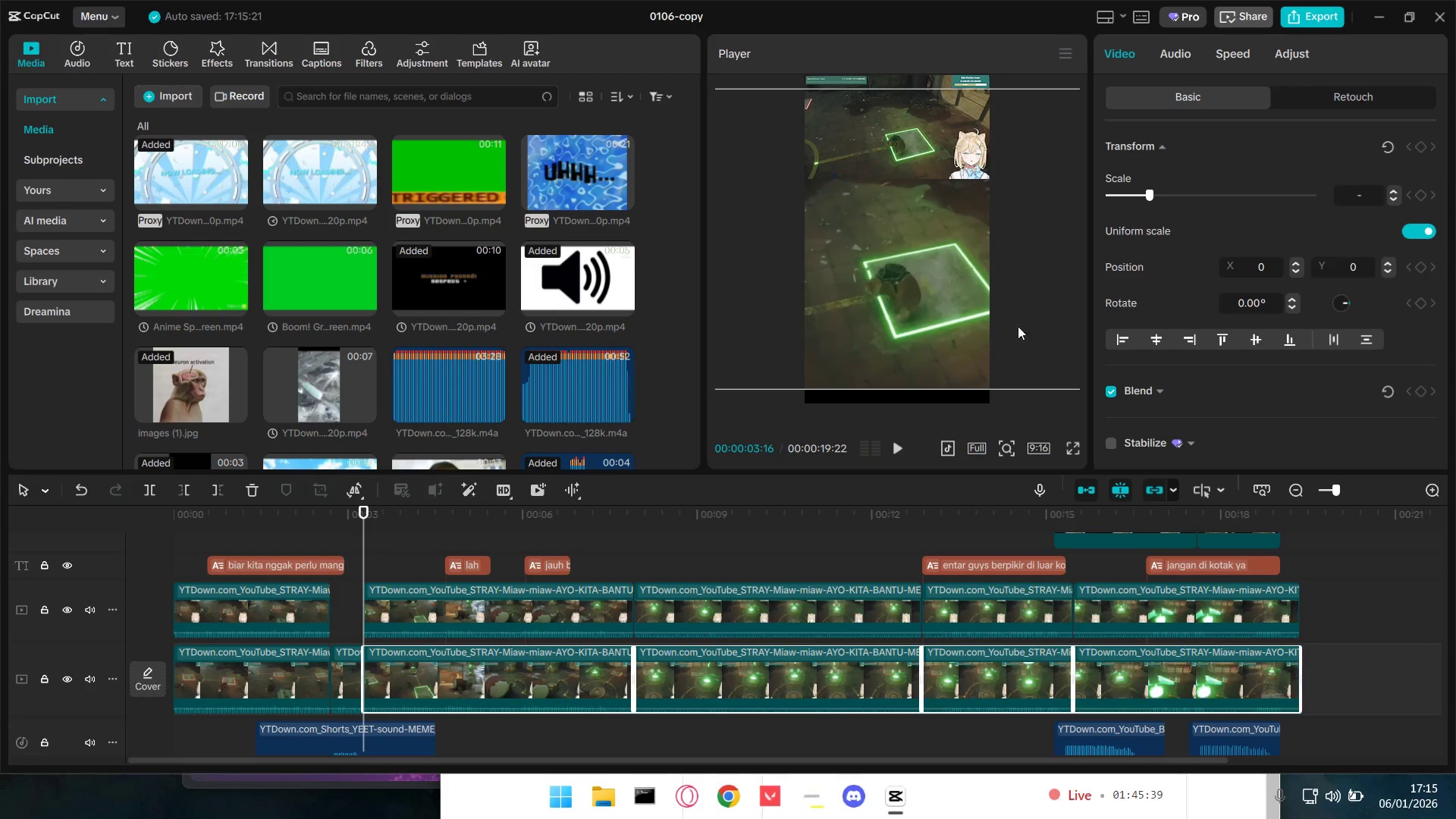 
left_click_drag(start_coordinate=[1016, 326], to_coordinate=[844, 337])
 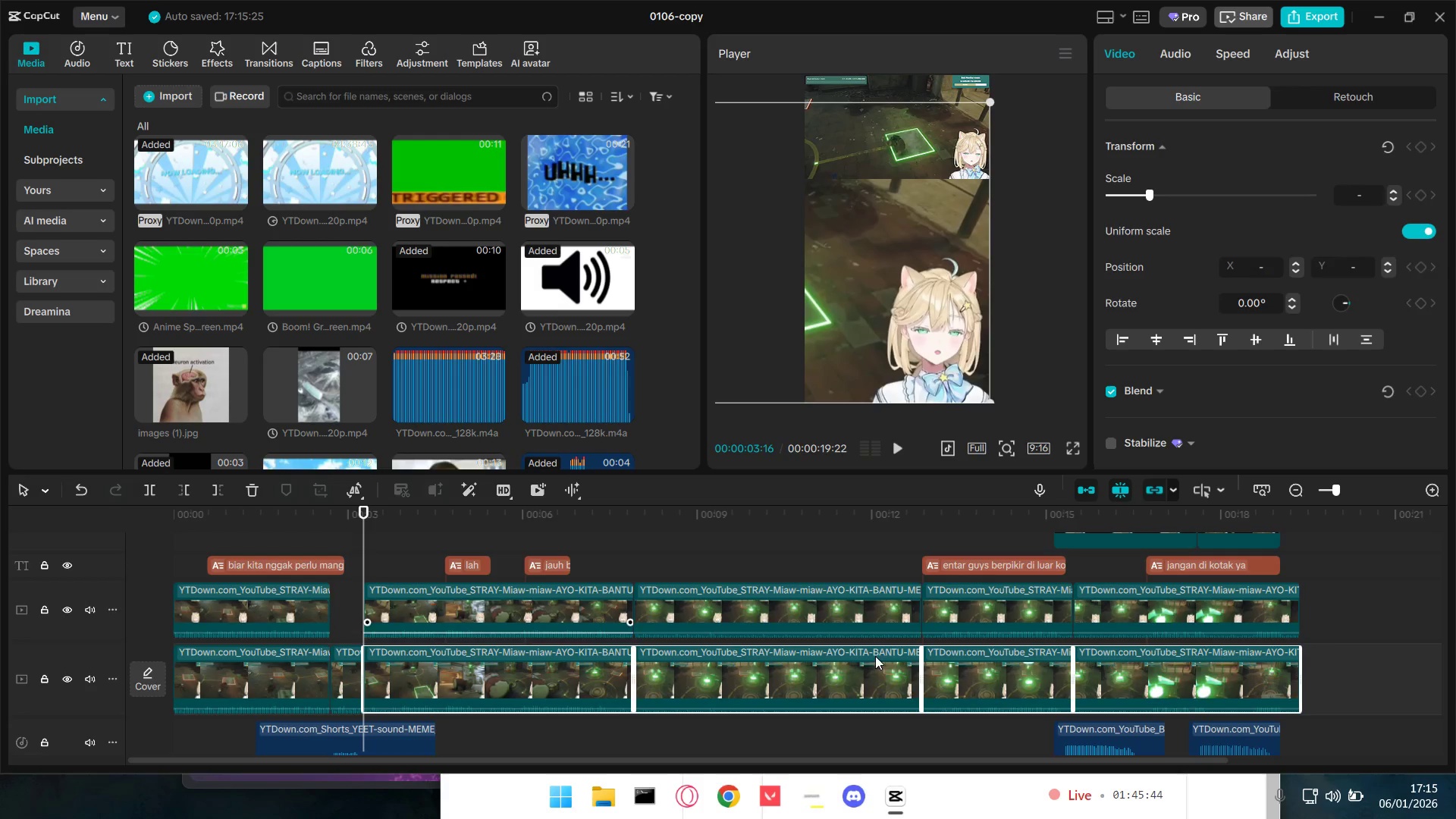 
left_click_drag(start_coordinate=[1353, 610], to_coordinate=[410, 614])
 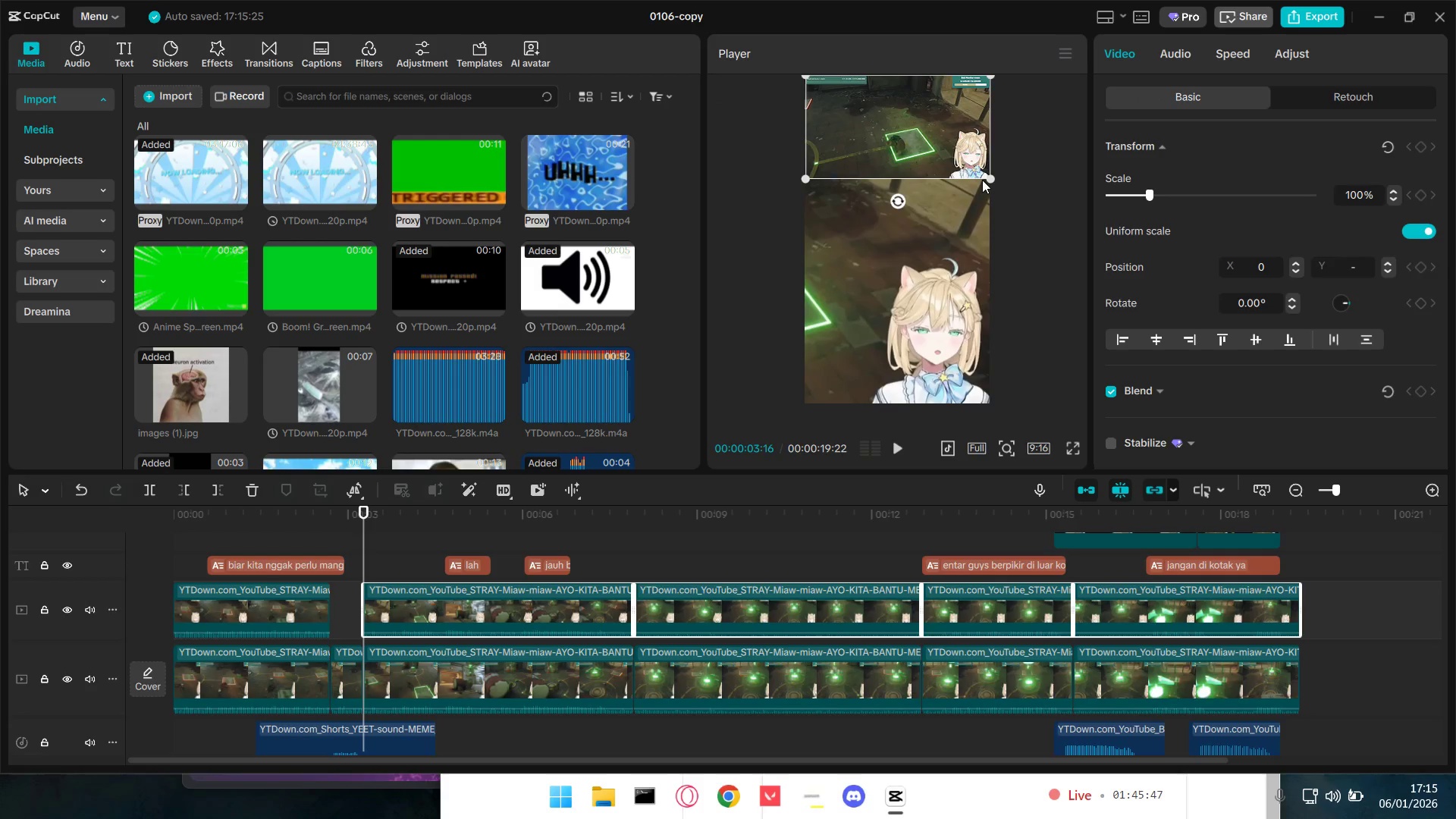 
left_click_drag(start_coordinate=[993, 180], to_coordinate=[1121, 326])
 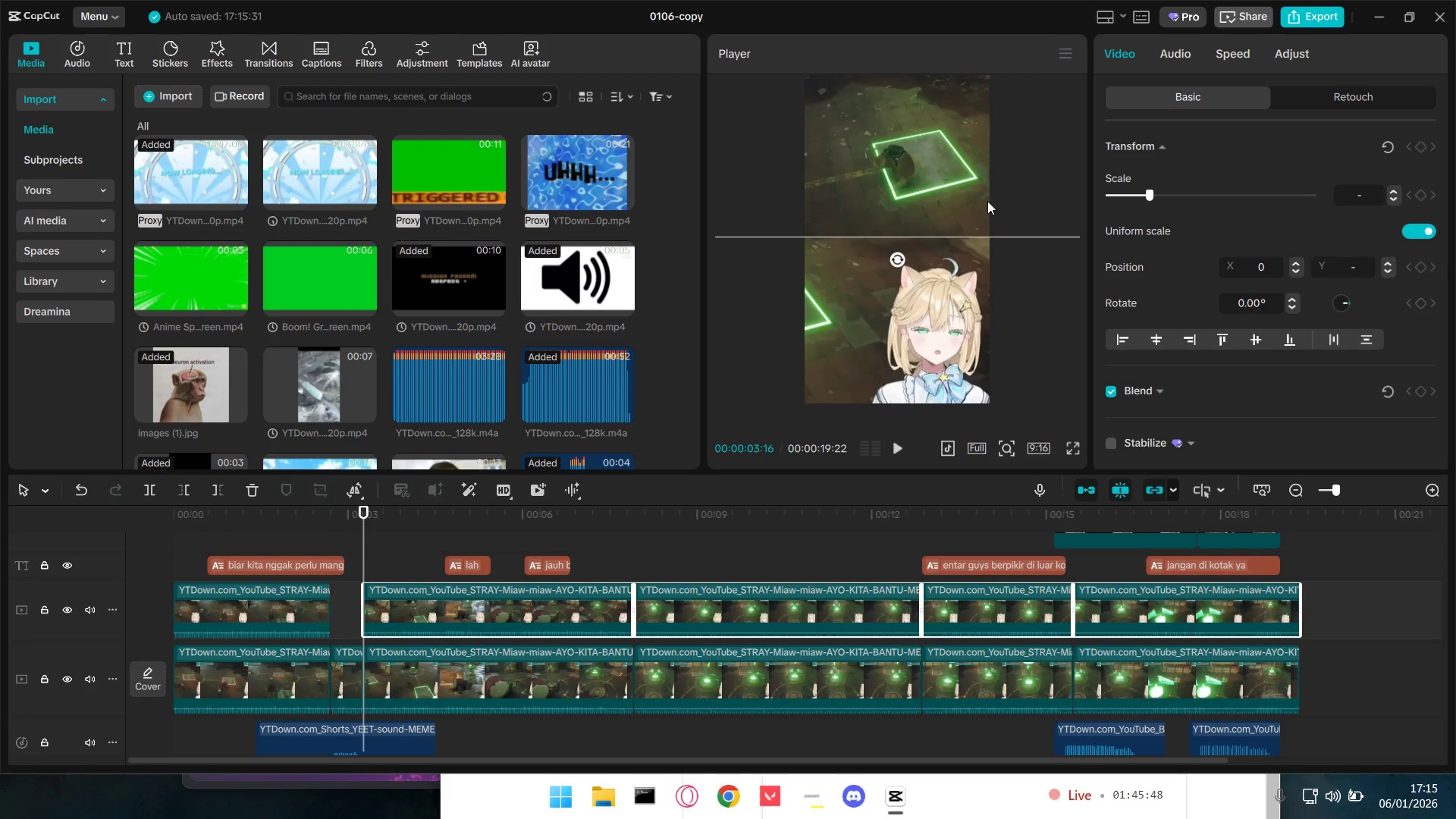 
left_click_drag(start_coordinate=[987, 200], to_coordinate=[987, 215])
 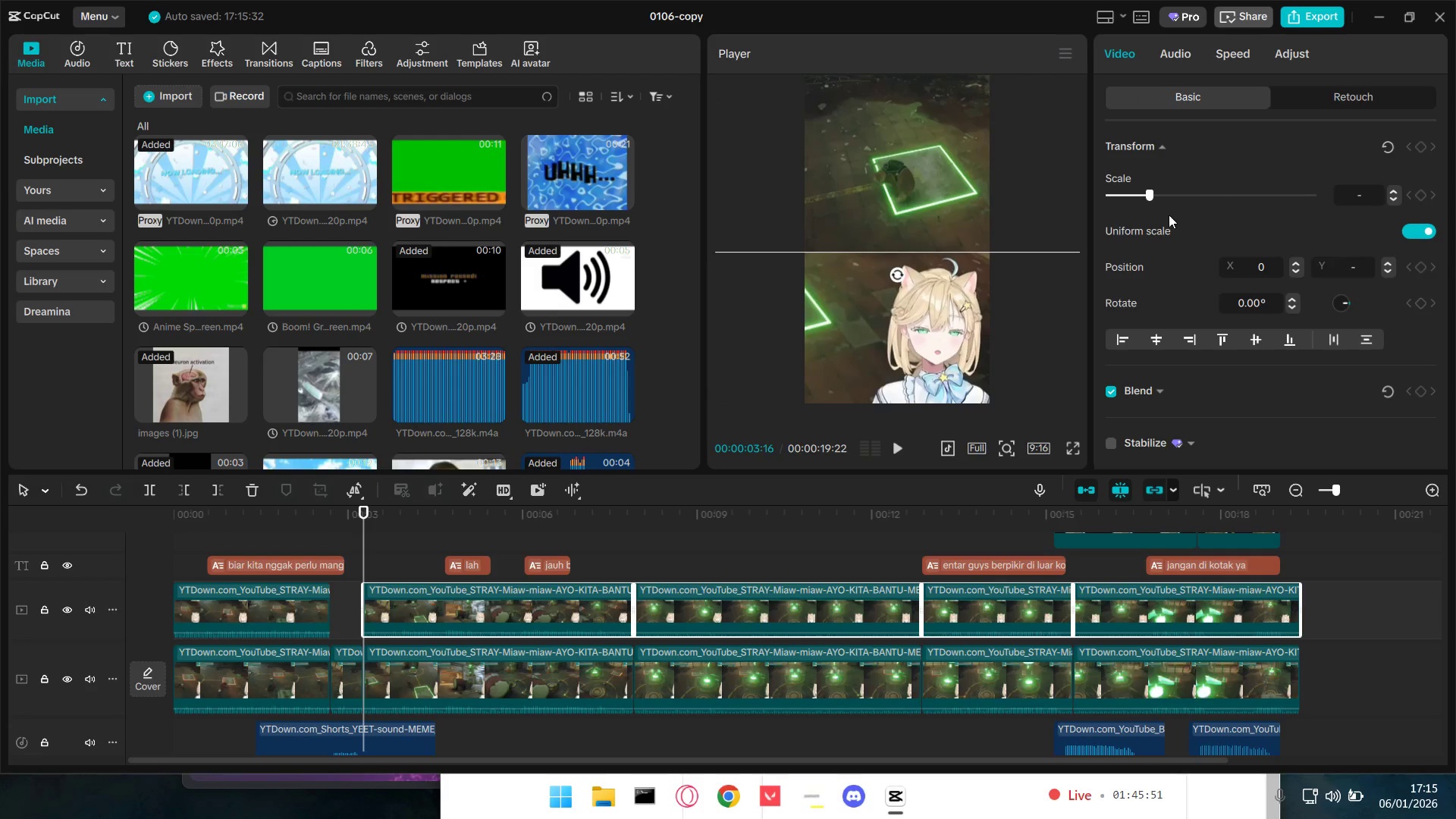 
left_click_drag(start_coordinate=[1150, 196], to_coordinate=[1189, 221])
 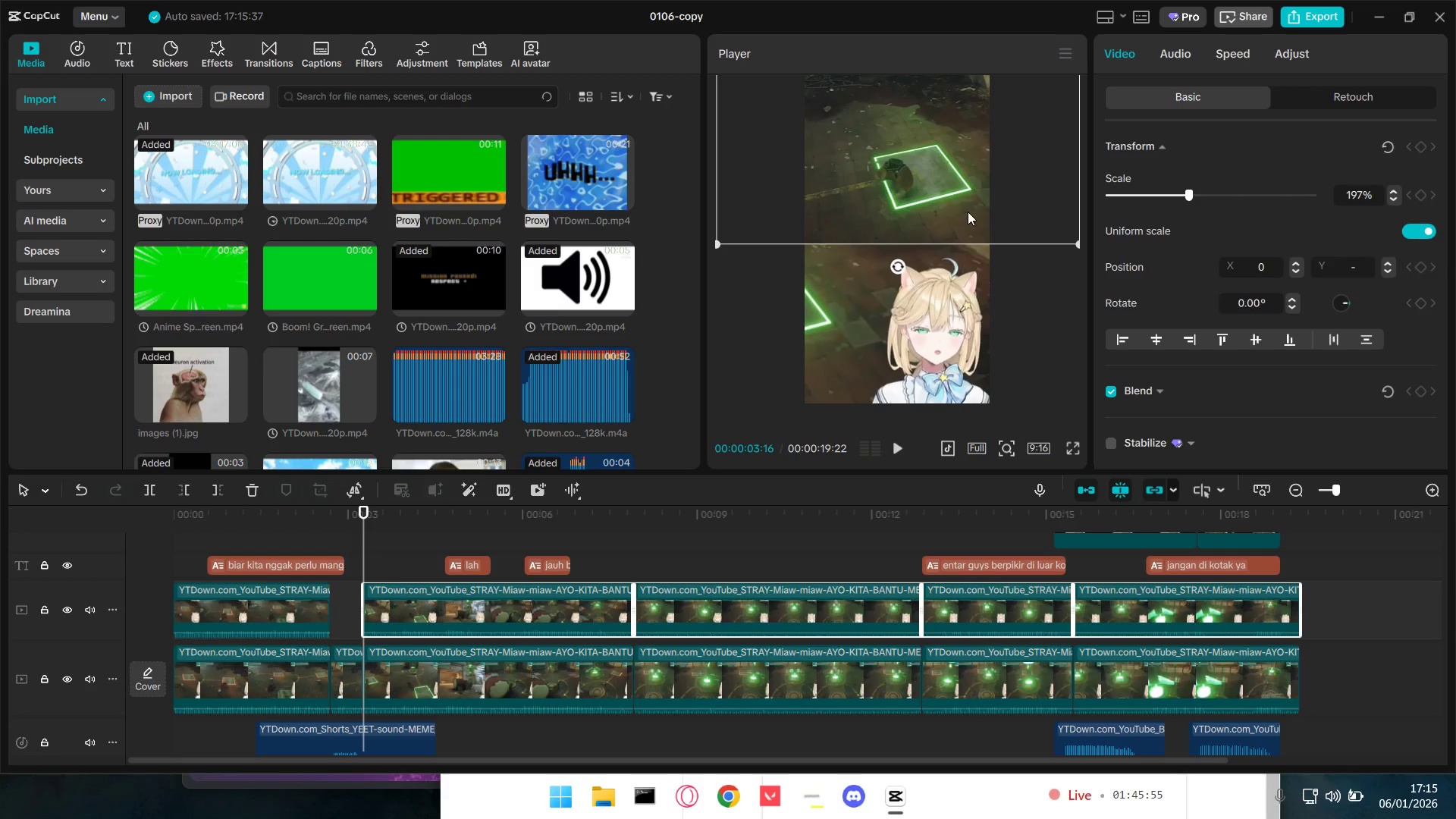 
left_click_drag(start_coordinate=[968, 212], to_coordinate=[971, 225])
 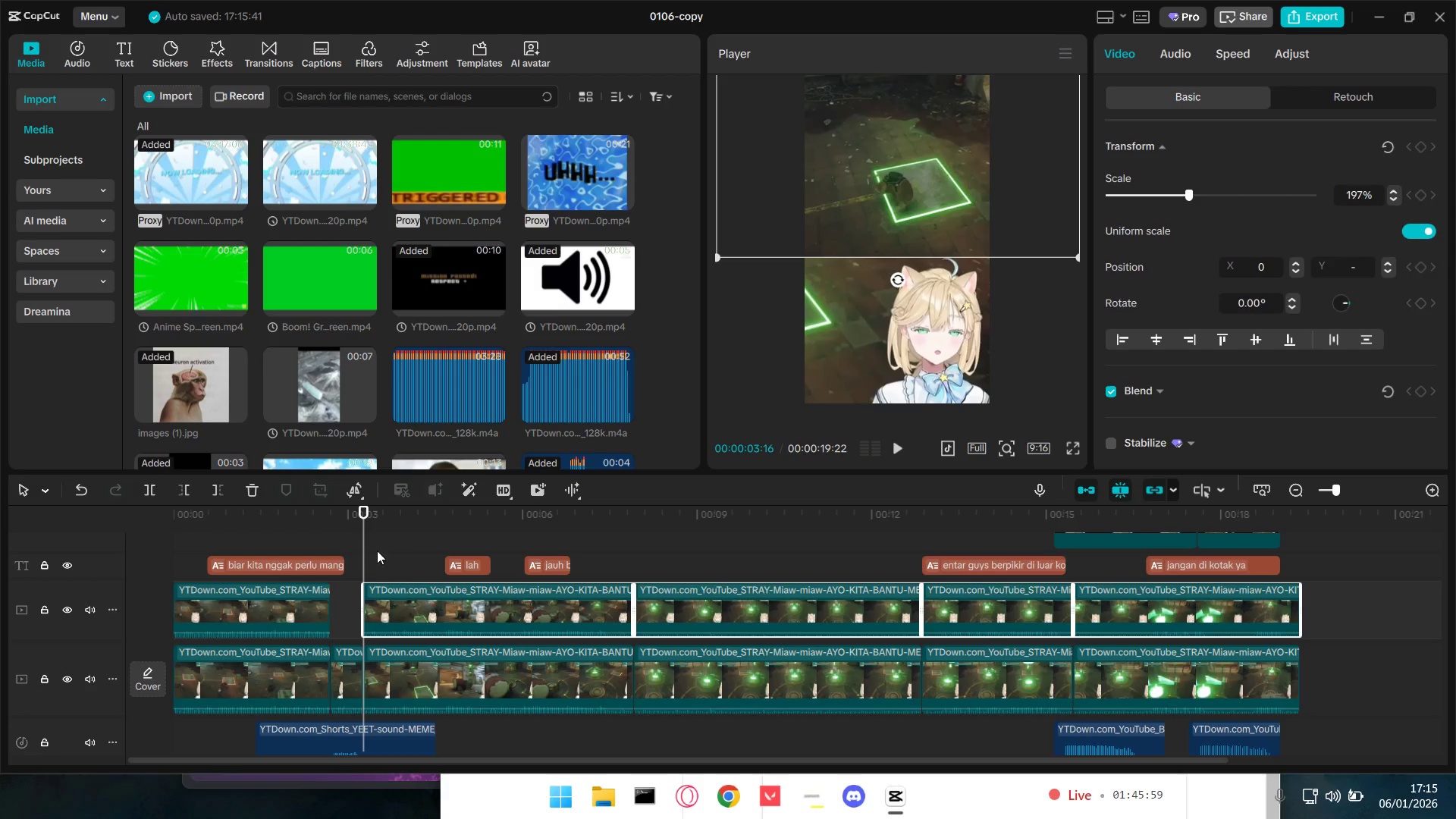 
left_click([354, 549])
 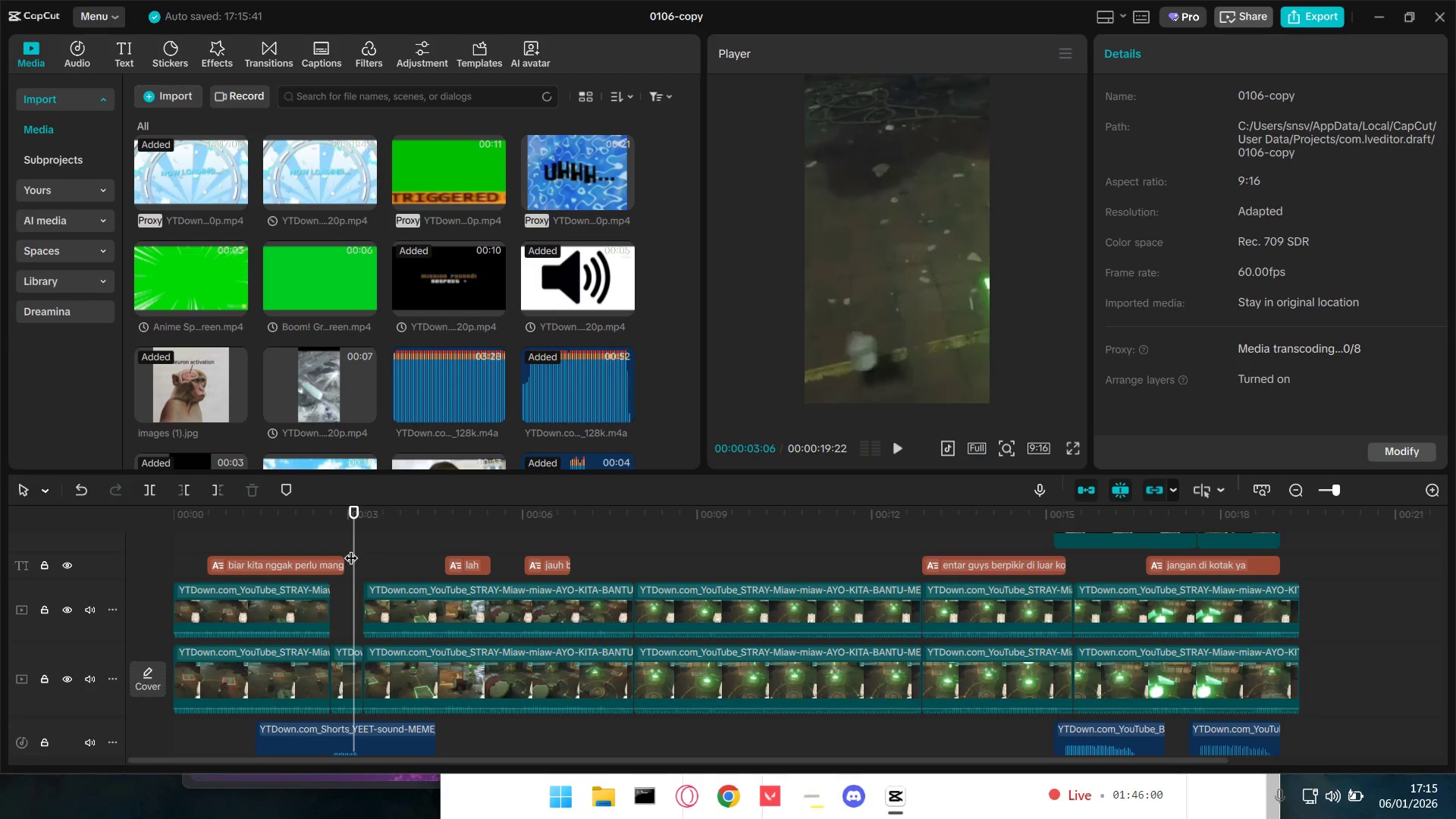 
key(Space)
 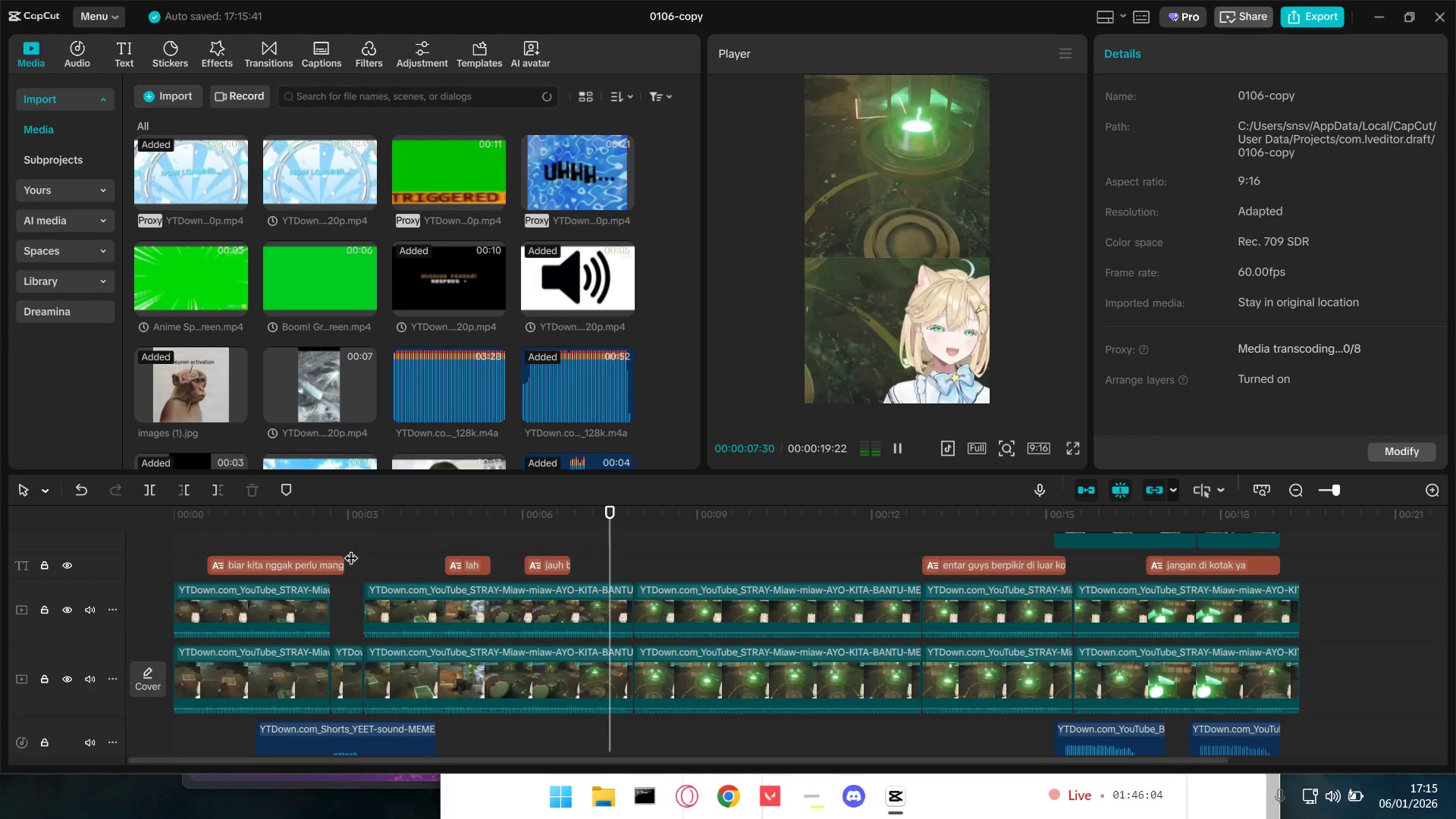 
wait(5.89)
 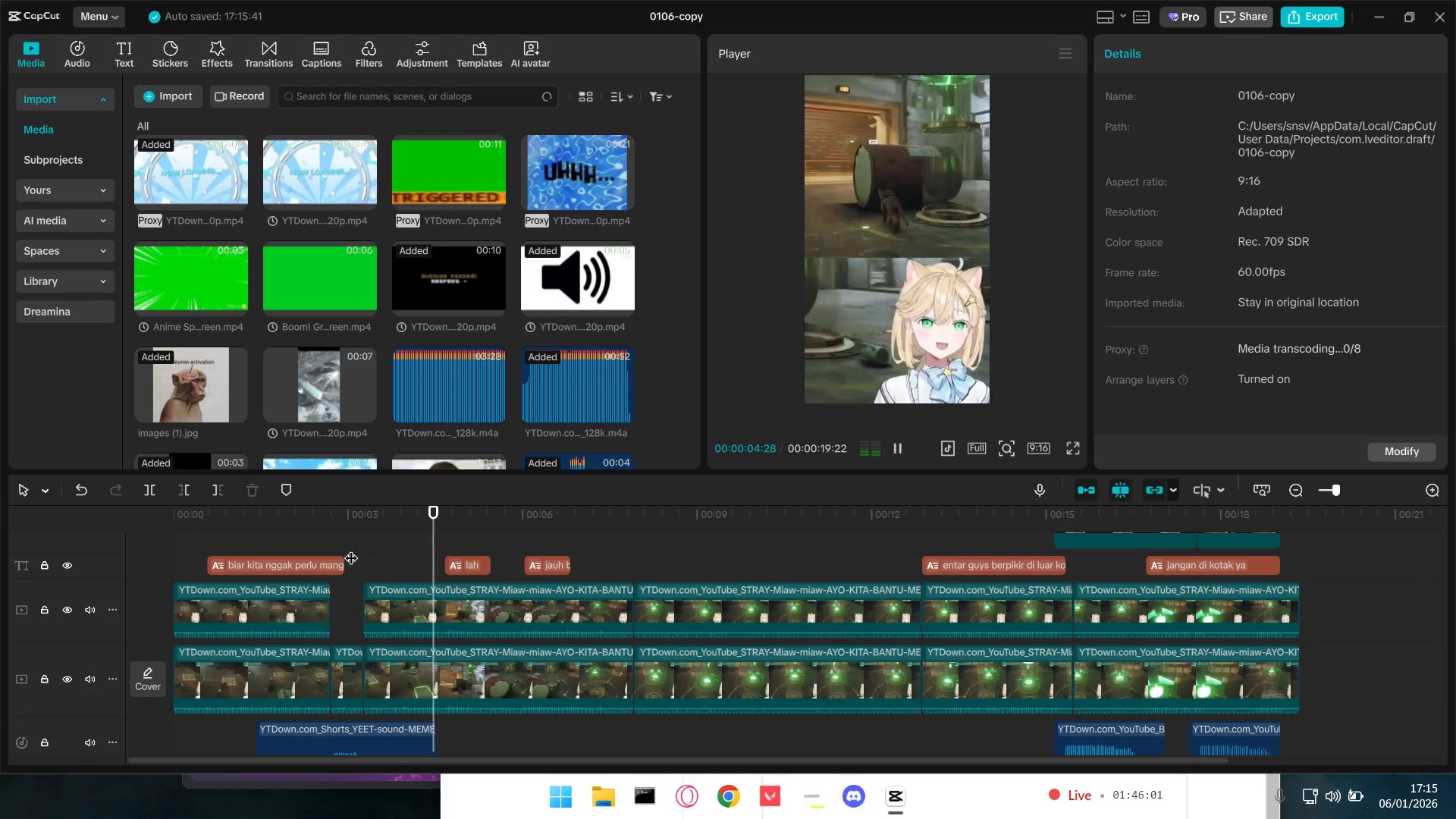 
key(Space)
 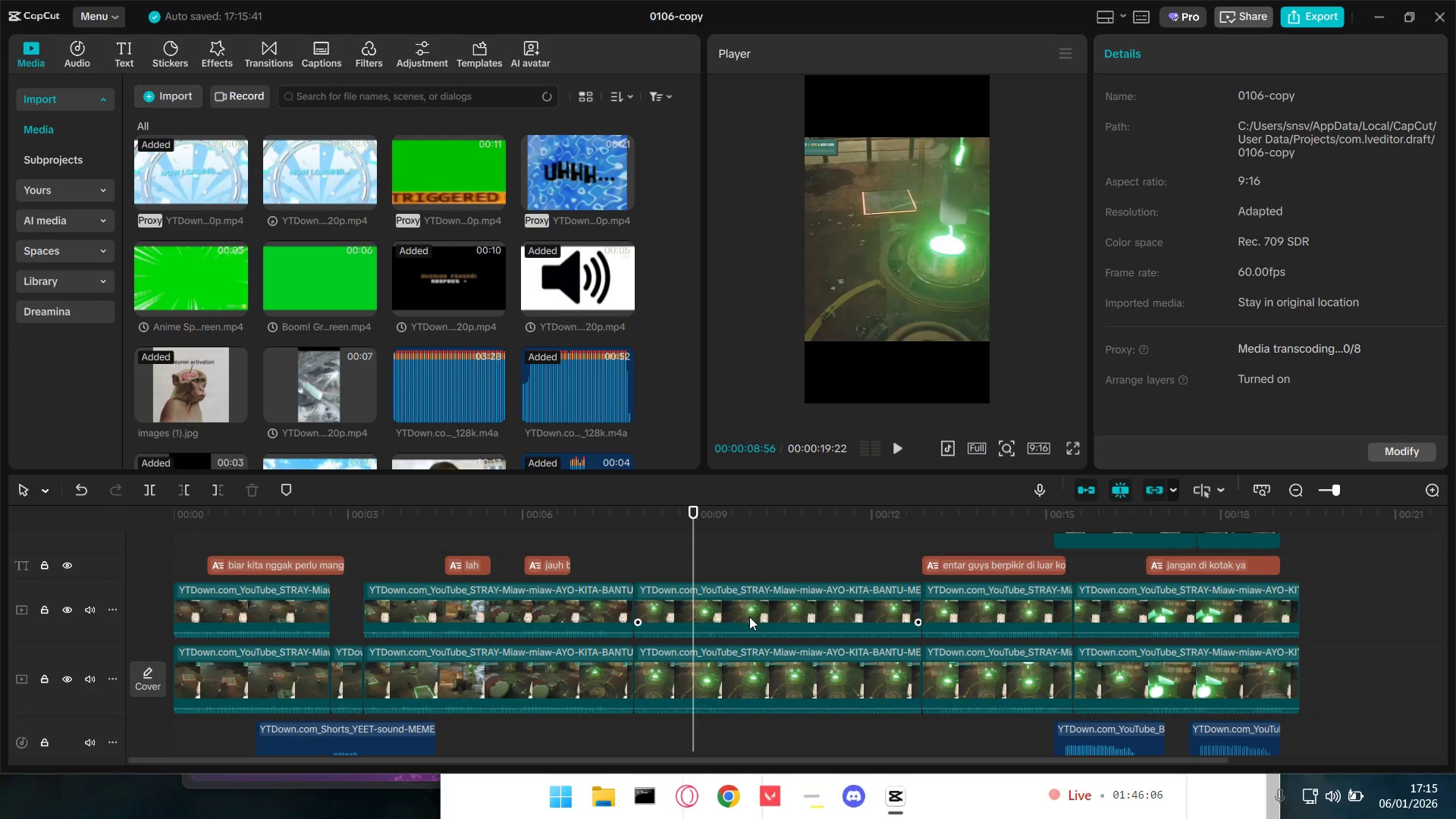 
left_click([749, 617])
 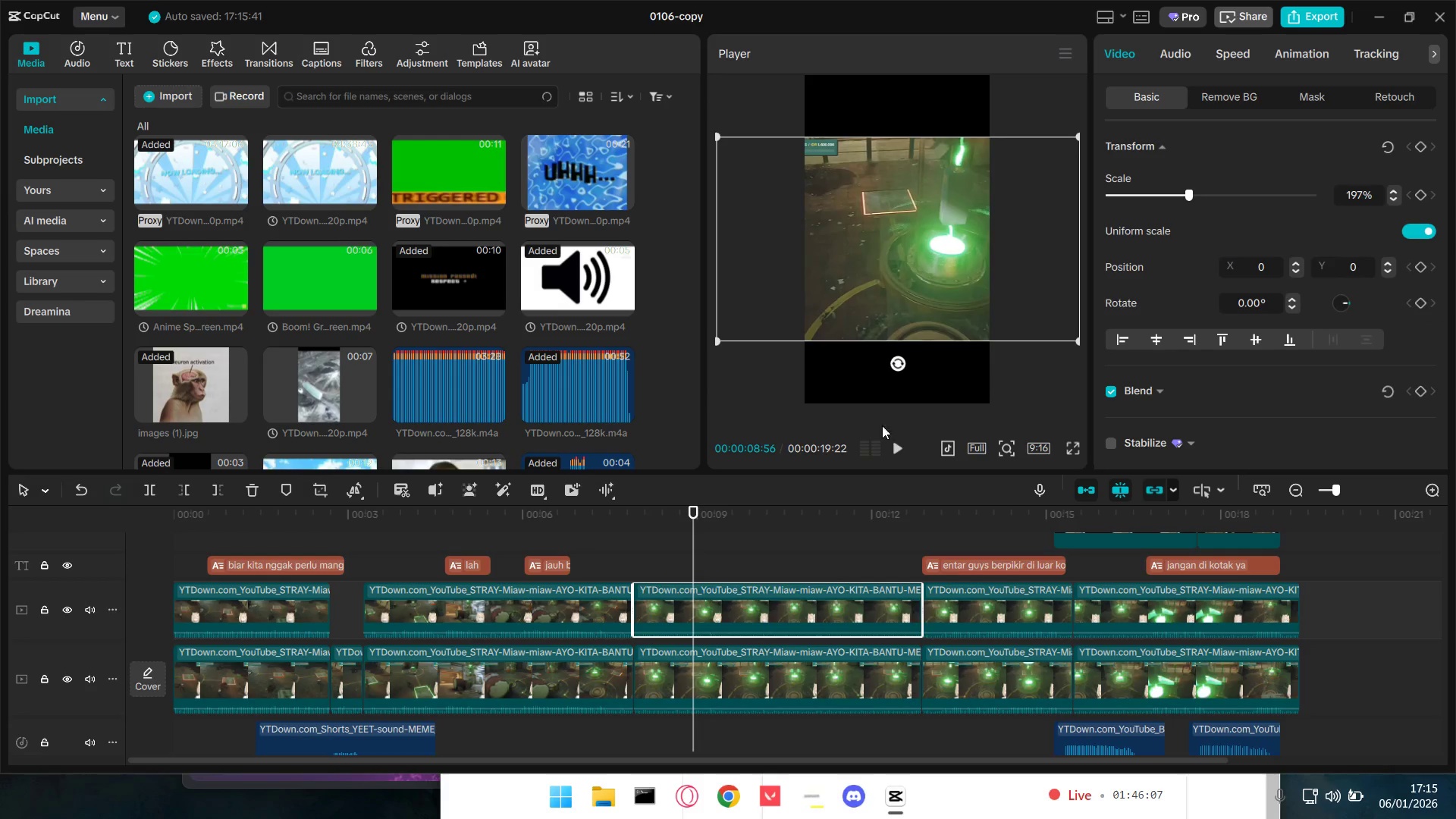 
left_click_drag(start_coordinate=[920, 302], to_coordinate=[914, 218])
 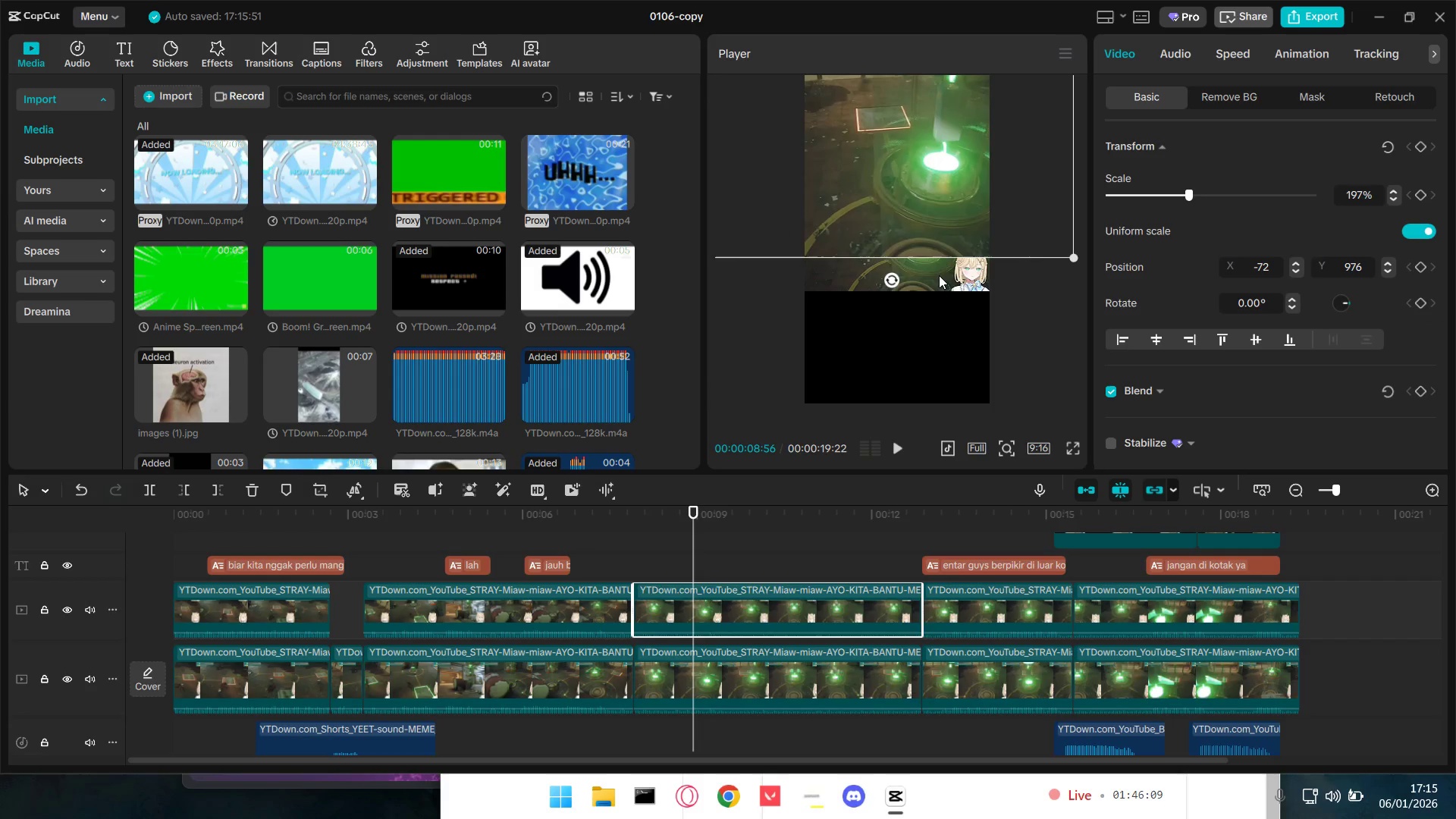 
left_click([939, 275])
 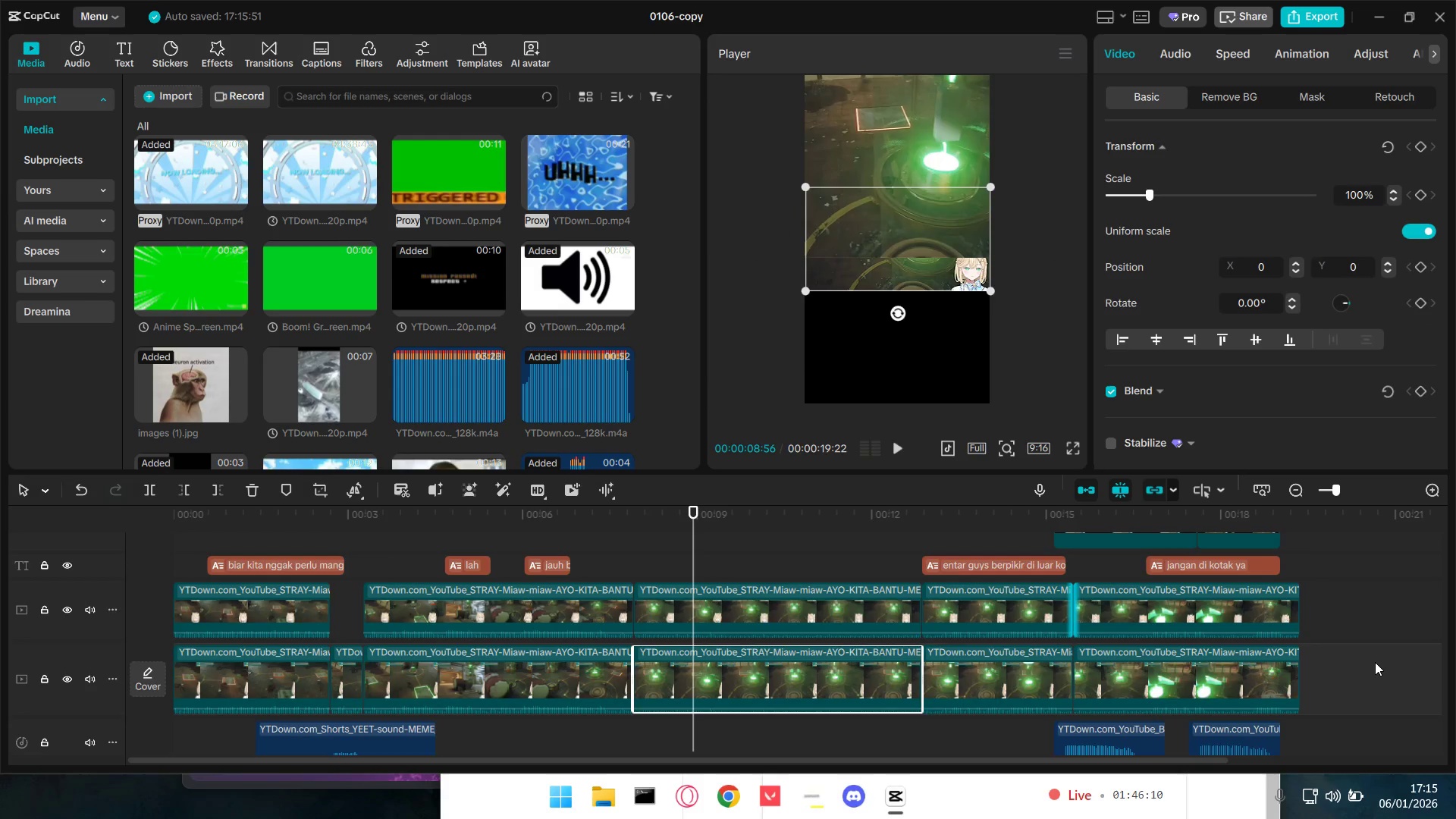 
left_click_drag(start_coordinate=[1367, 671], to_coordinate=[836, 672])
 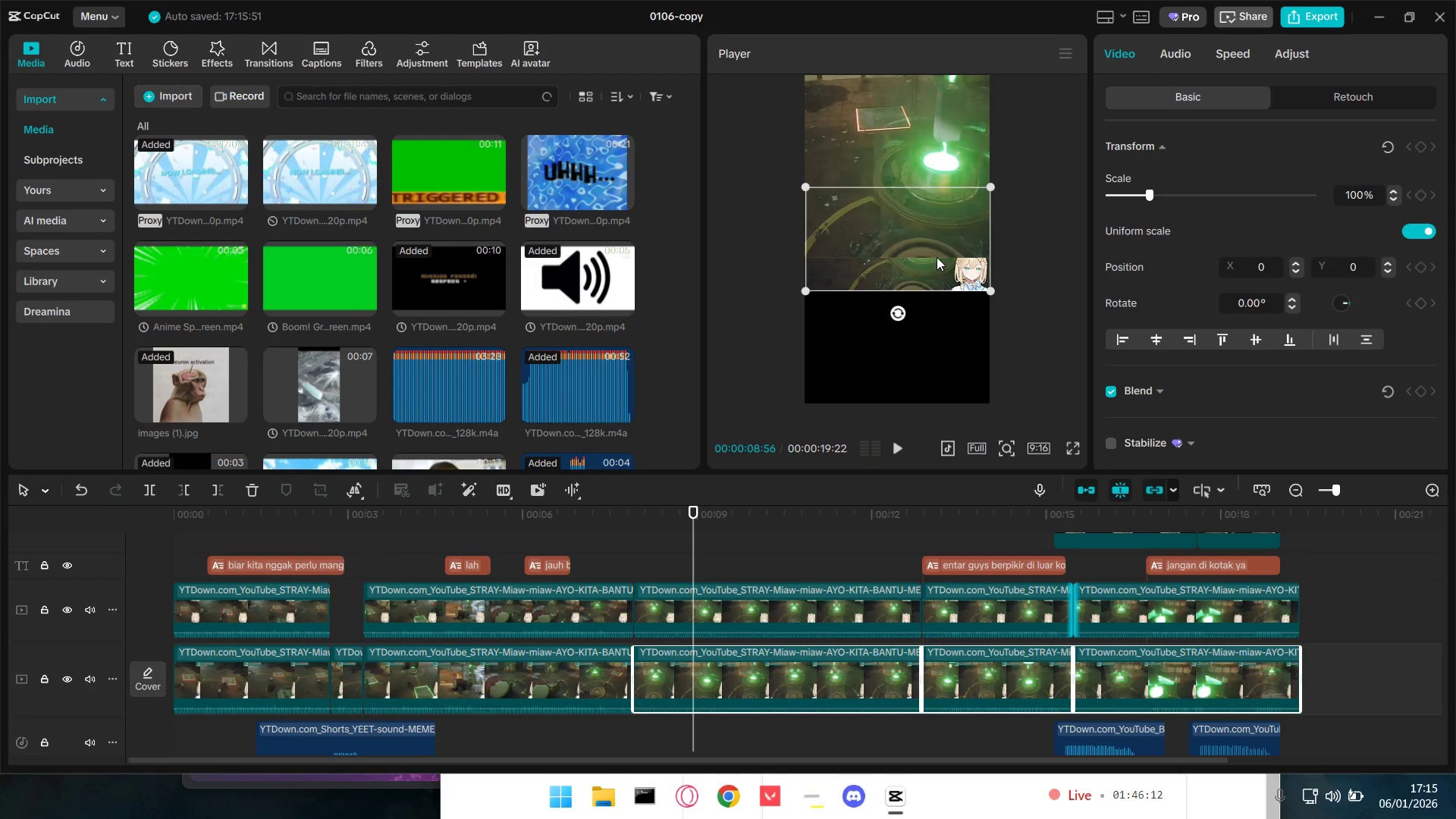 
left_click_drag(start_coordinate=[934, 253], to_coordinate=[904, 289])
 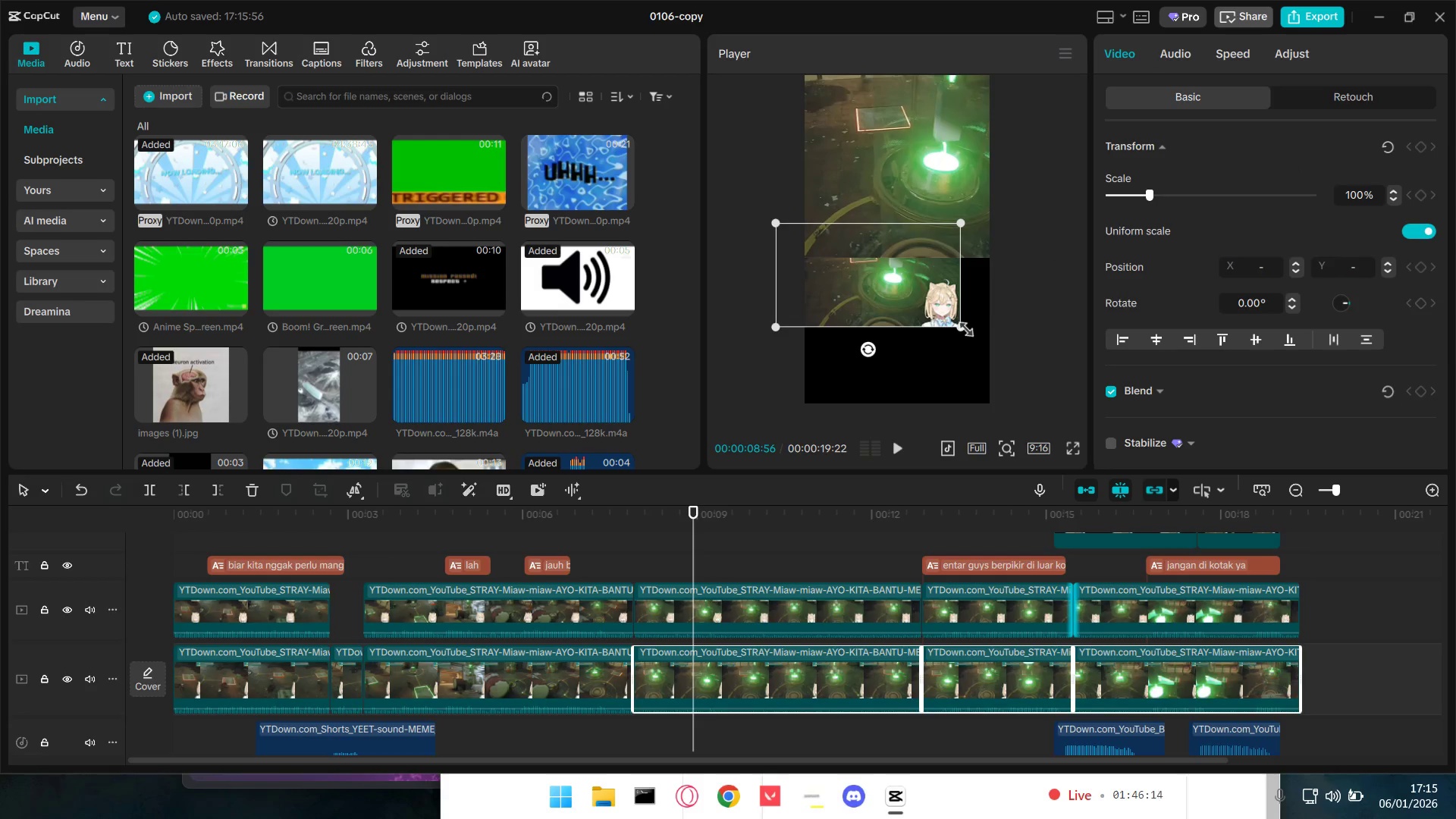 
left_click_drag(start_coordinate=[962, 326], to_coordinate=[1116, 432])
 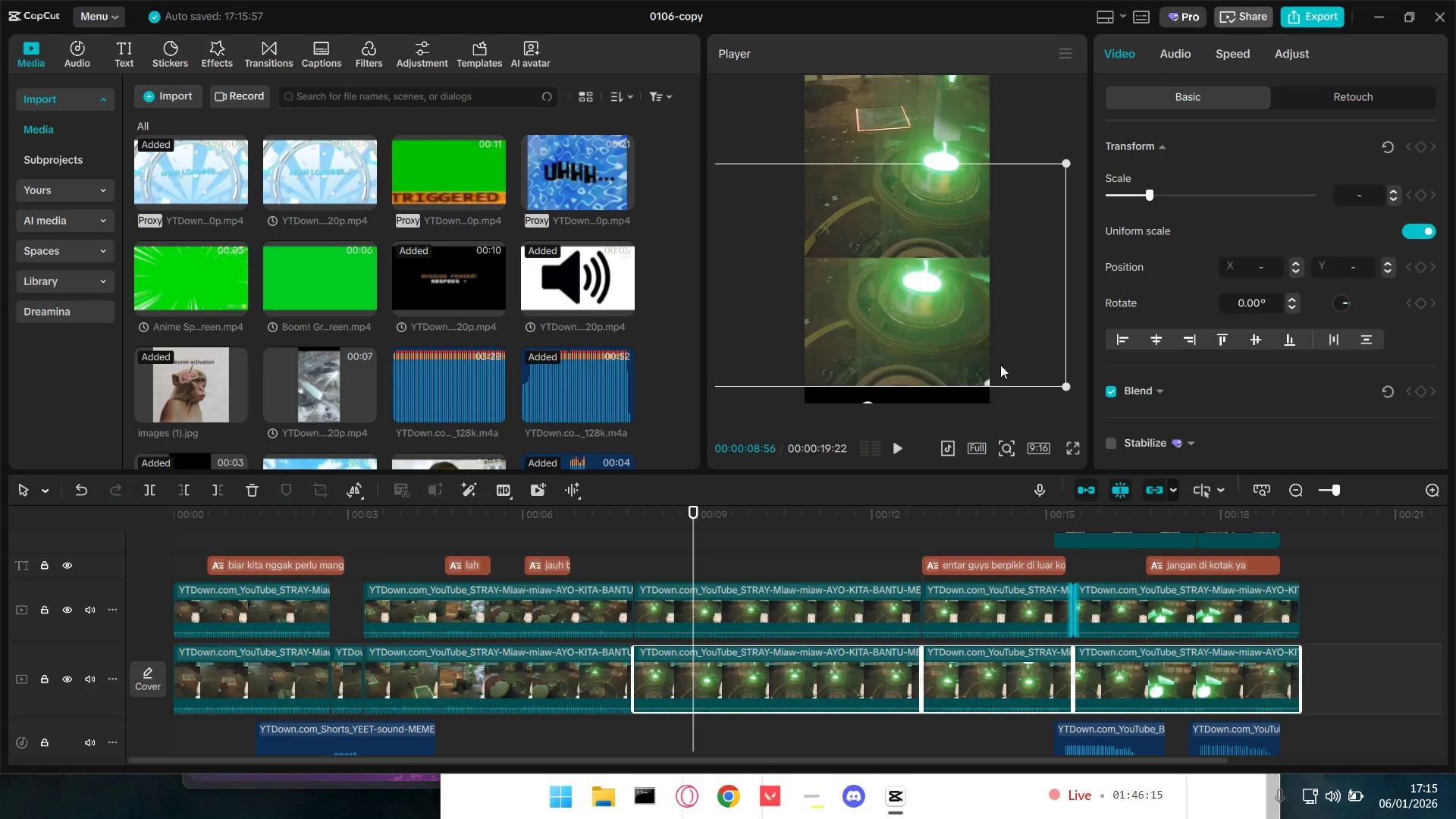 
left_click_drag(start_coordinate=[993, 363], to_coordinate=[910, 374])
 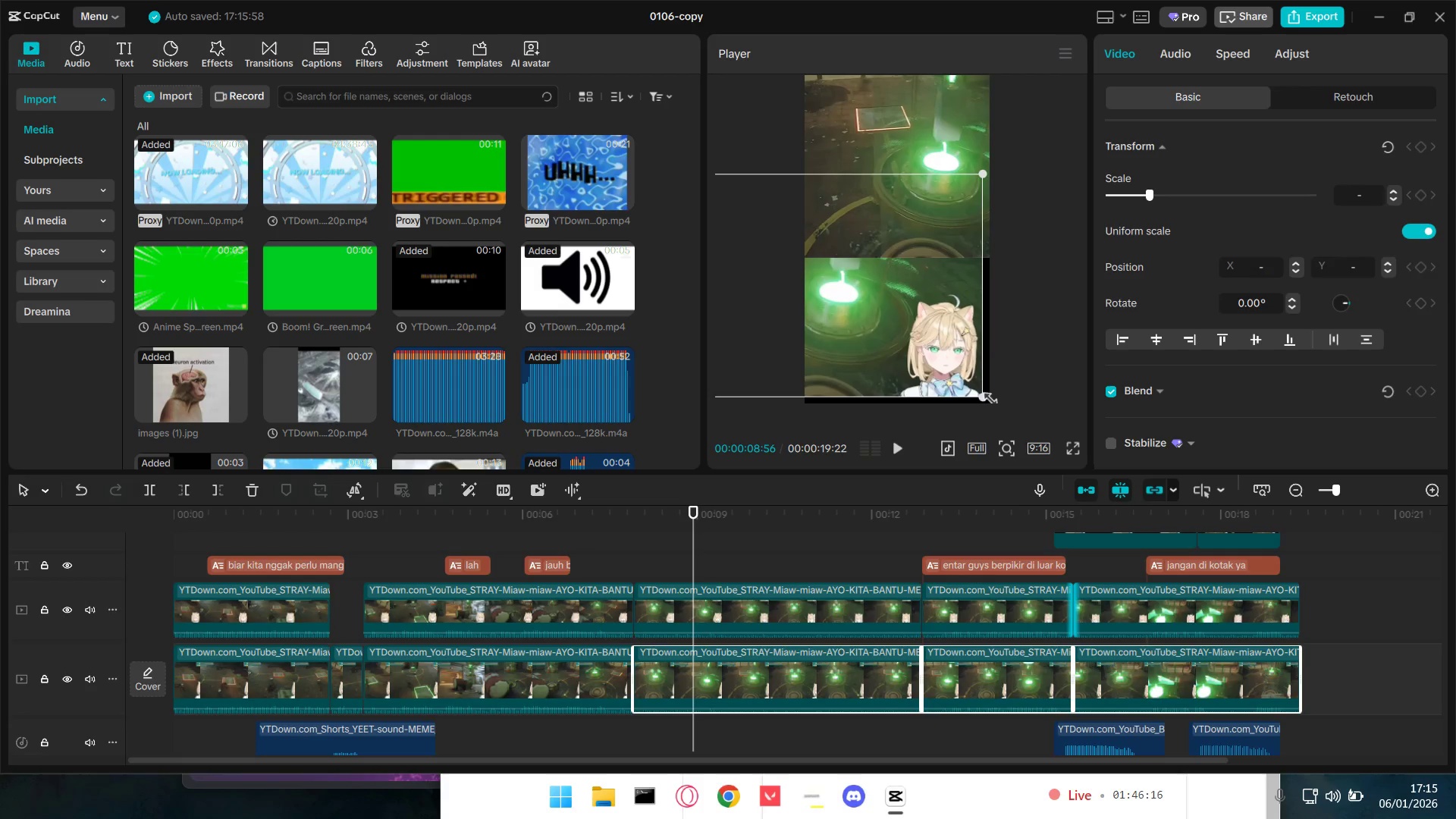 
left_click_drag(start_coordinate=[981, 395], to_coordinate=[1112, 450])
 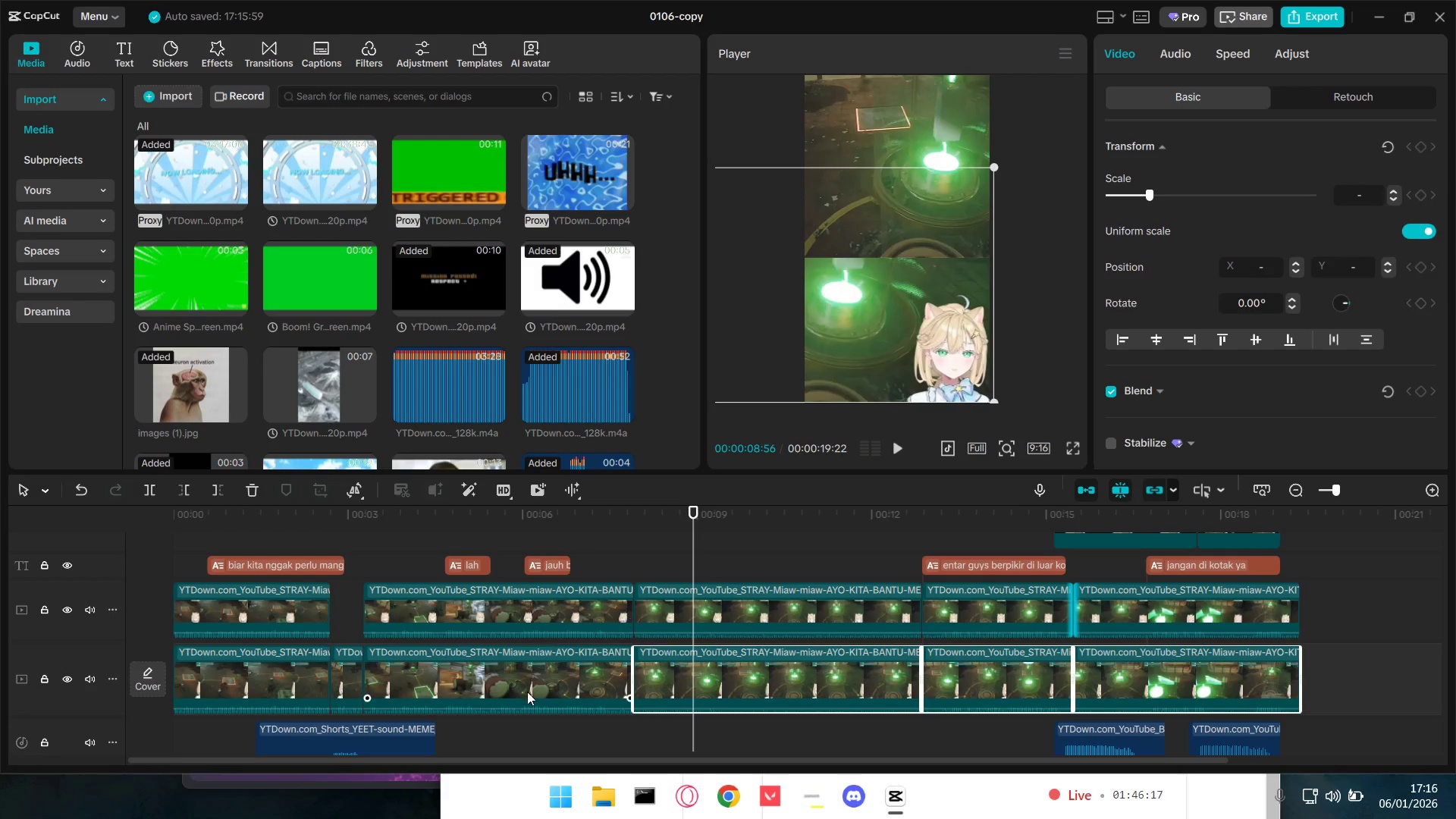 
left_click([527, 692])
 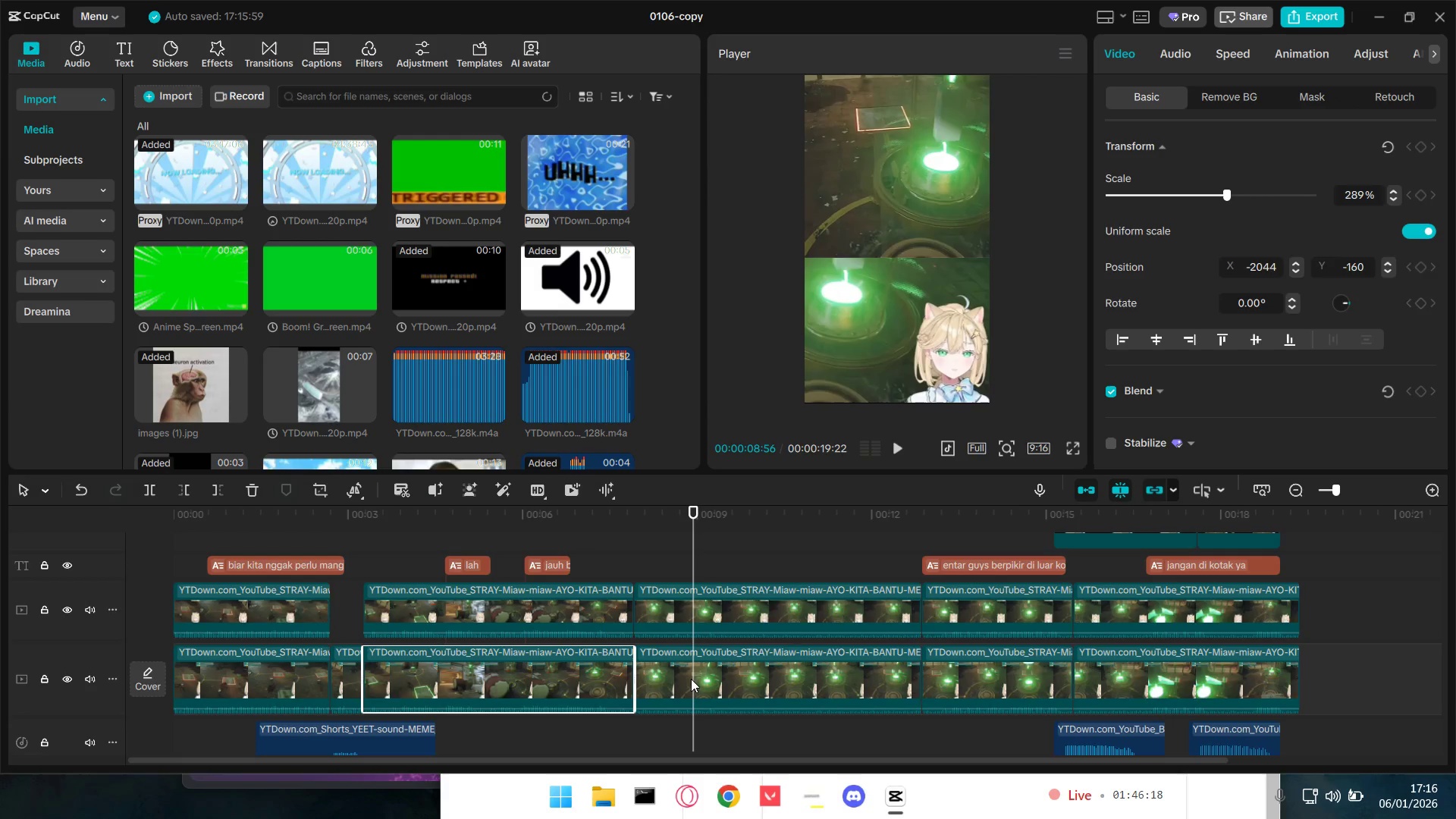 
left_click([700, 679])
 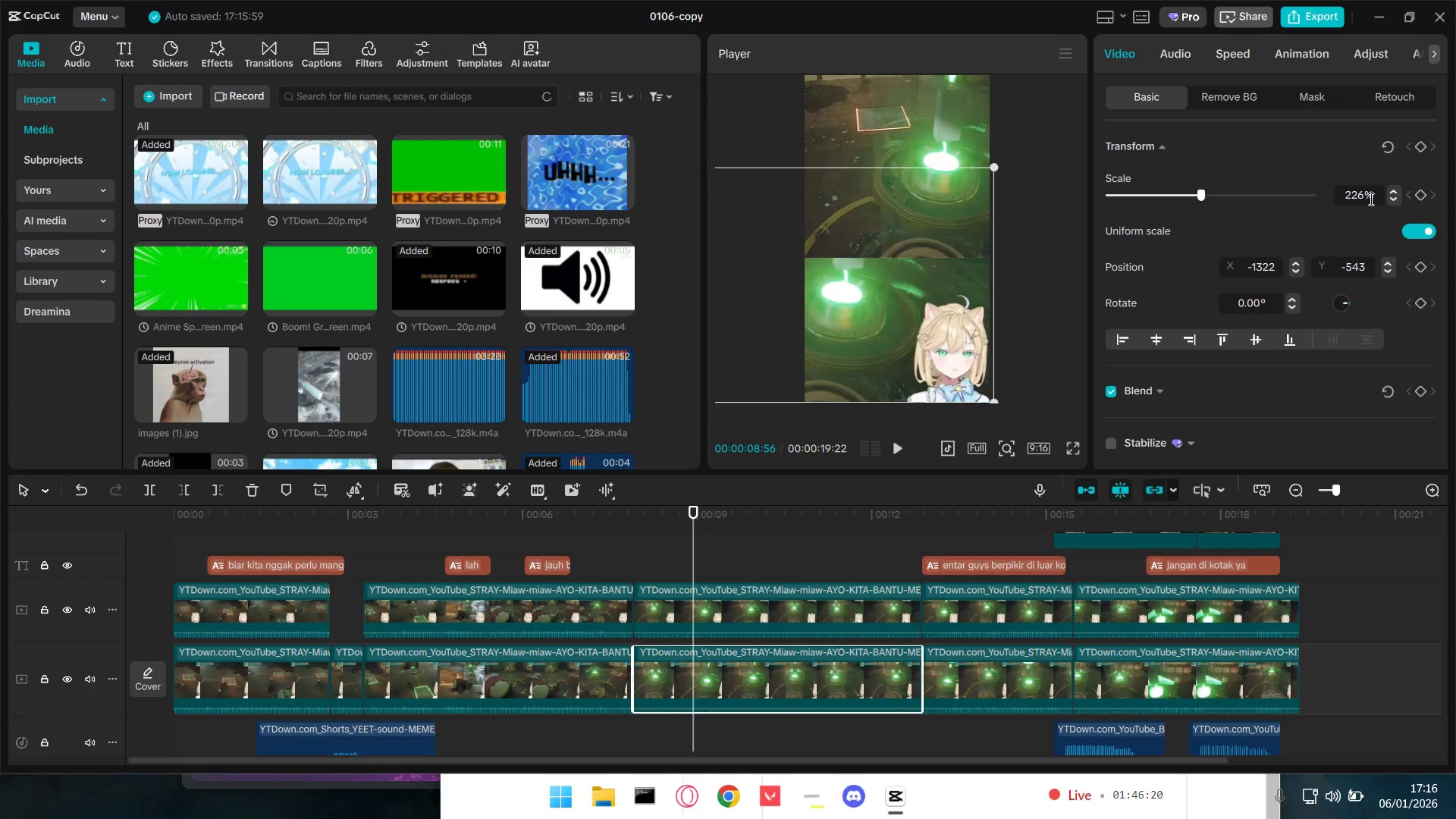 
left_click([1364, 198])
 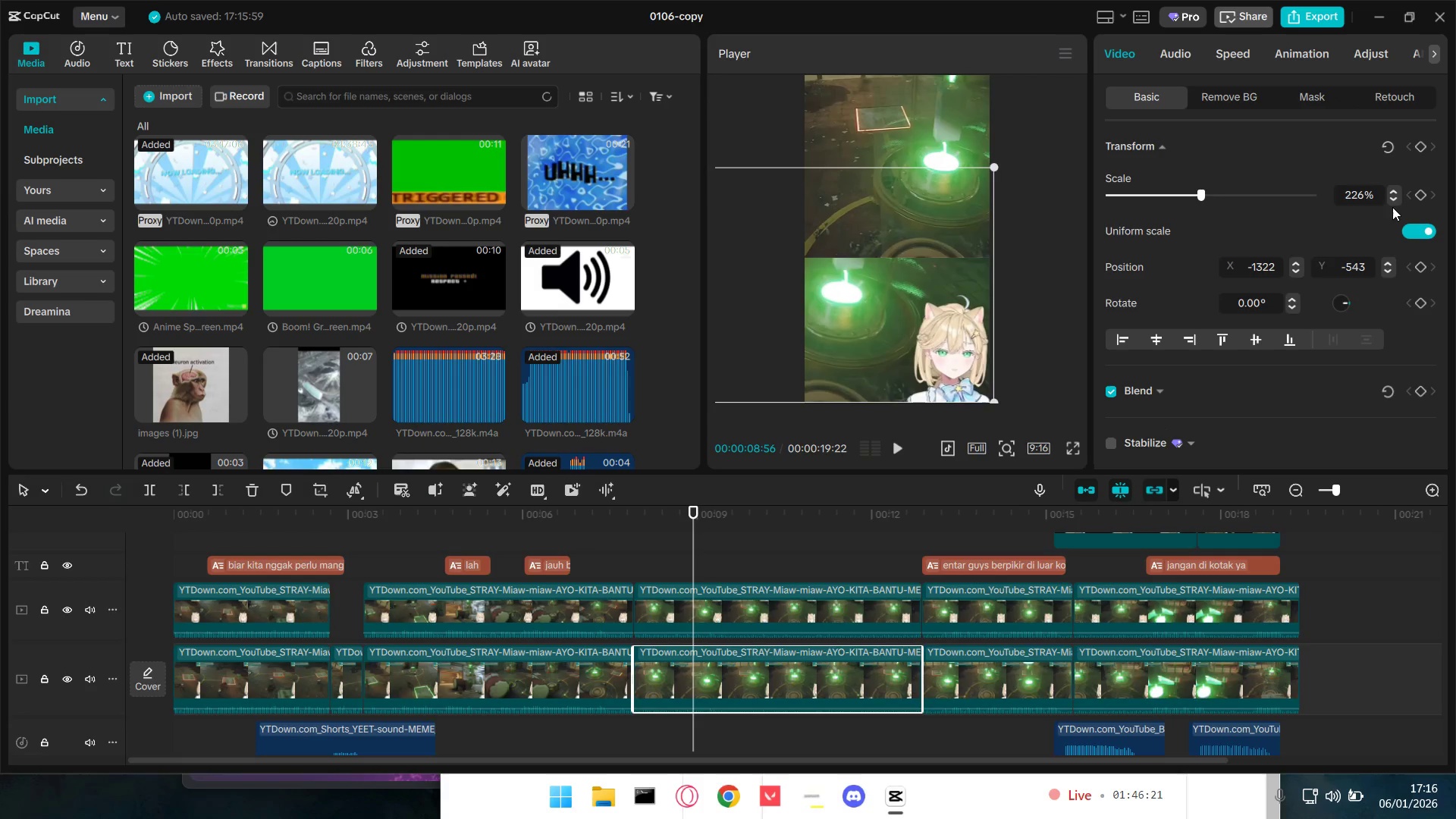 
key(Backspace)
 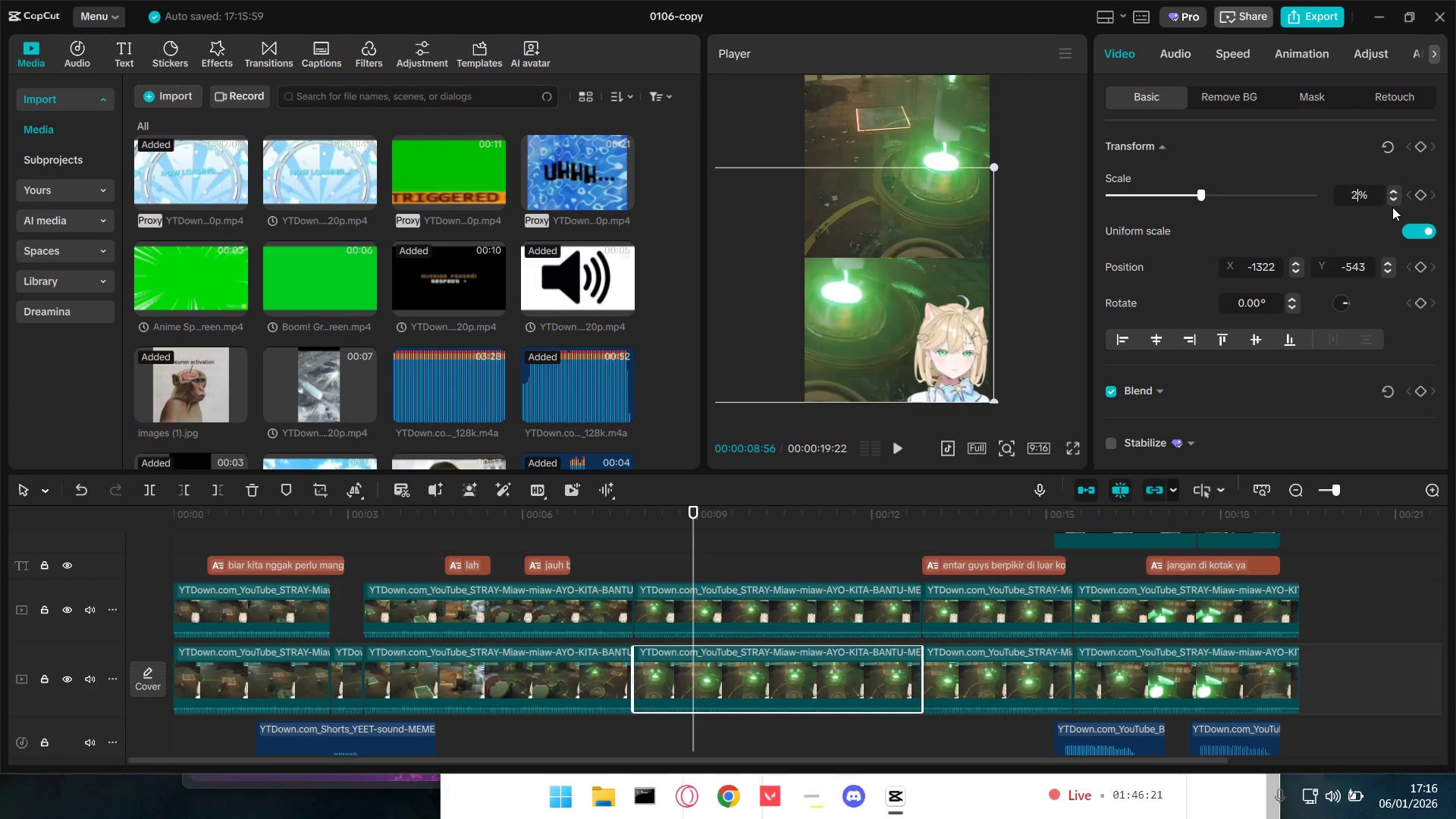 
key(Backspace)
 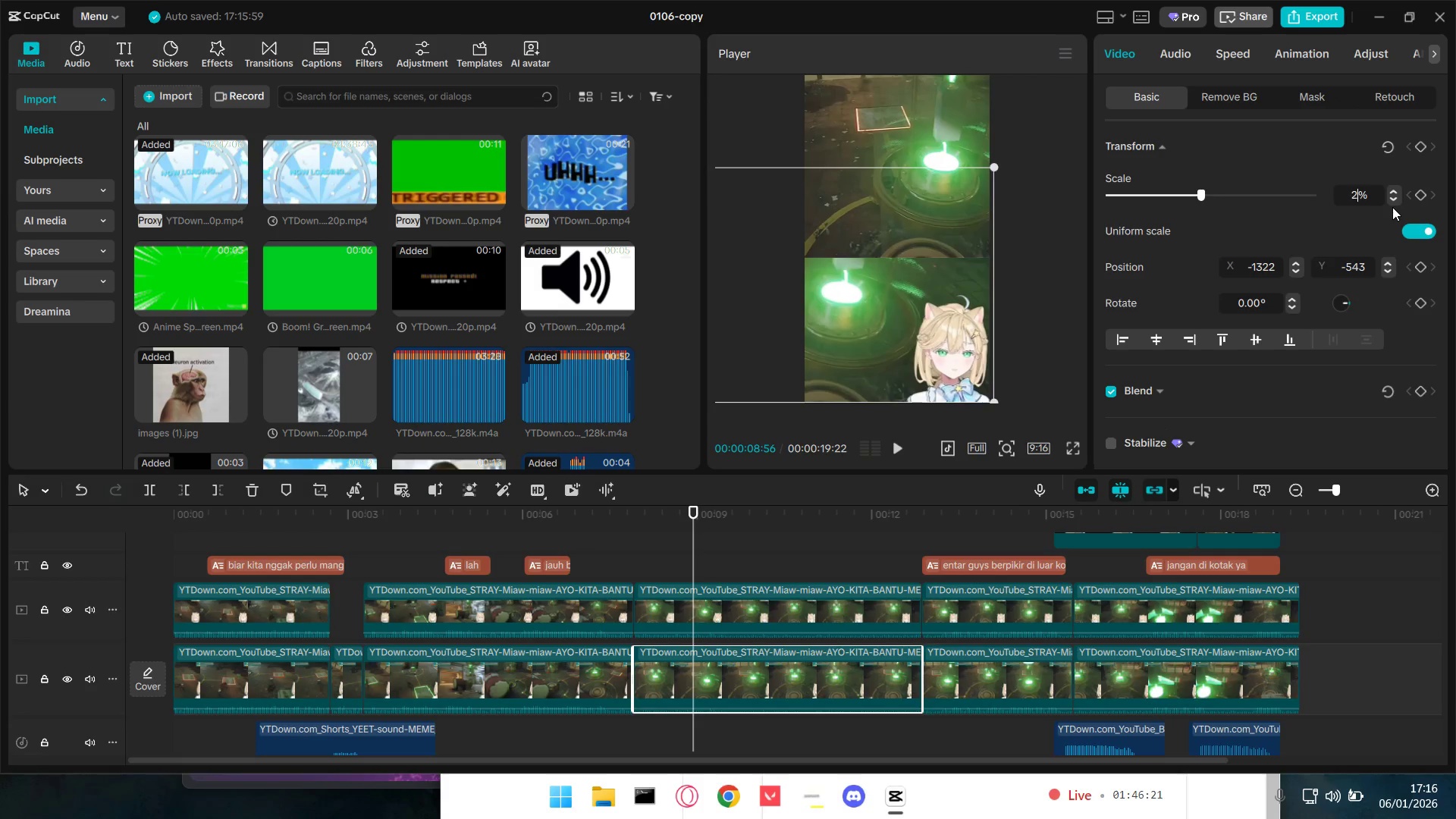 
key(Numpad8)
 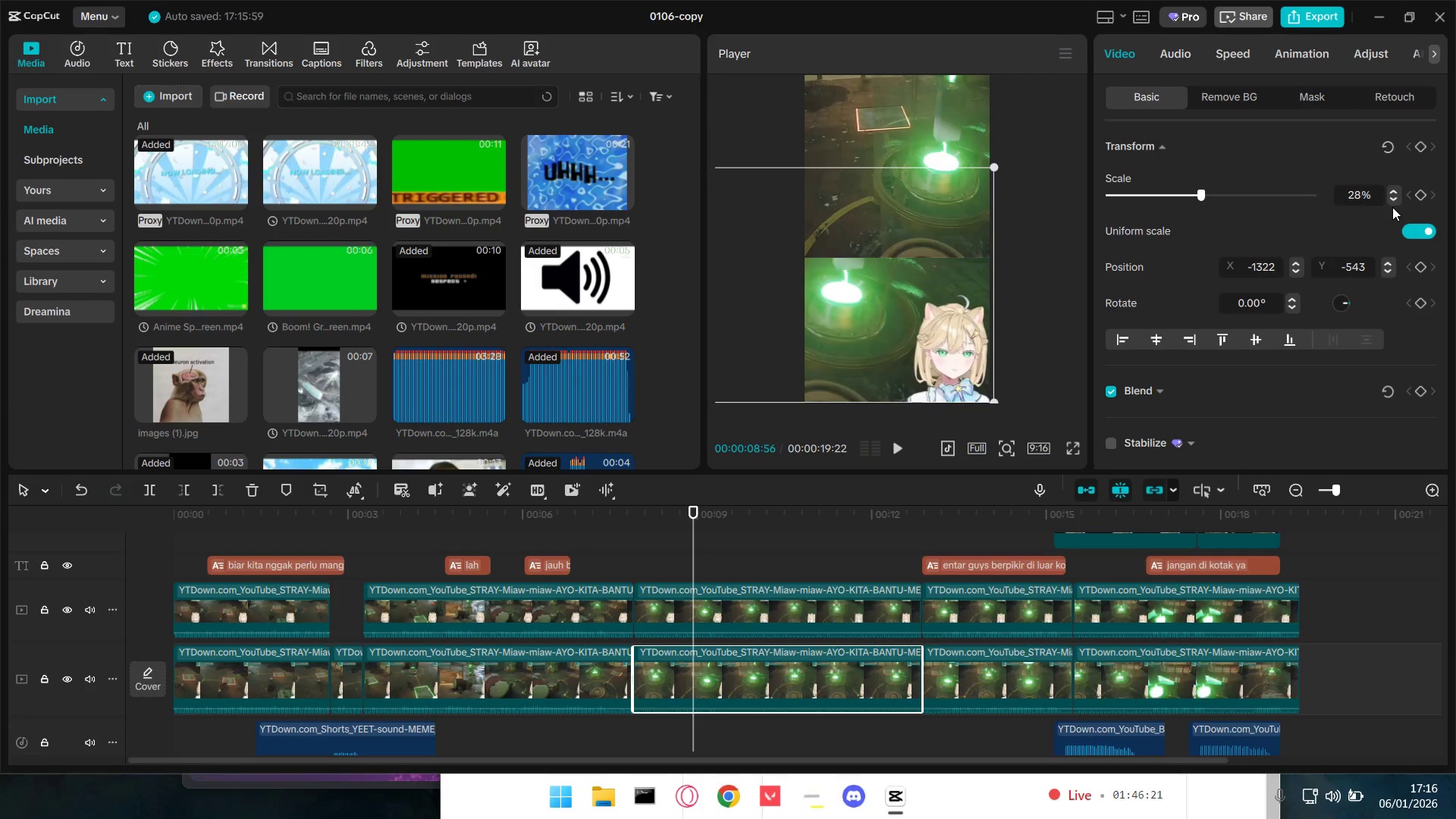 
key(Numpad9)
 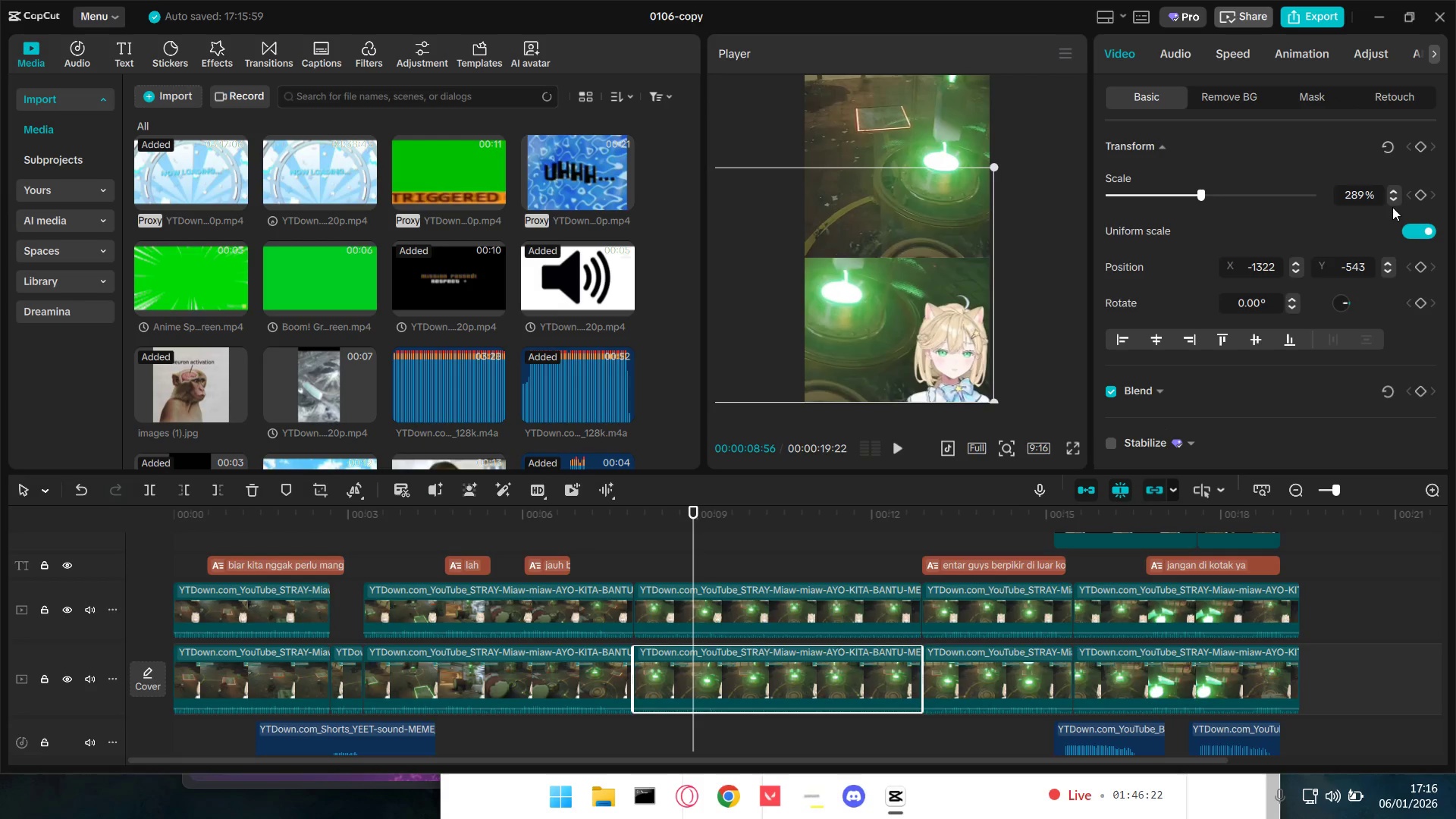 
key(NumpadEnter)
 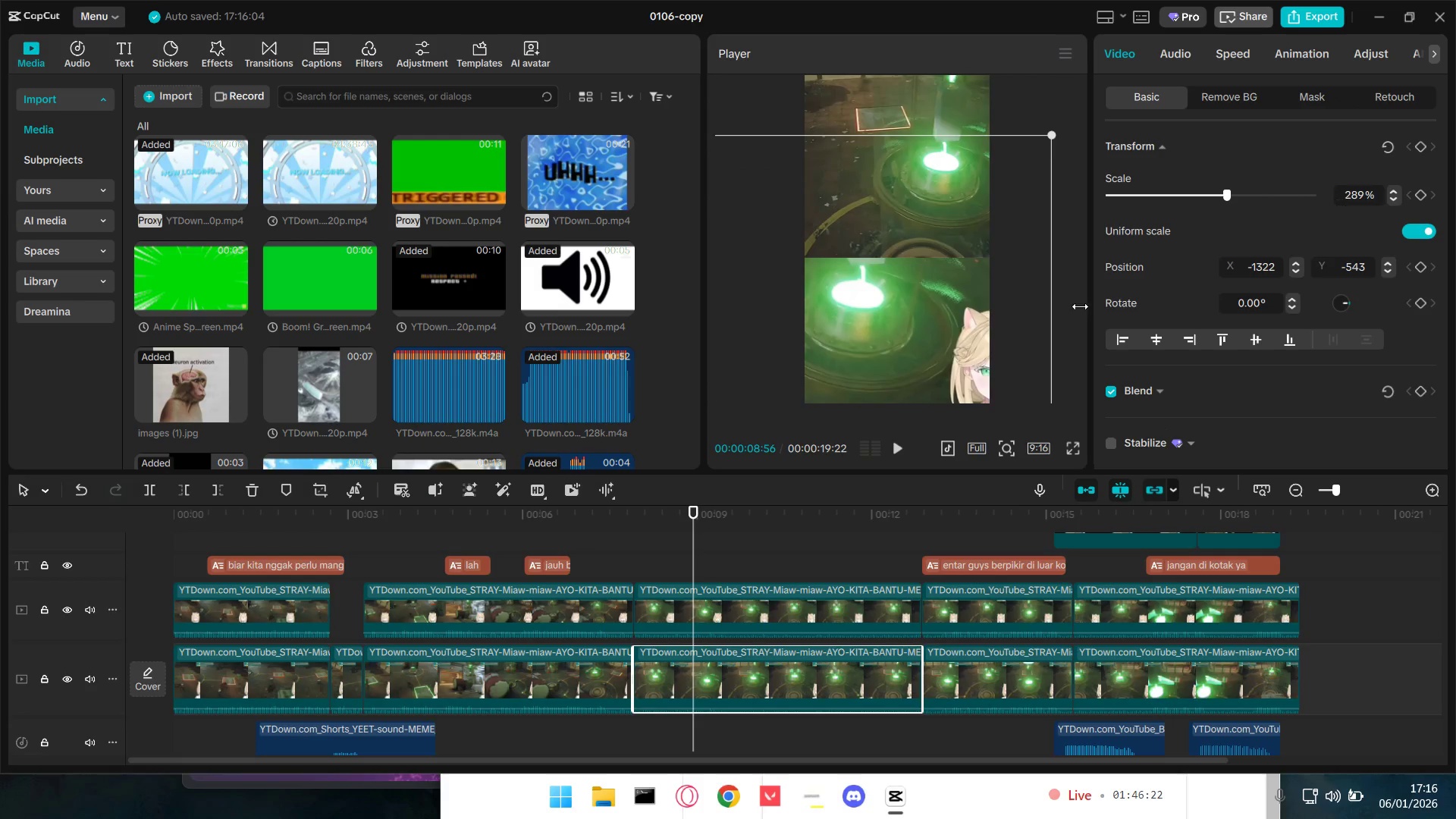 
left_click_drag(start_coordinate=[930, 351], to_coordinate=[867, 314])
 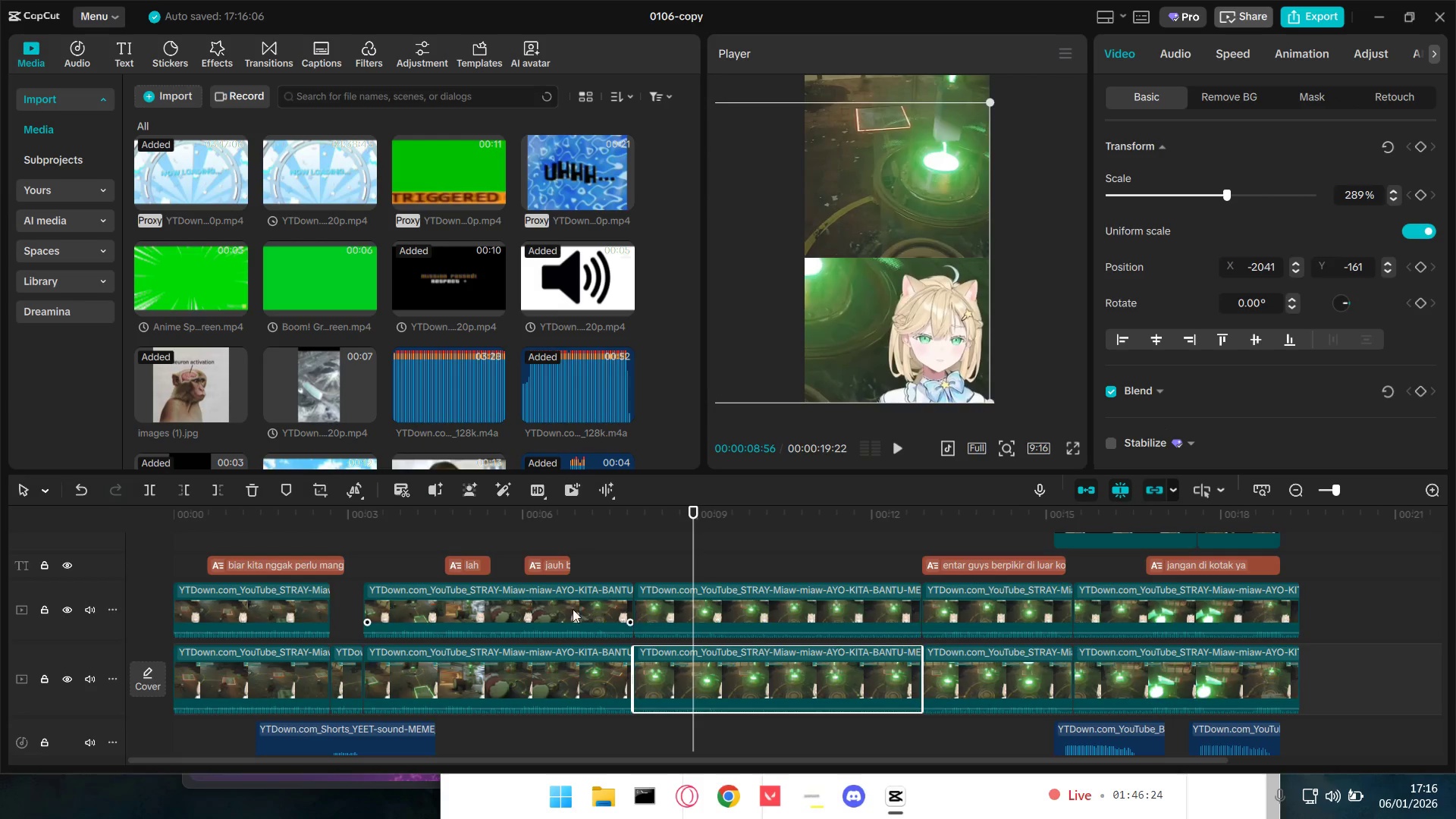 
left_click([573, 609])
 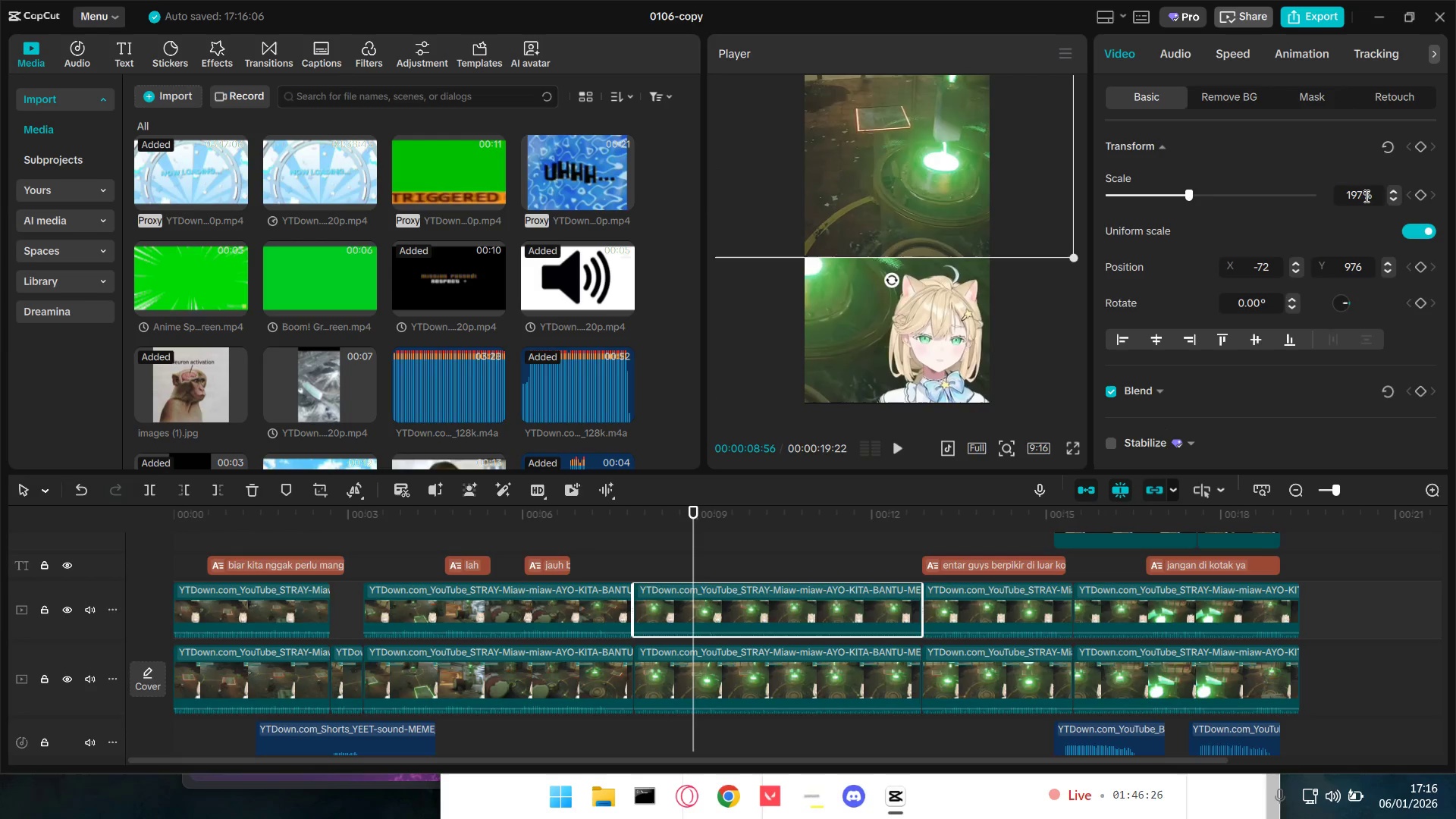 
left_click_drag(start_coordinate=[876, 186], to_coordinate=[881, 193])
 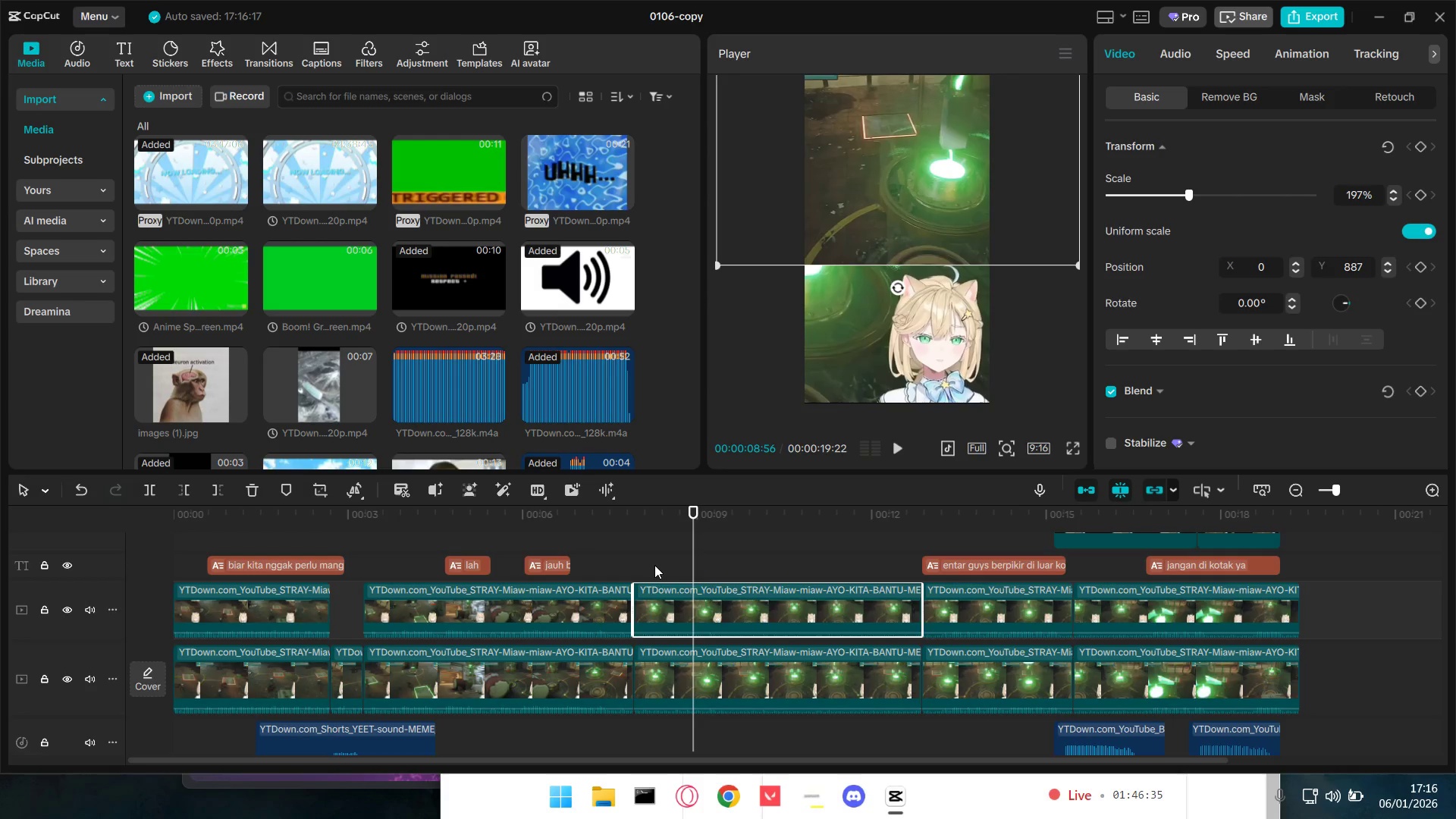 
left_click_drag(start_coordinate=[629, 554], to_coordinate=[625, 552])
 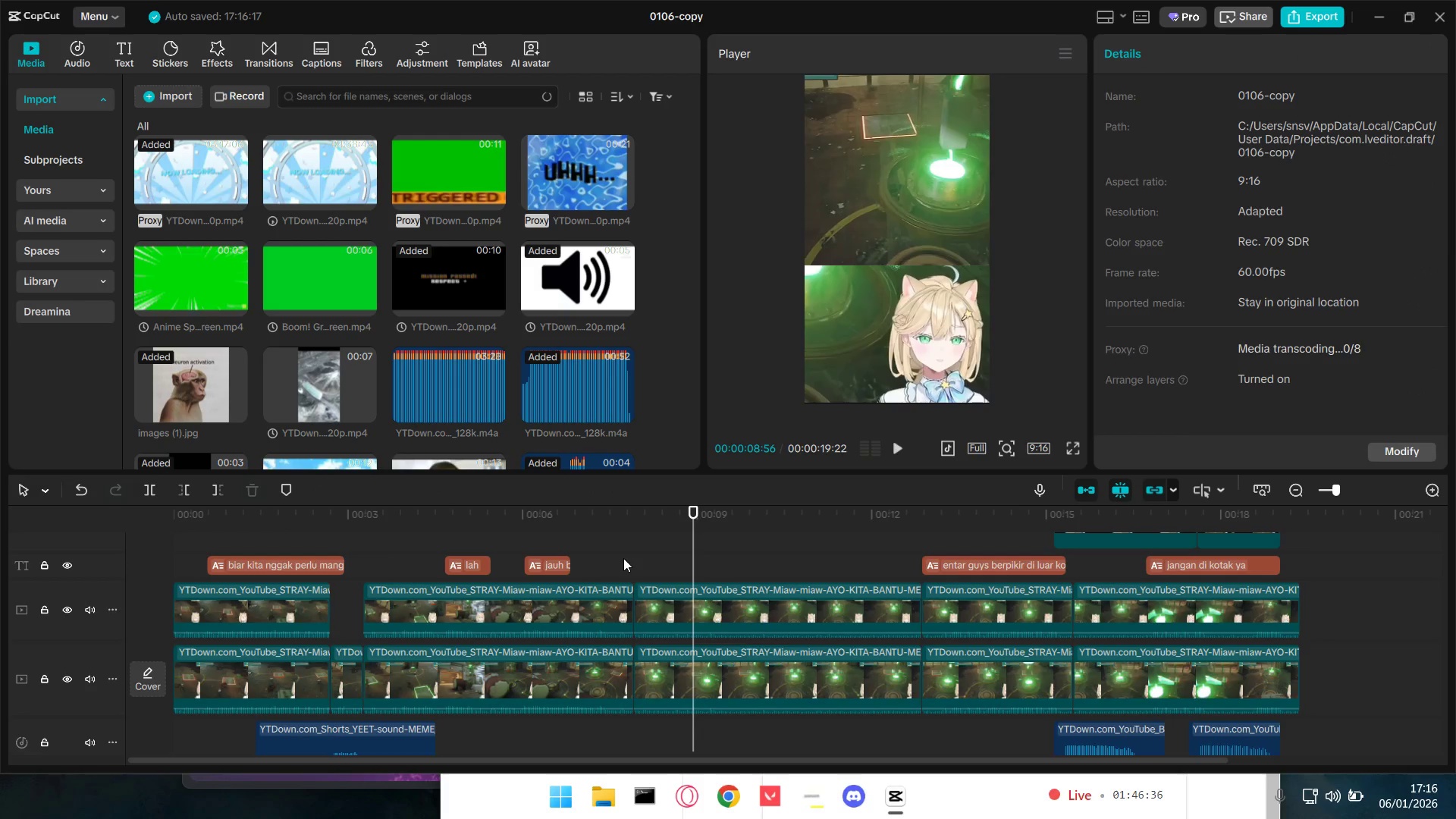 
key(Space)
 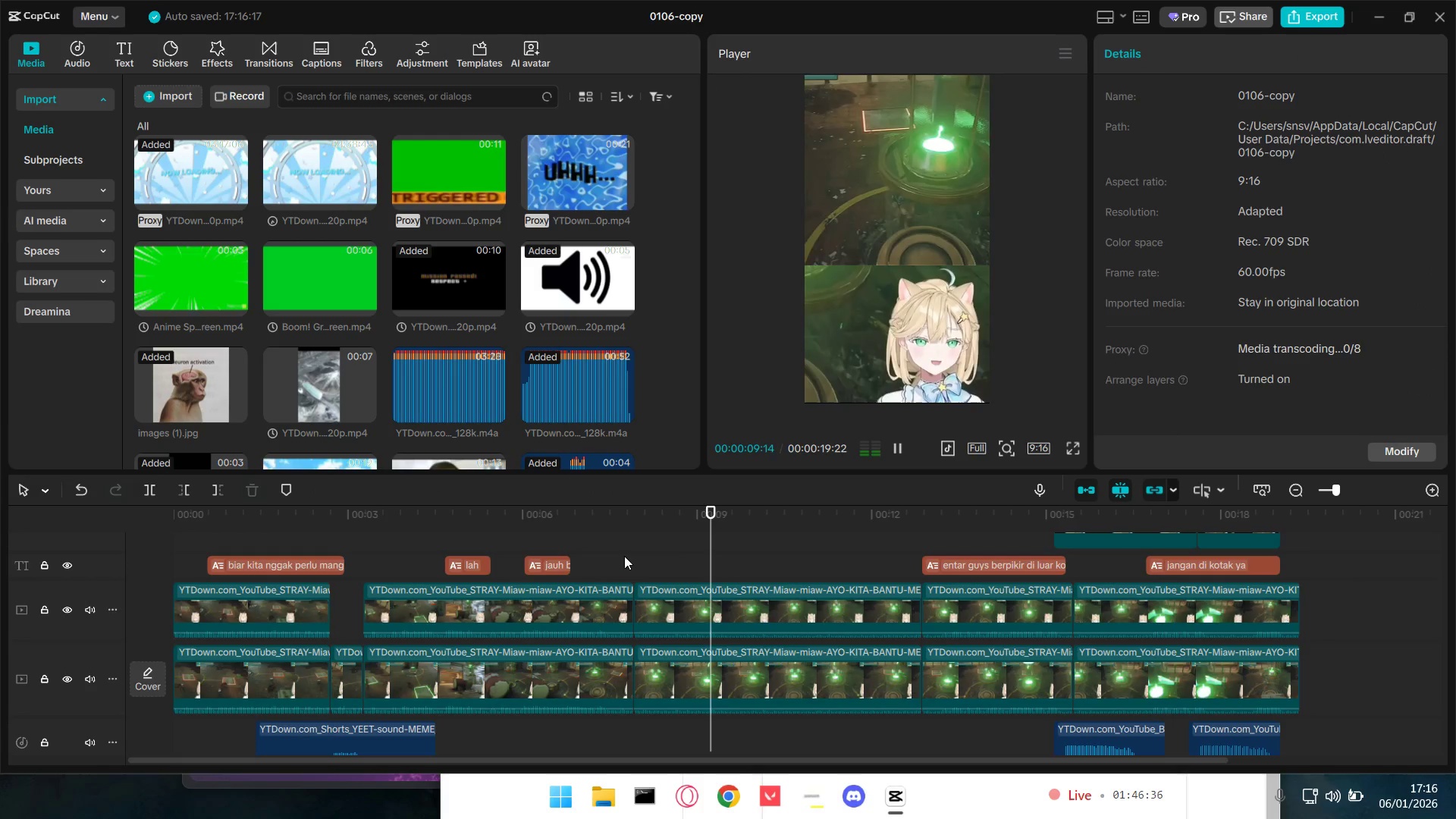 
left_click([624, 556])
 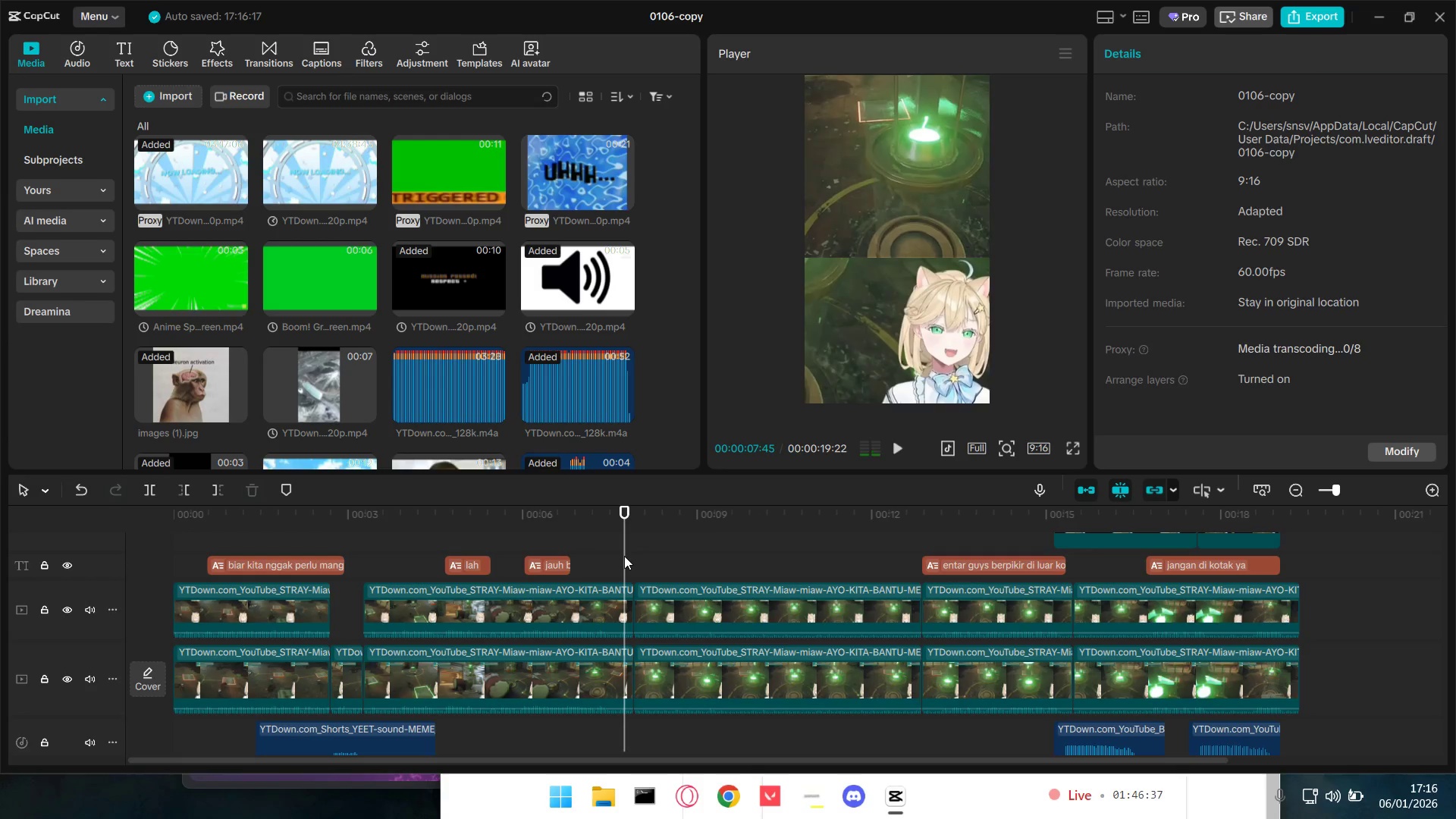 
key(Space)
 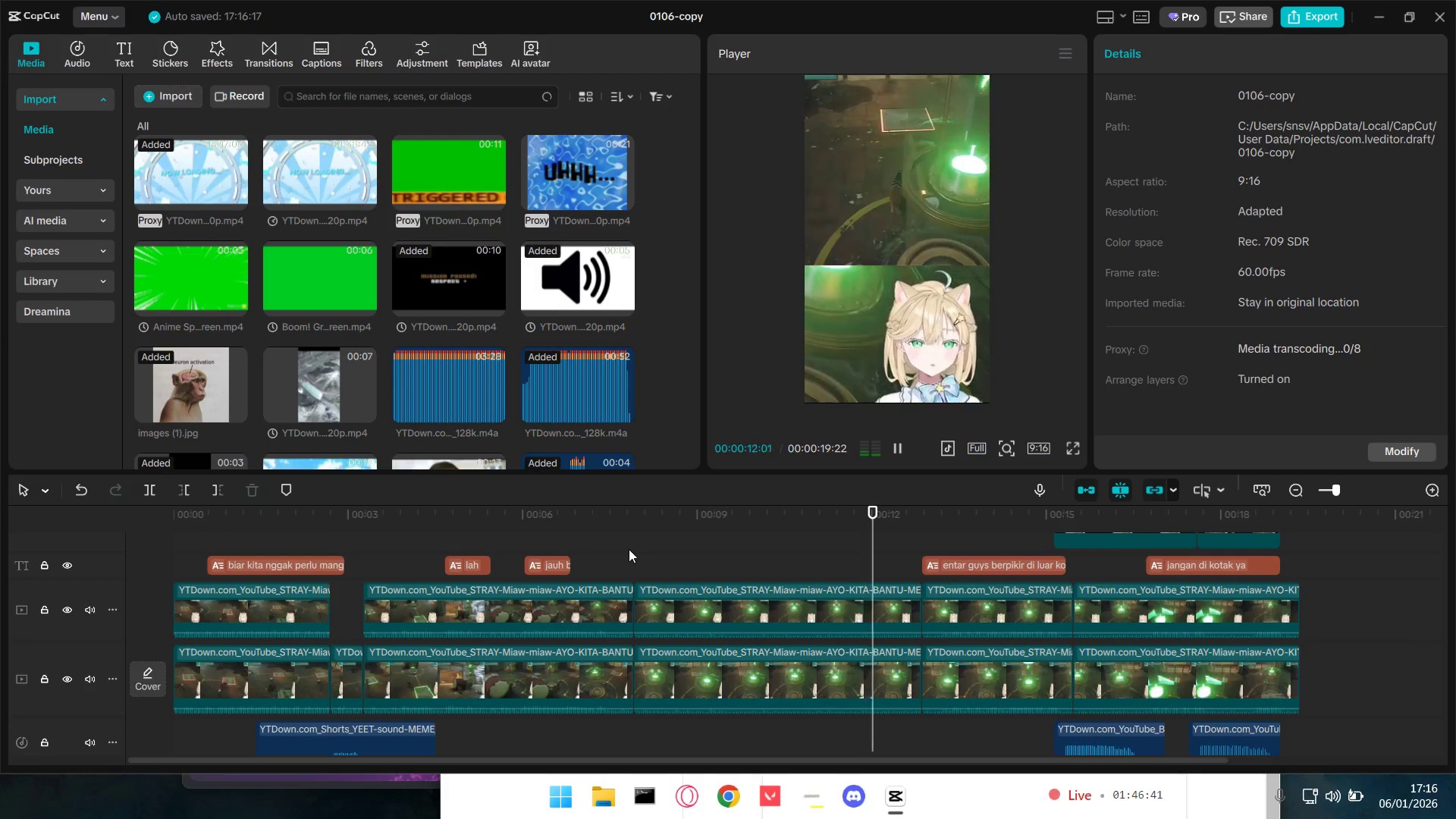 
wait(5.77)
 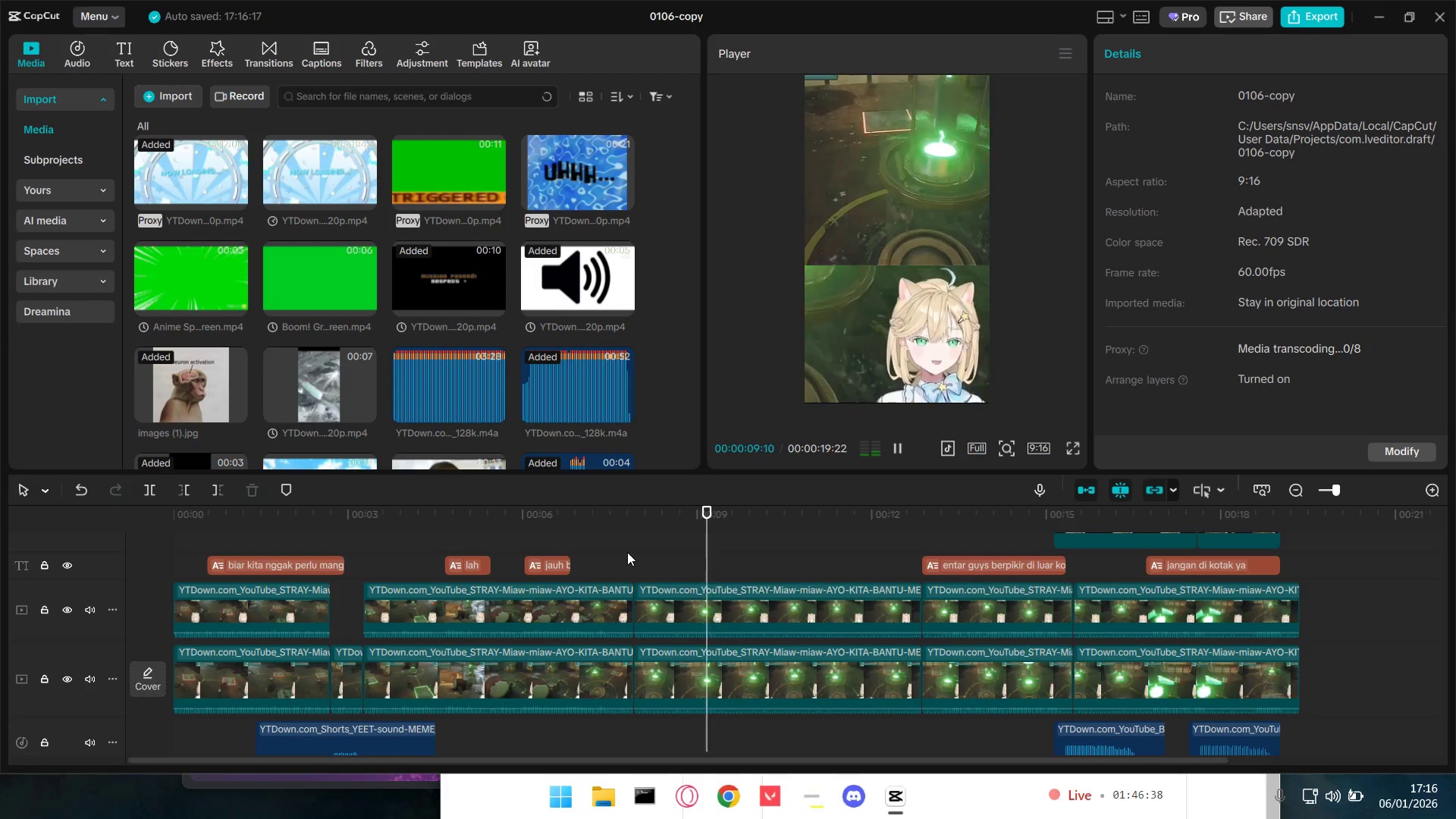 
key(Space)
 